 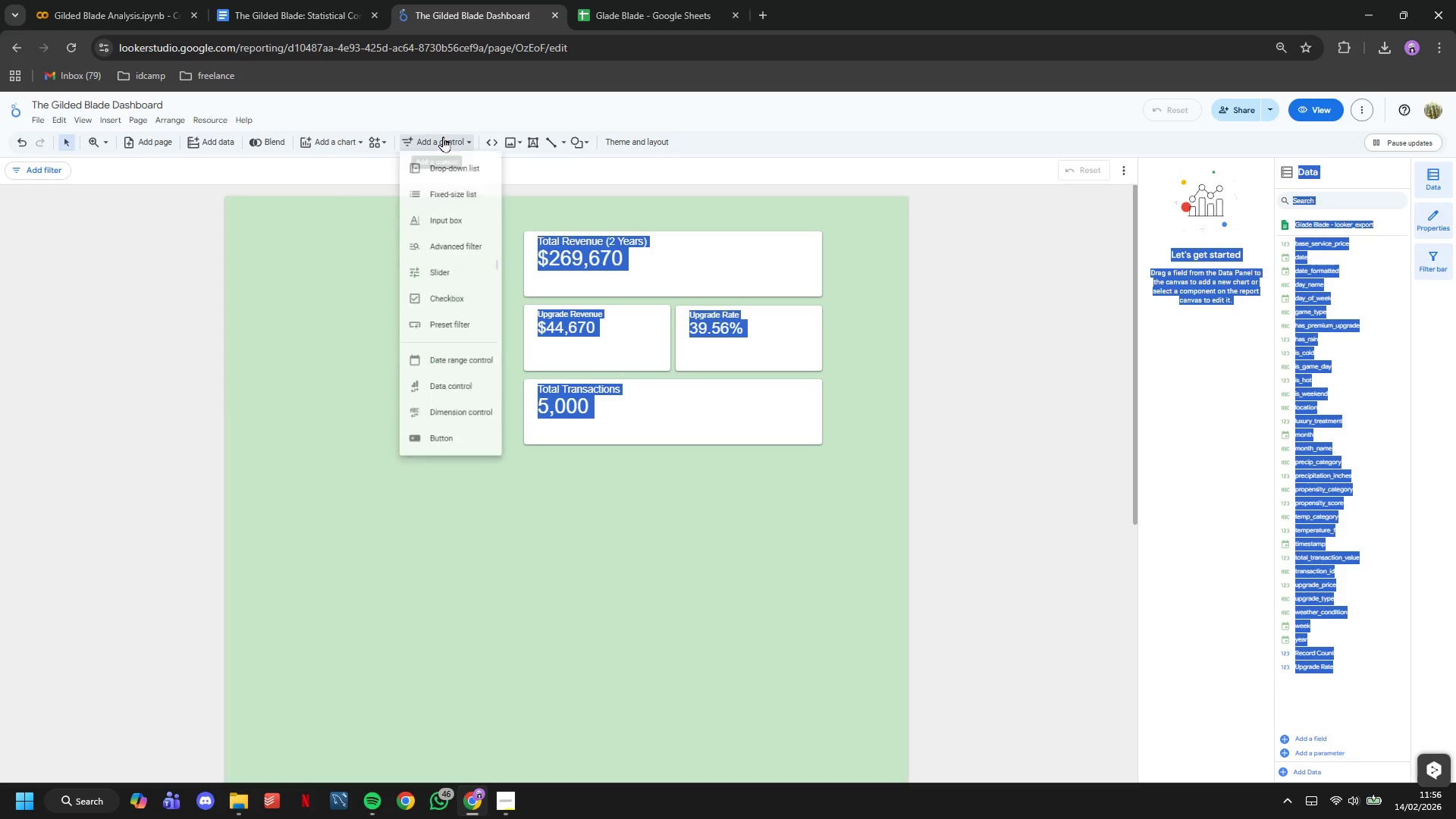 
left_click([466, 376])
 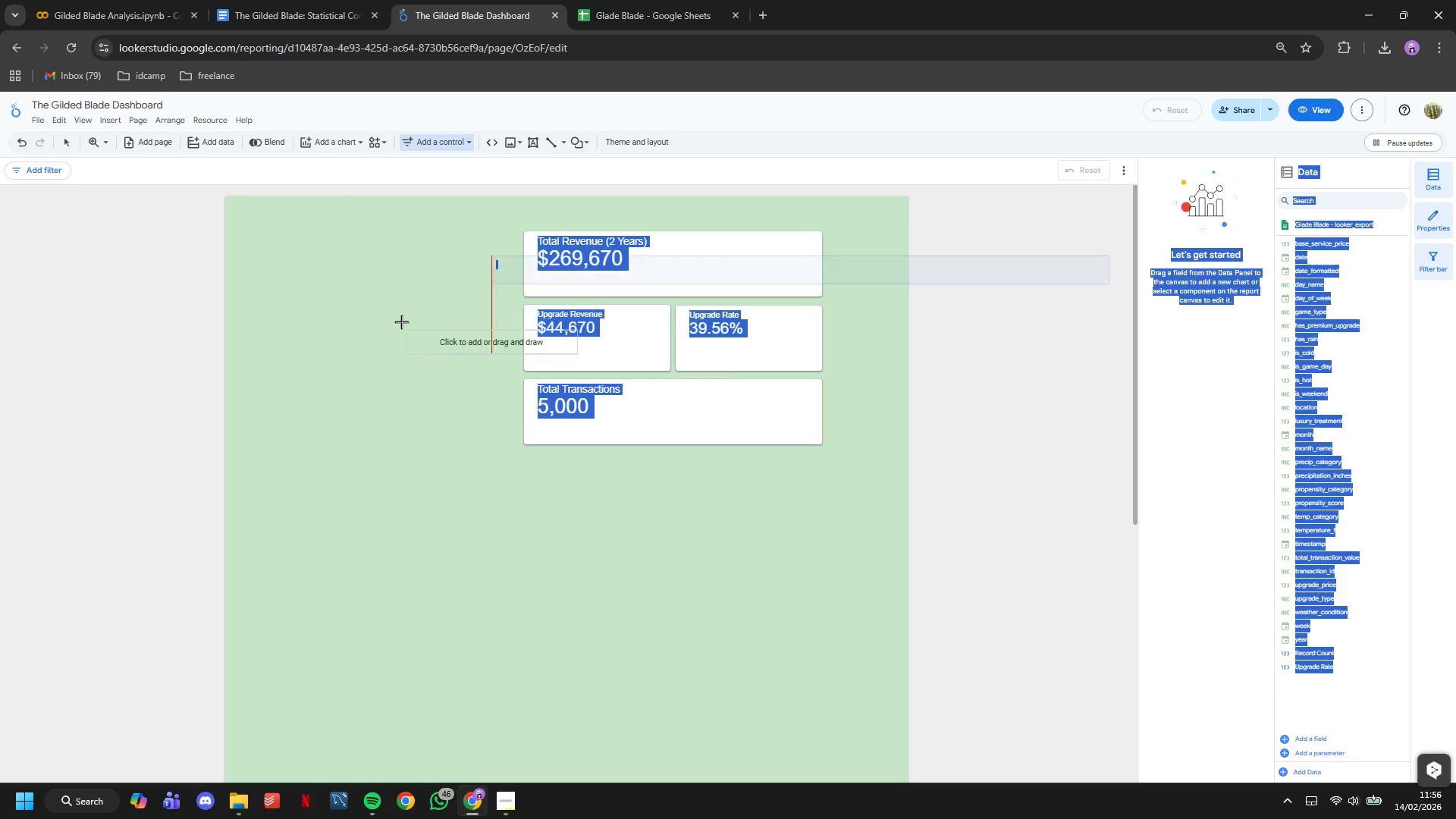 
left_click([400, 321])
 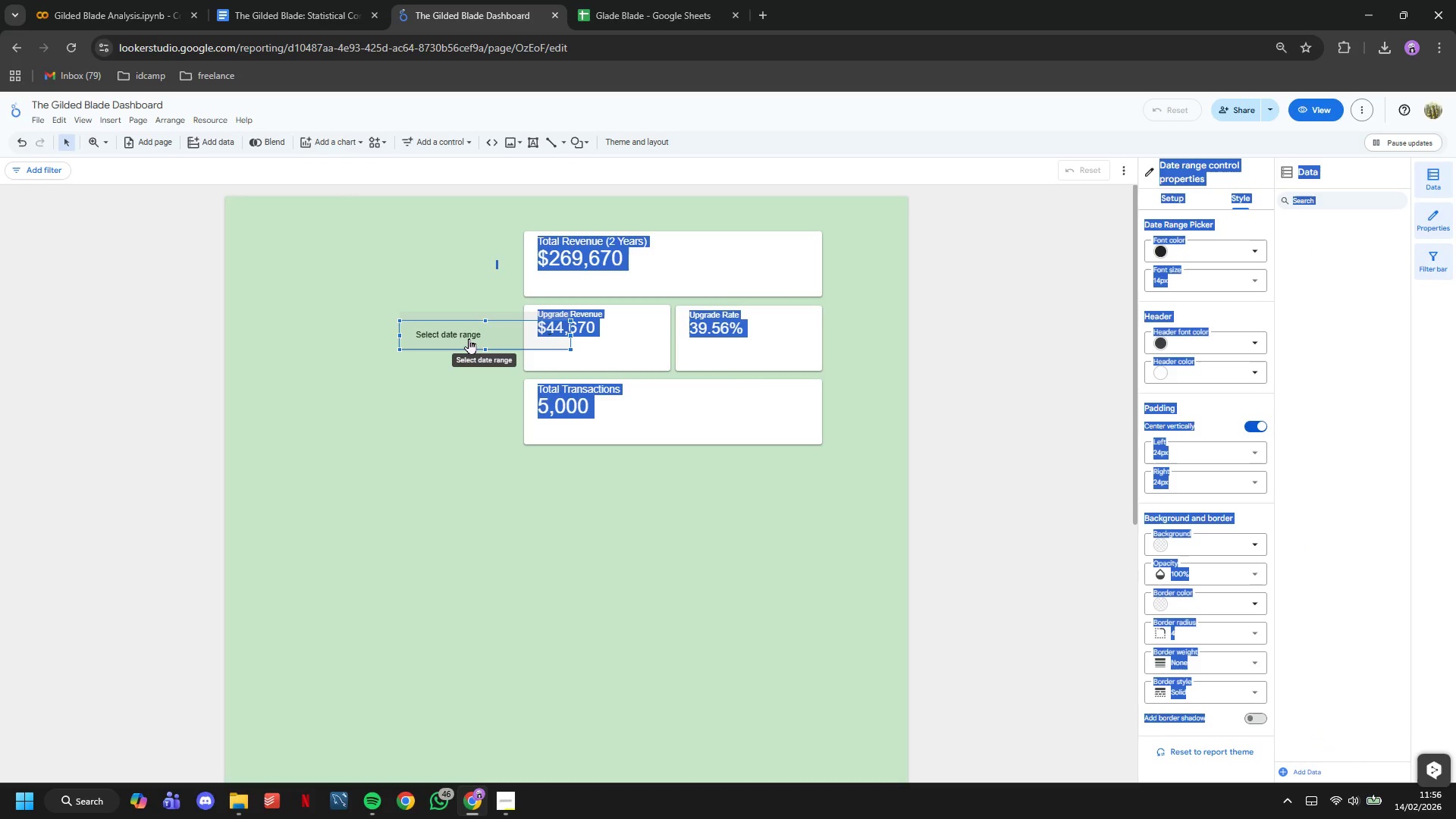 
left_click_drag(start_coordinate=[466, 336], to_coordinate=[337, 267])
 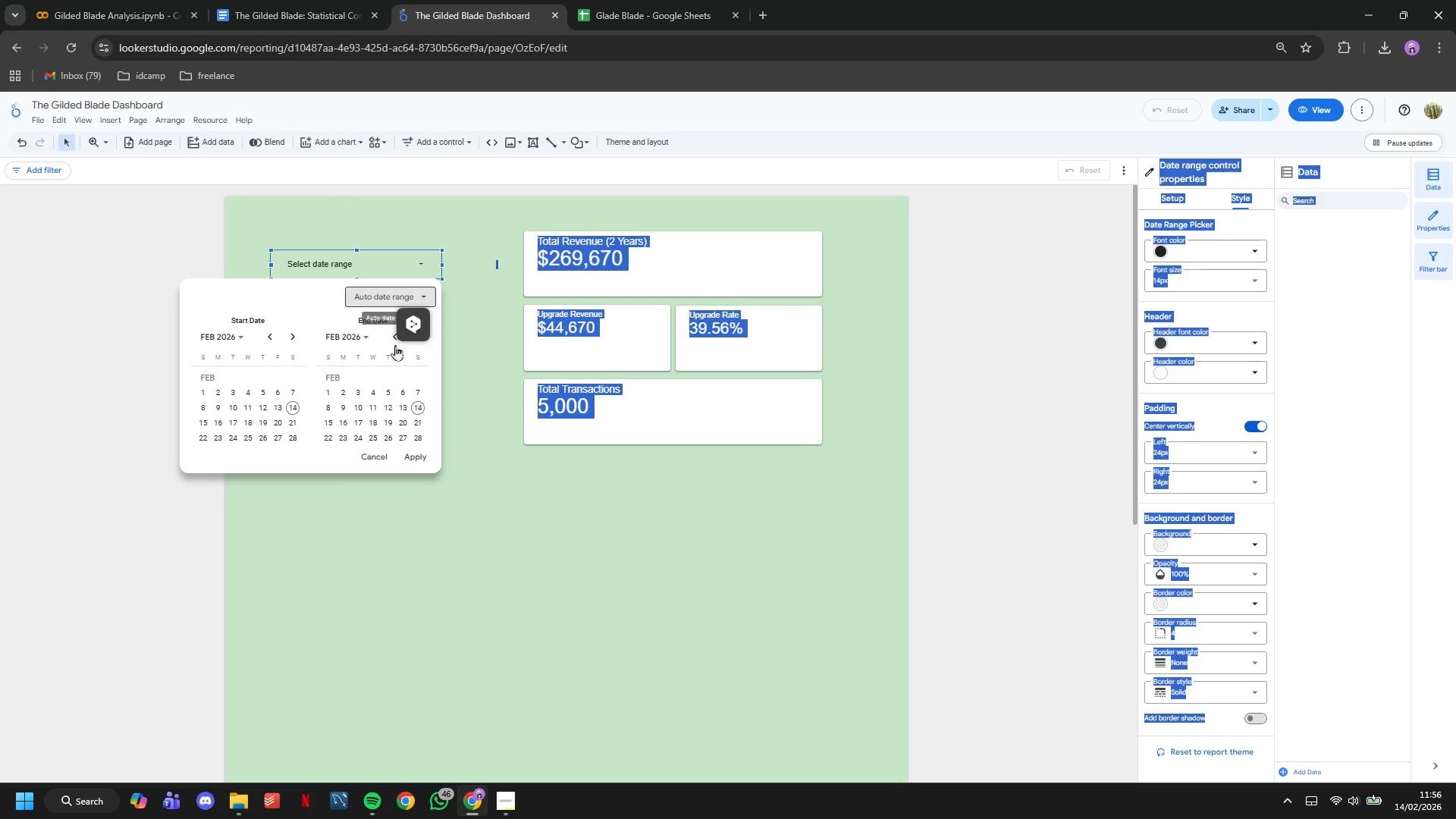 
left_click([395, 345])
 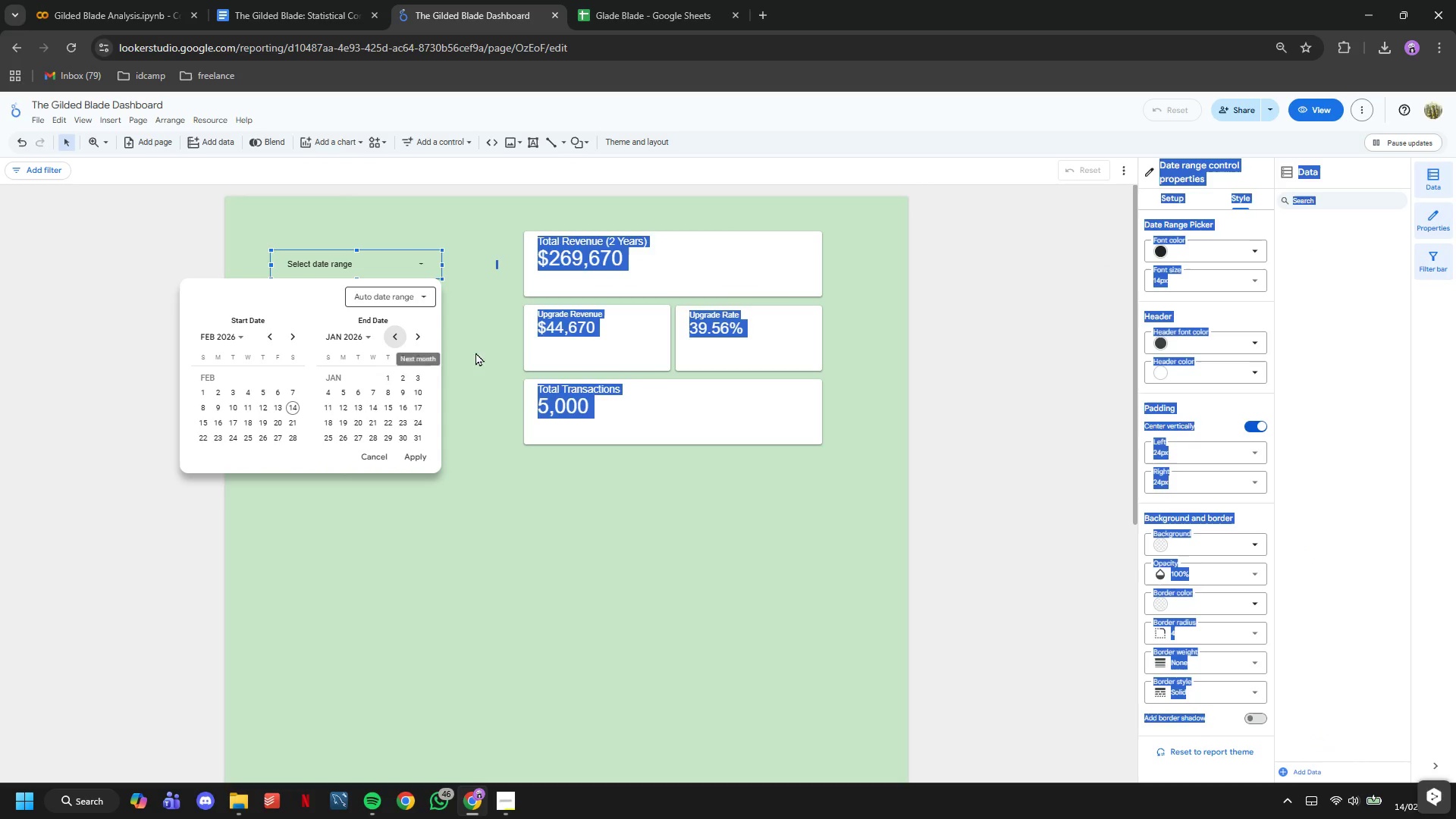 
left_click([494, 356])
 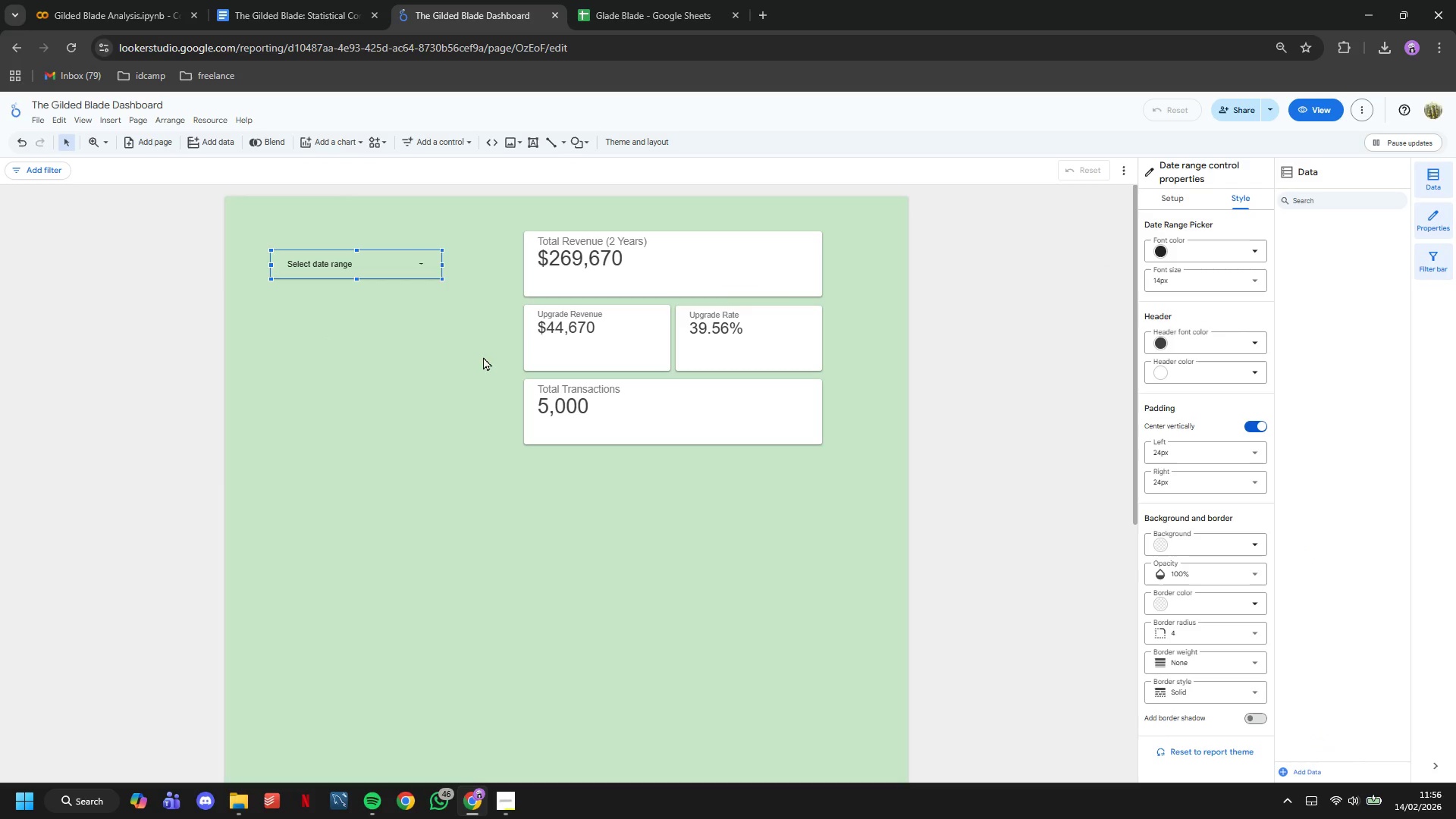 
left_click([481, 356])
 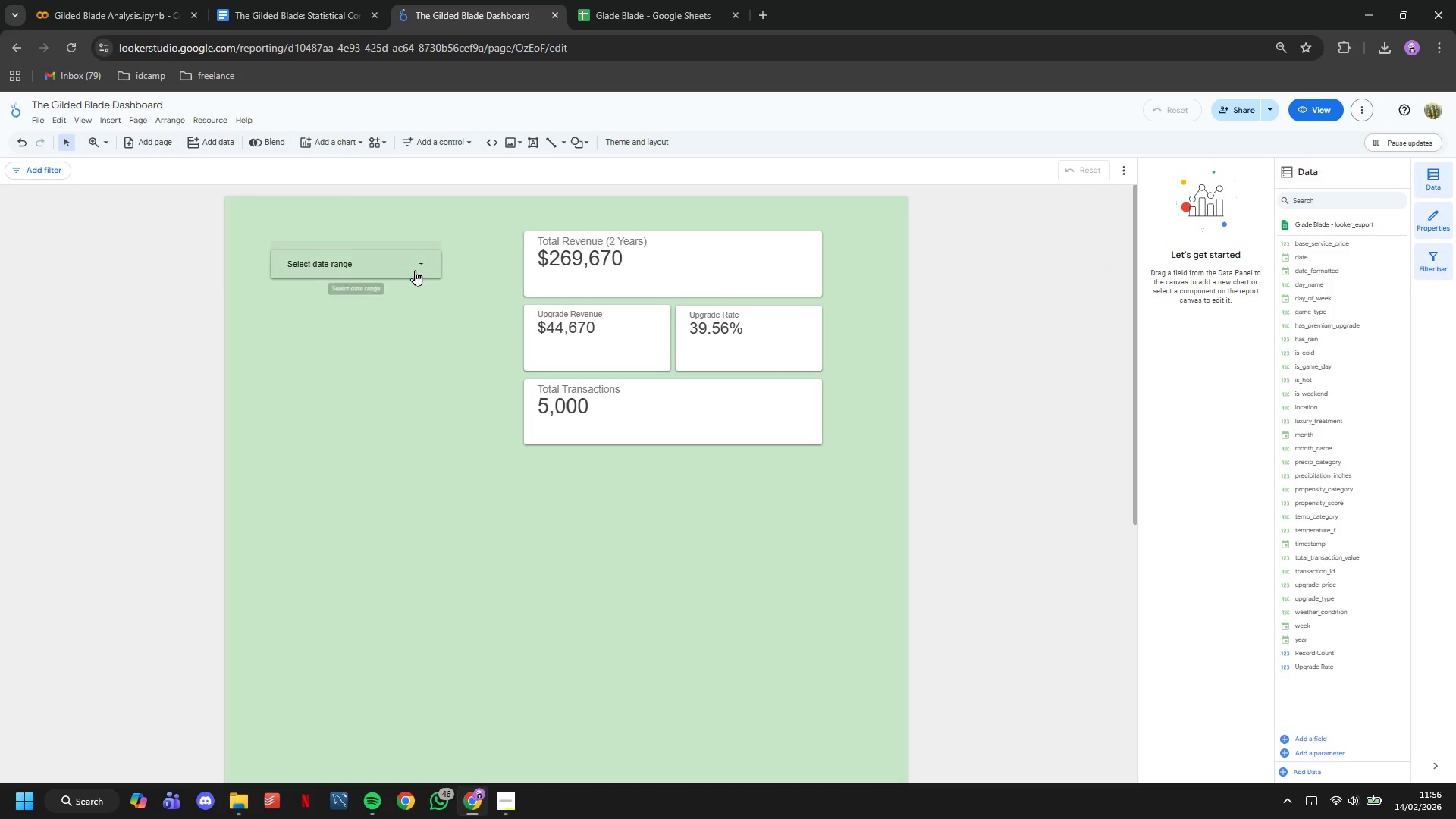 
left_click([414, 268])
 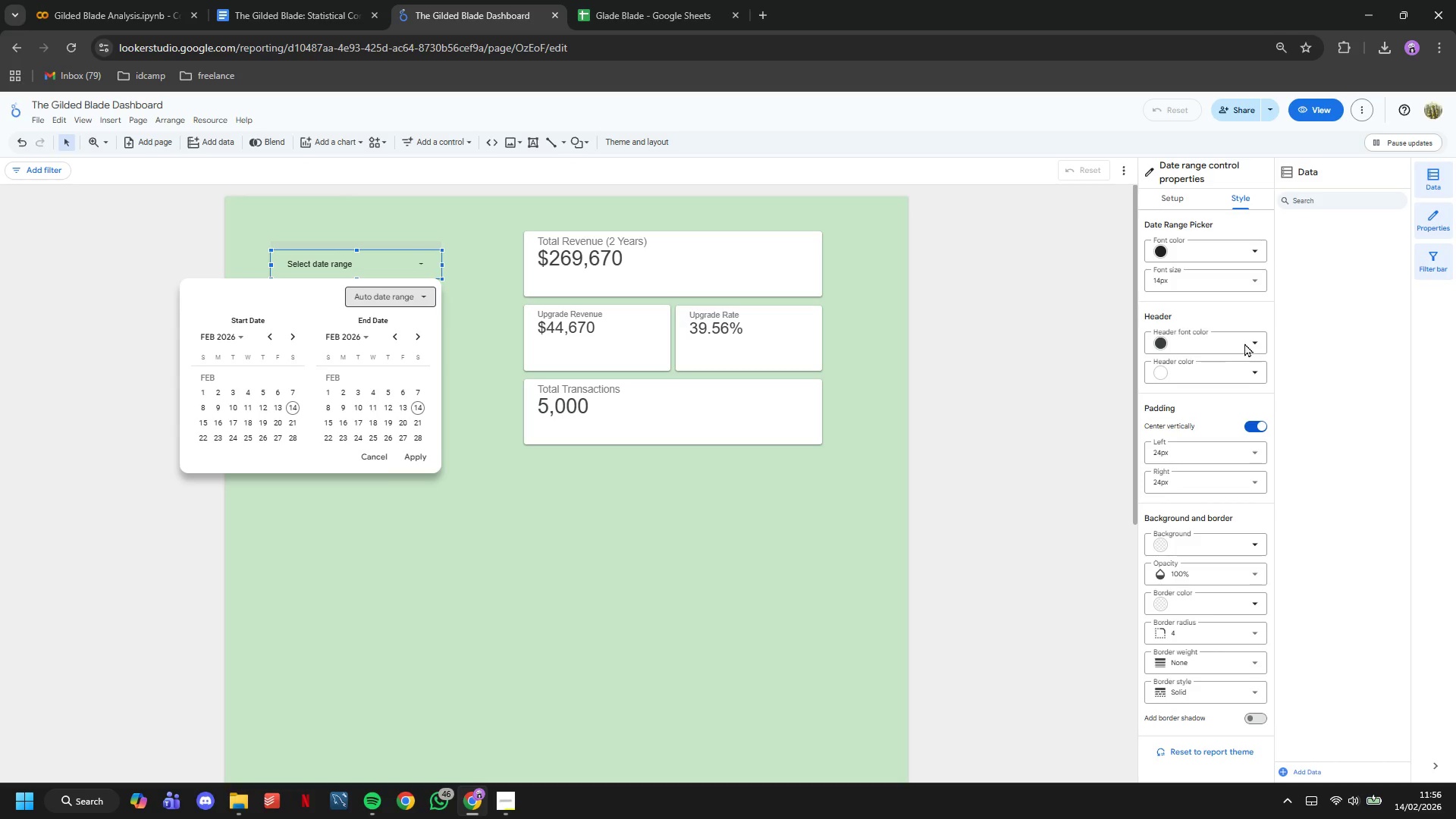 
scroll: coordinate [1244, 381], scroll_direction: down, amount: 2.0
 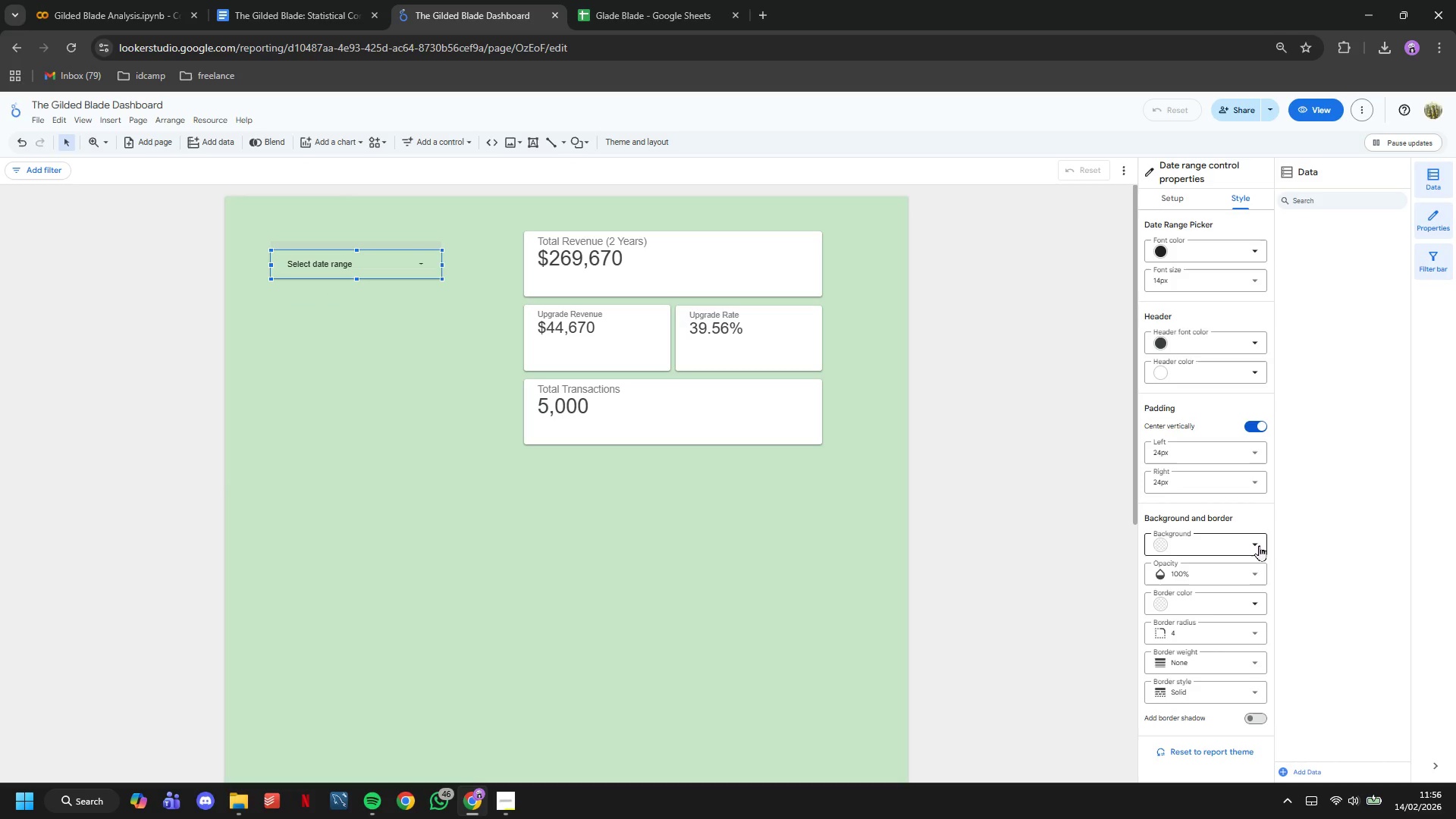 
double_click([1257, 545])
 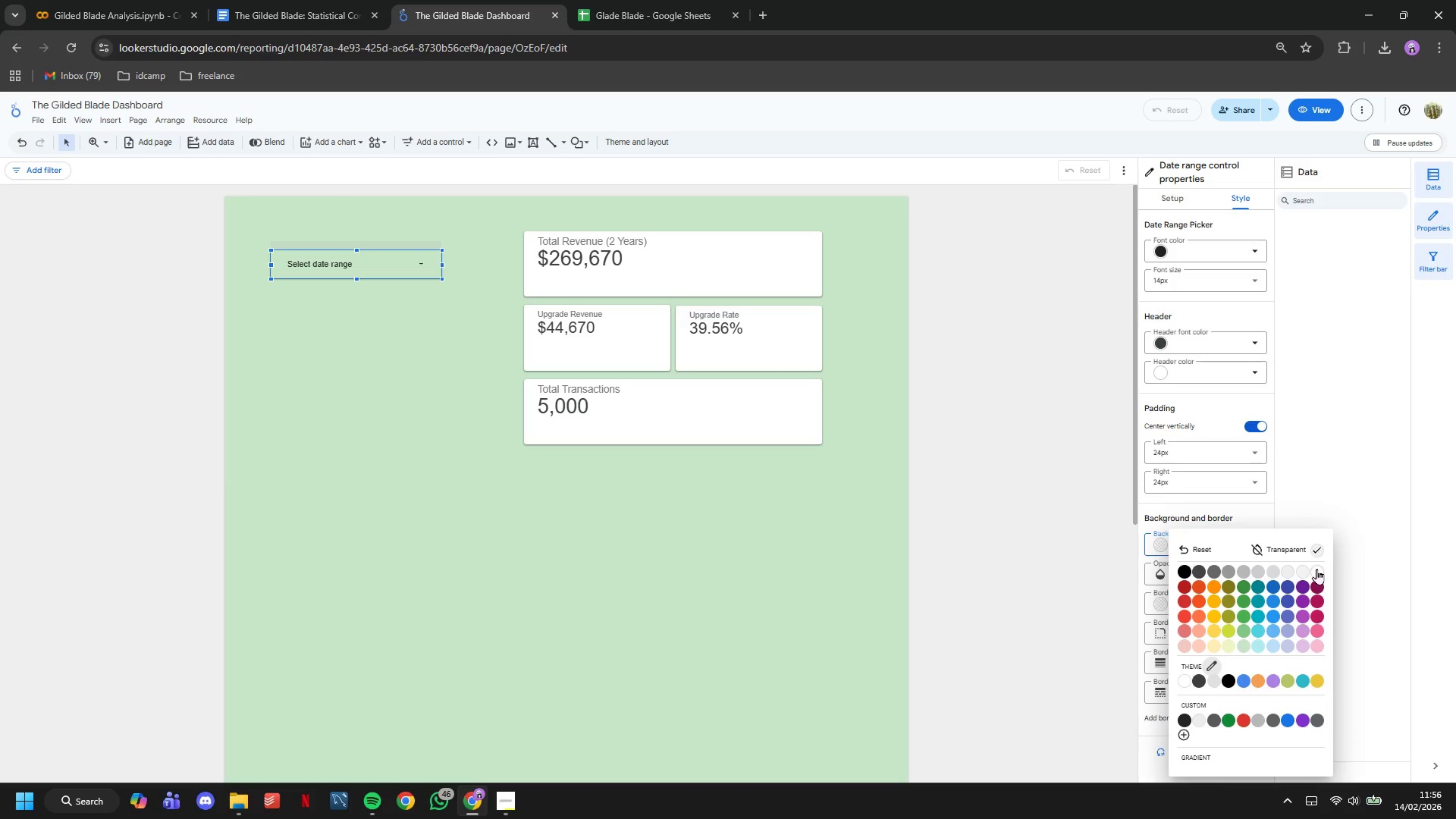 
left_click([1316, 569])
 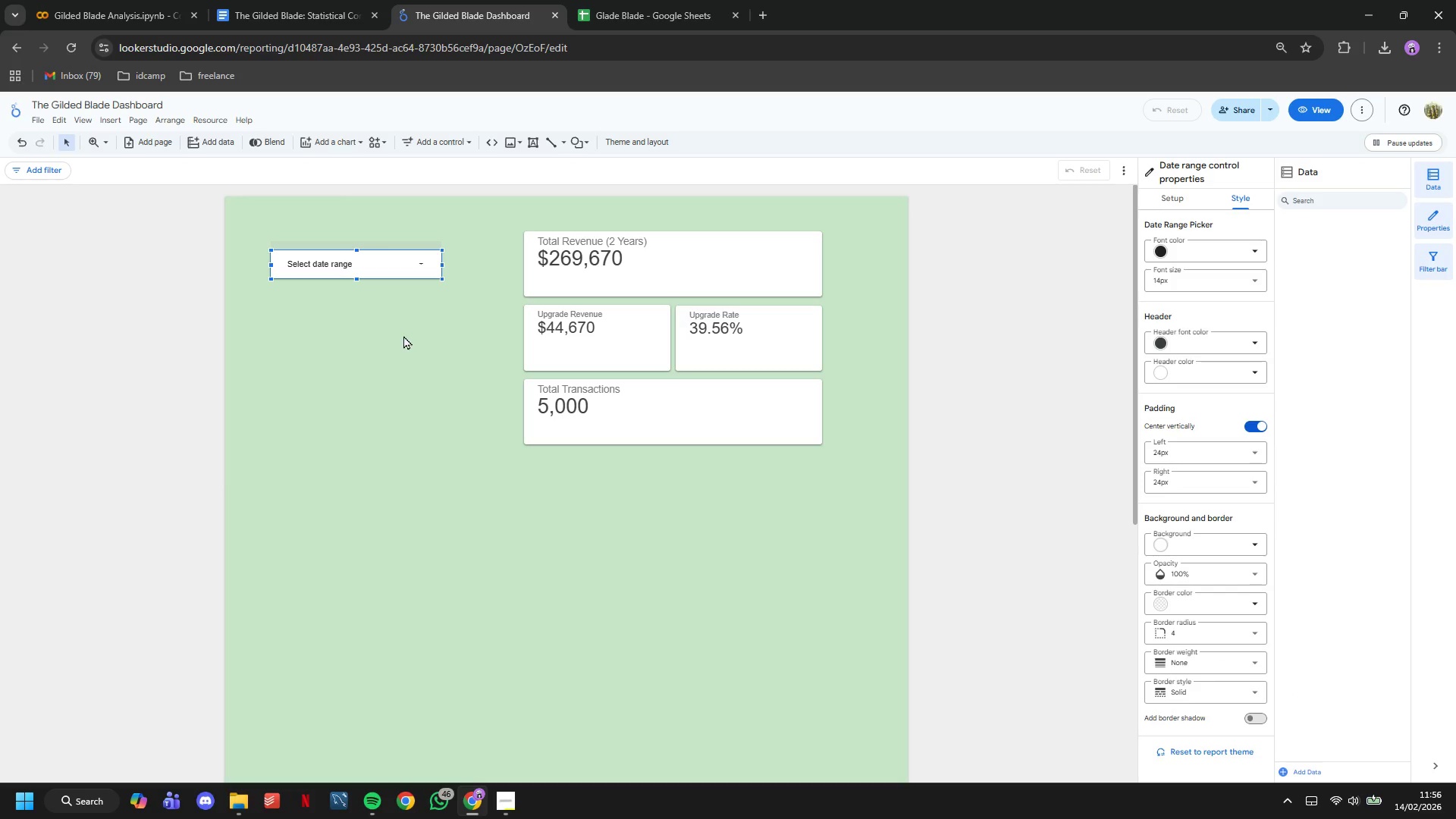 
left_click([403, 335])
 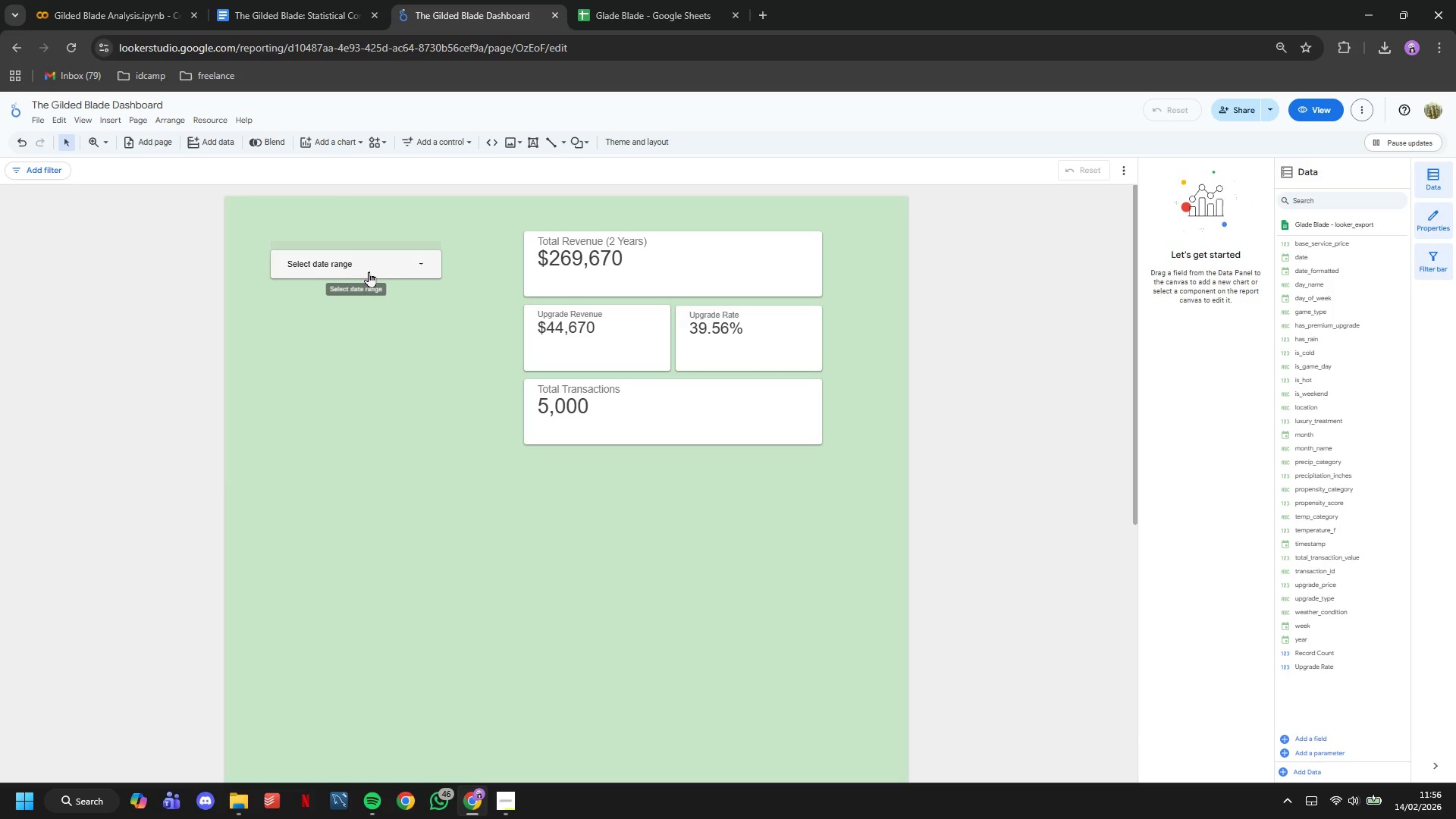 
left_click_drag(start_coordinate=[362, 268], to_coordinate=[359, 253])
 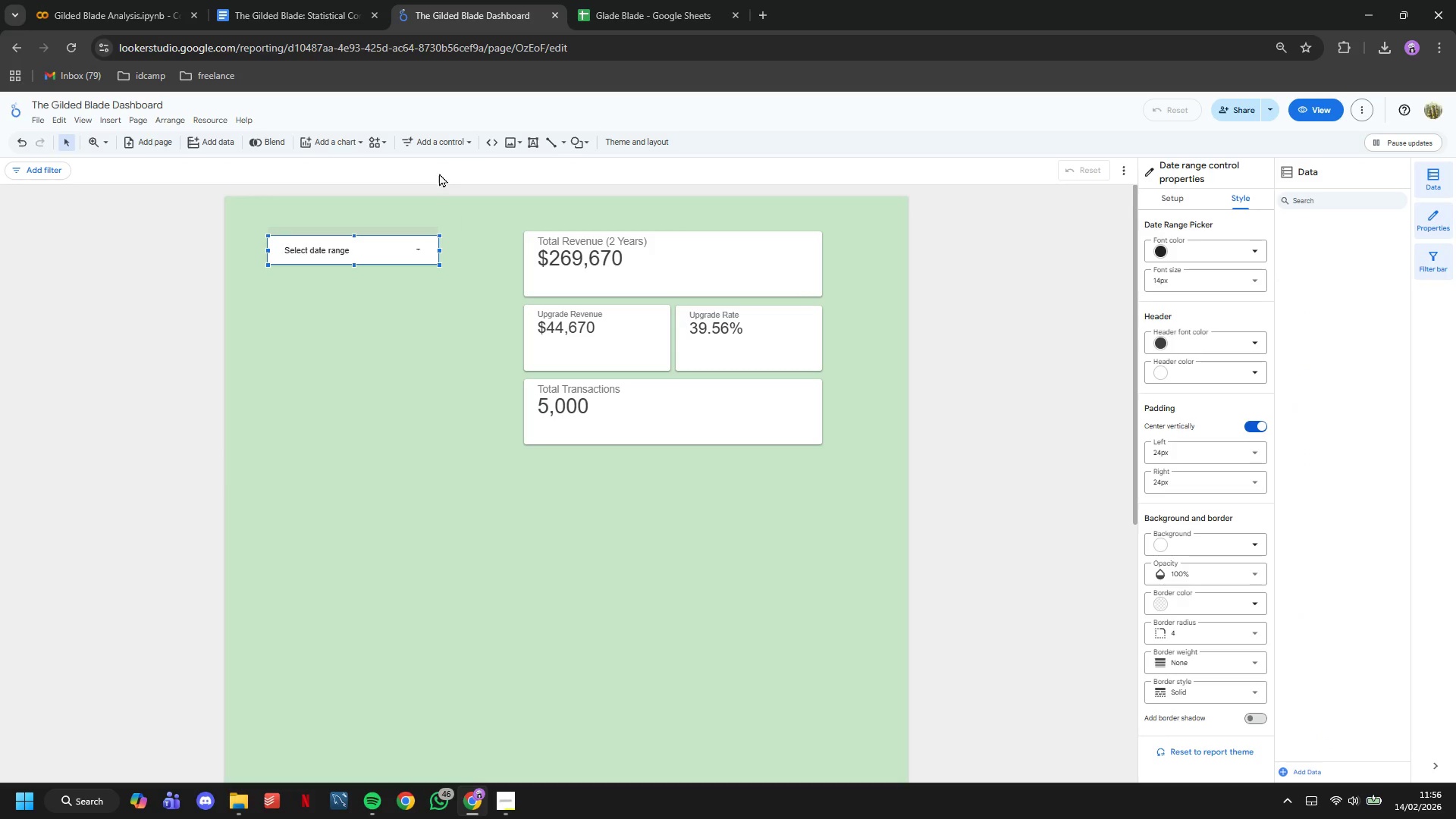 
left_click([441, 148])
 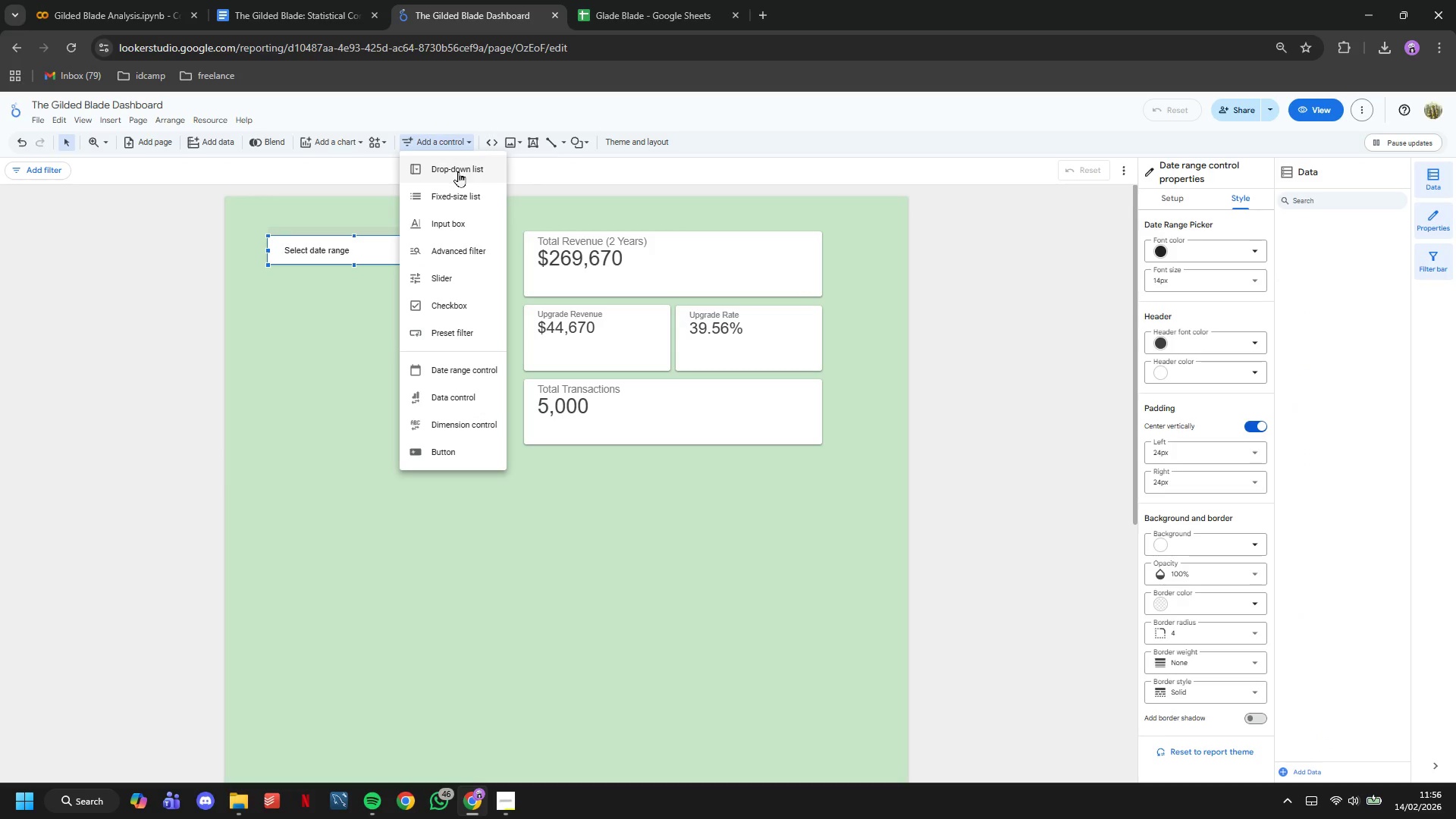 
left_click([458, 171])
 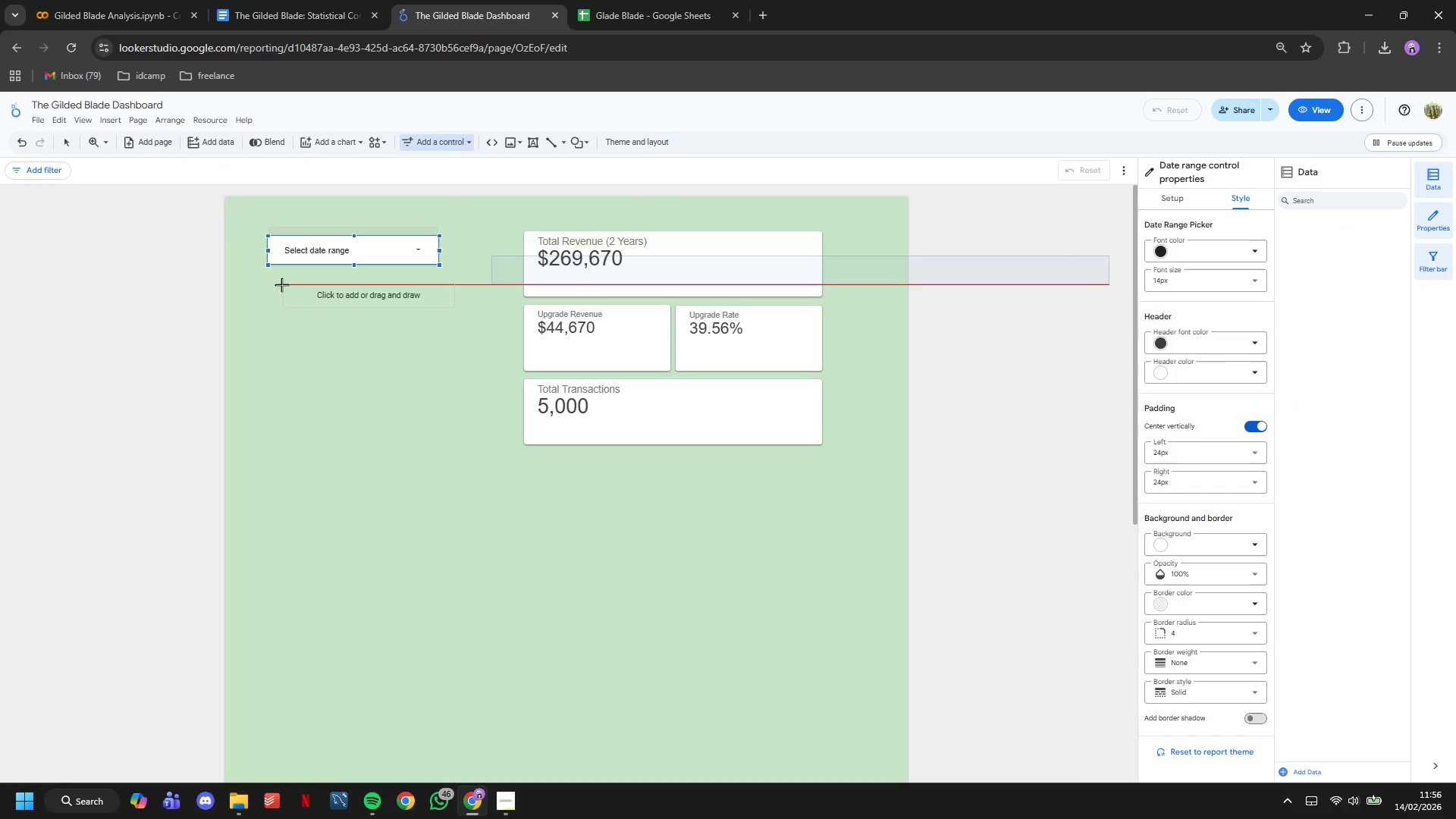 
left_click([265, 286])
 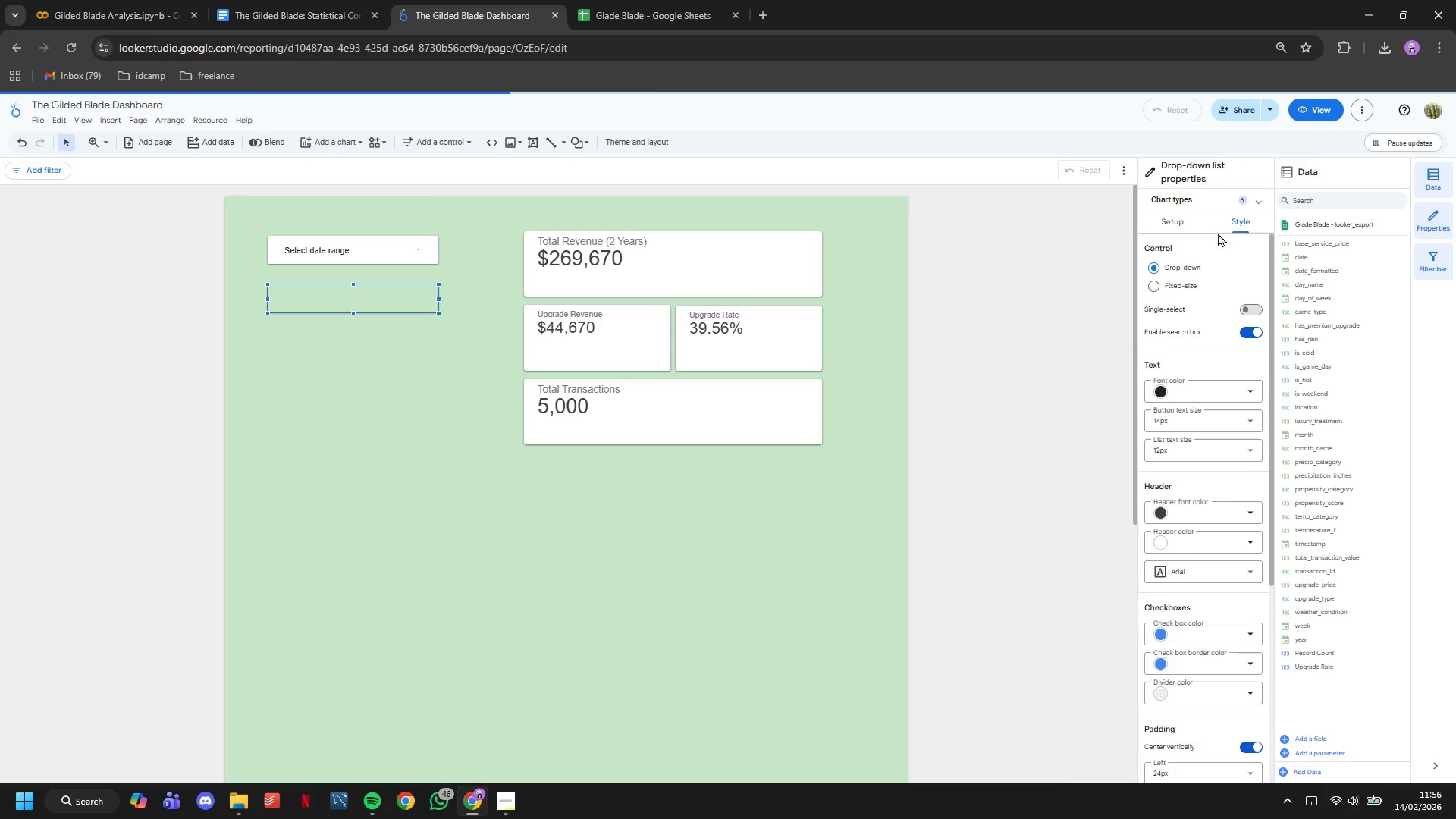 
left_click([1187, 220])
 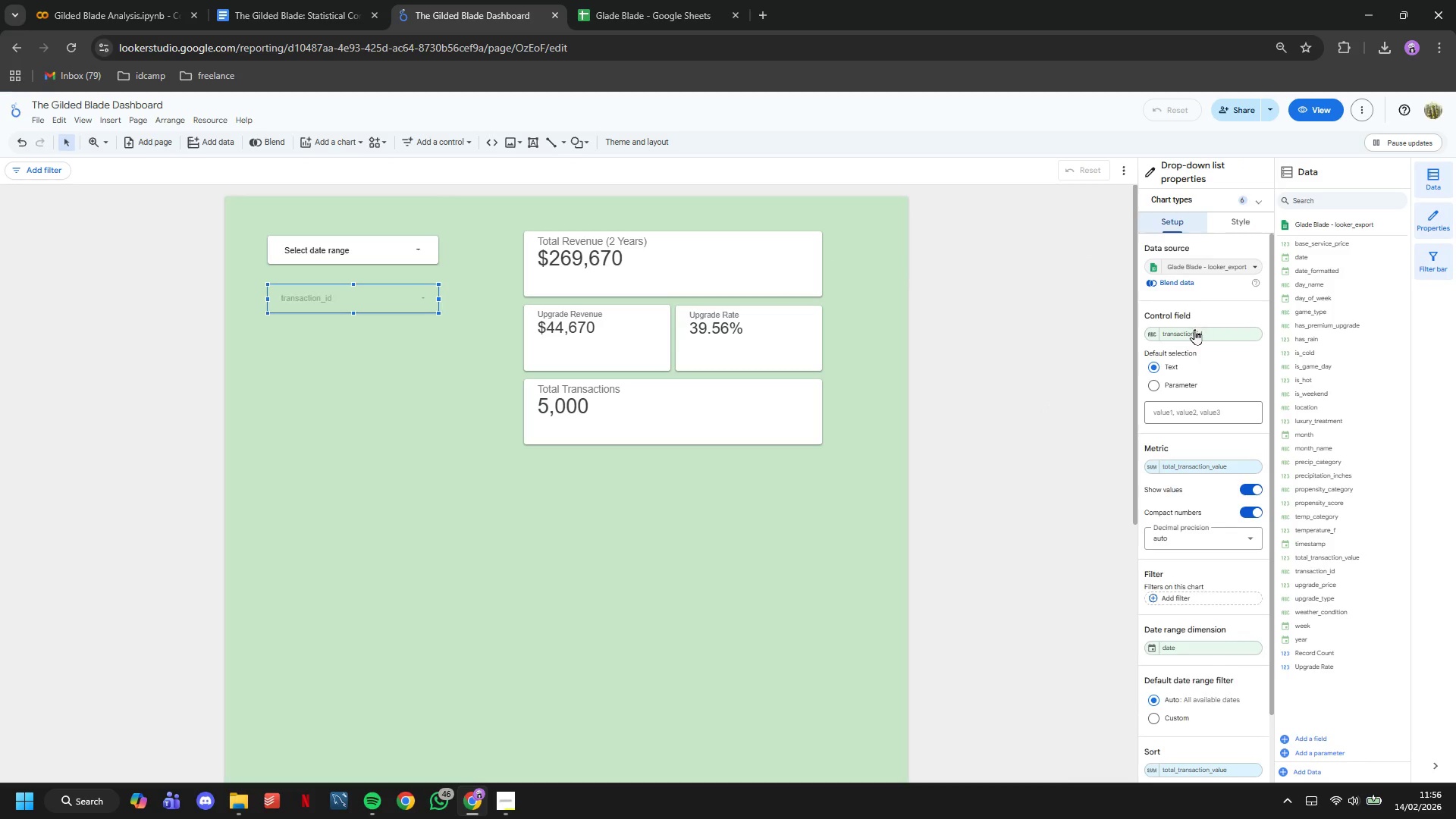 
left_click([1194, 329])
 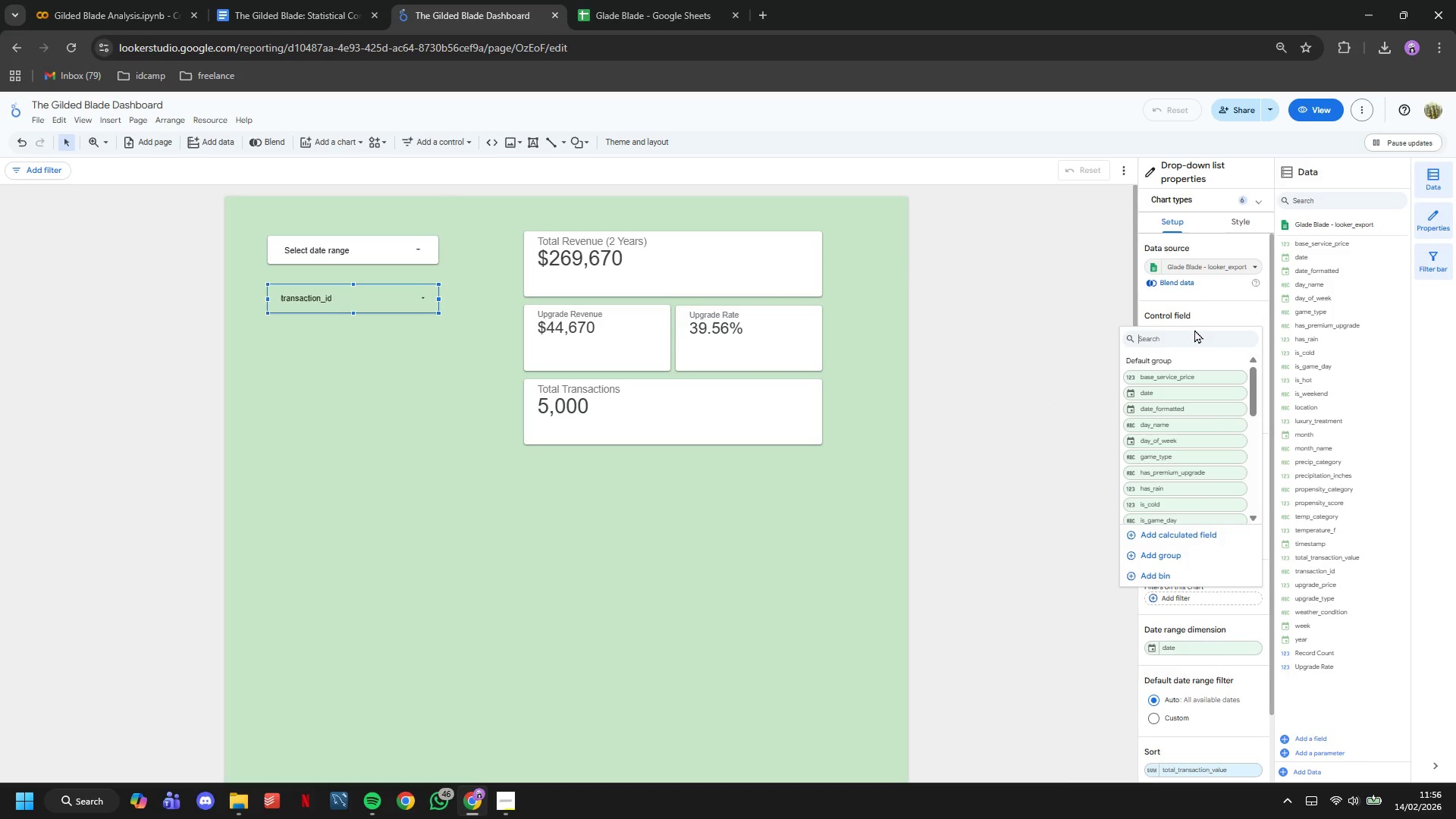 
type(lo)
 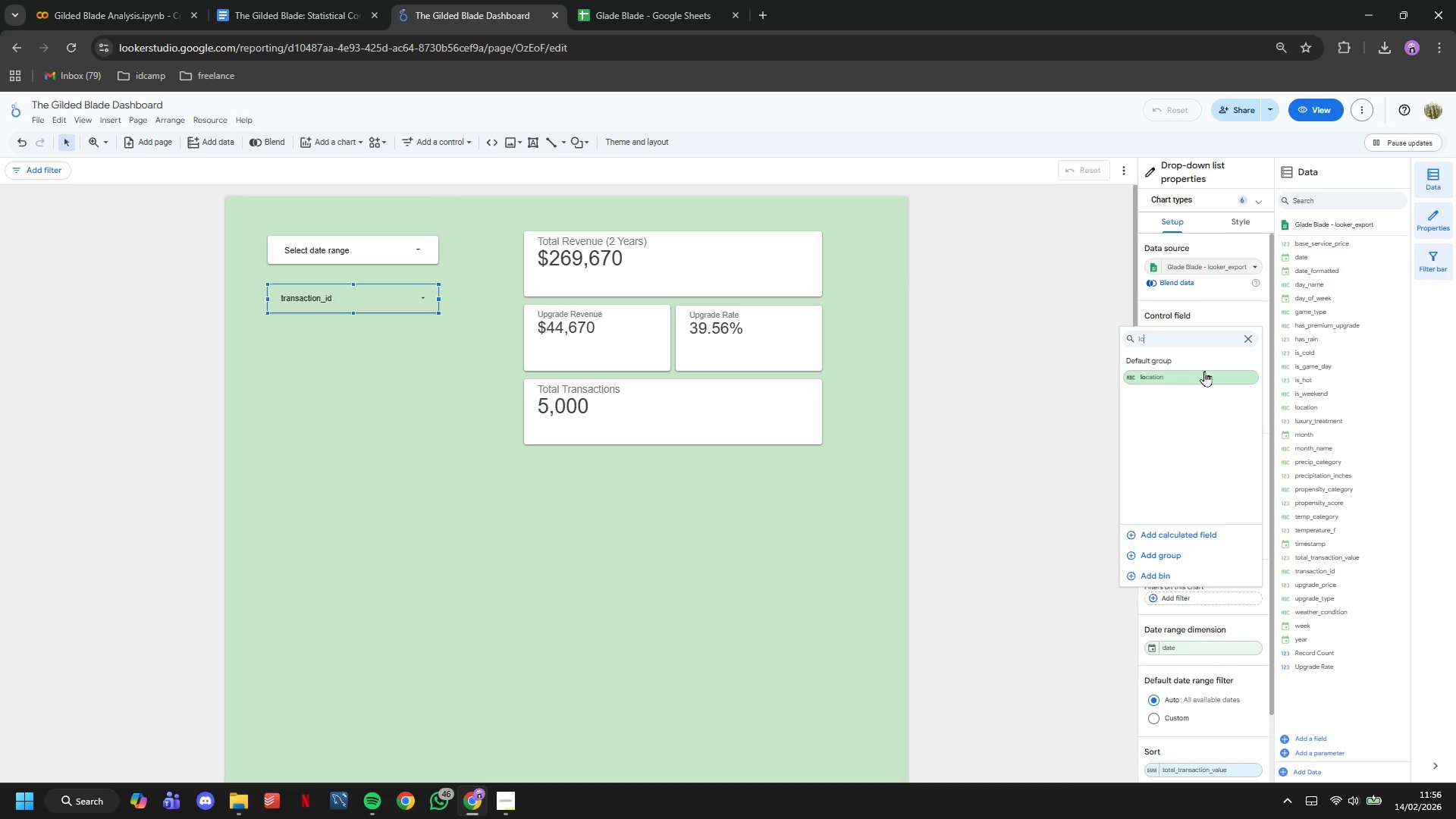 
left_click([1201, 371])
 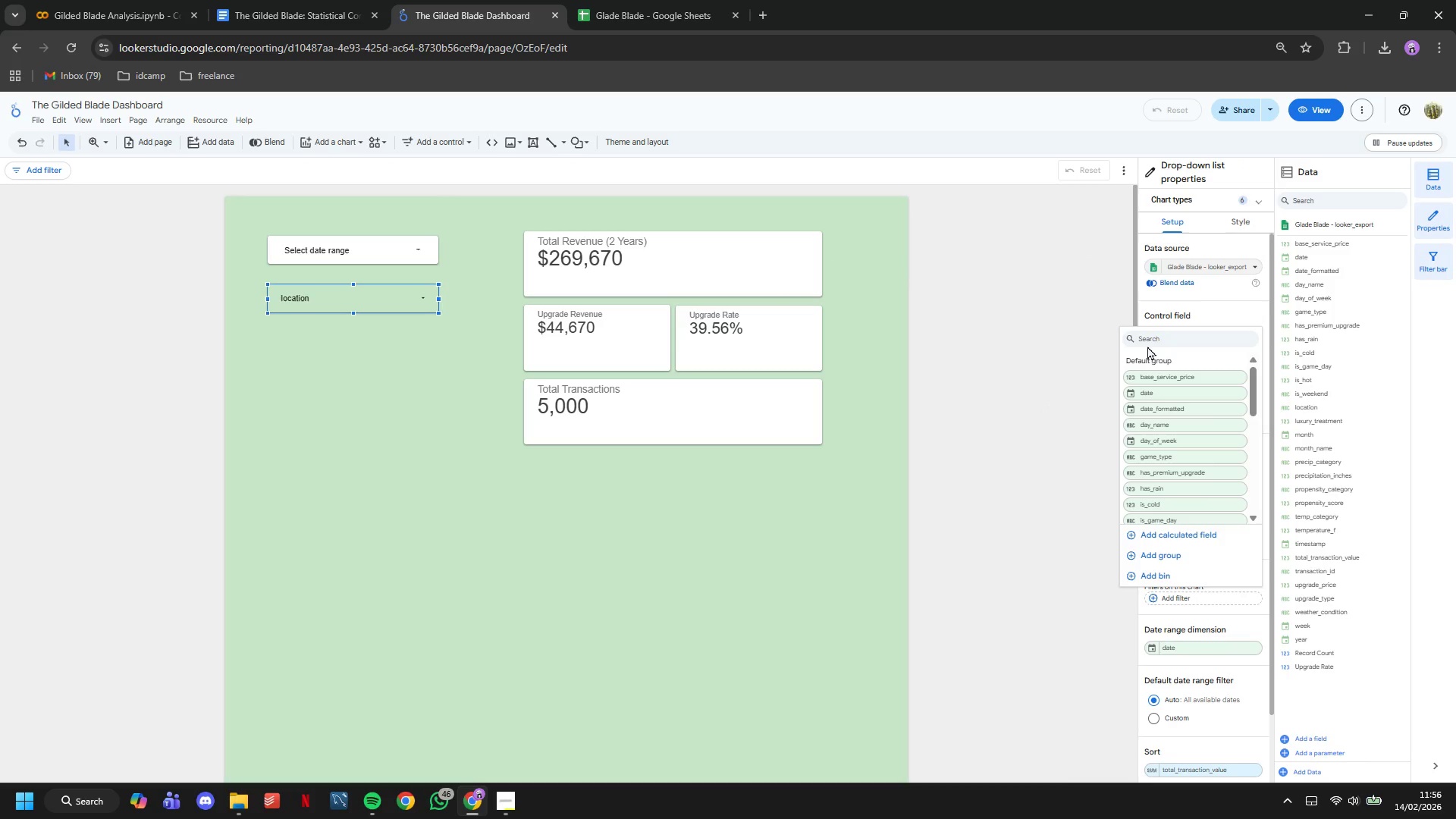 
left_click([1048, 391])
 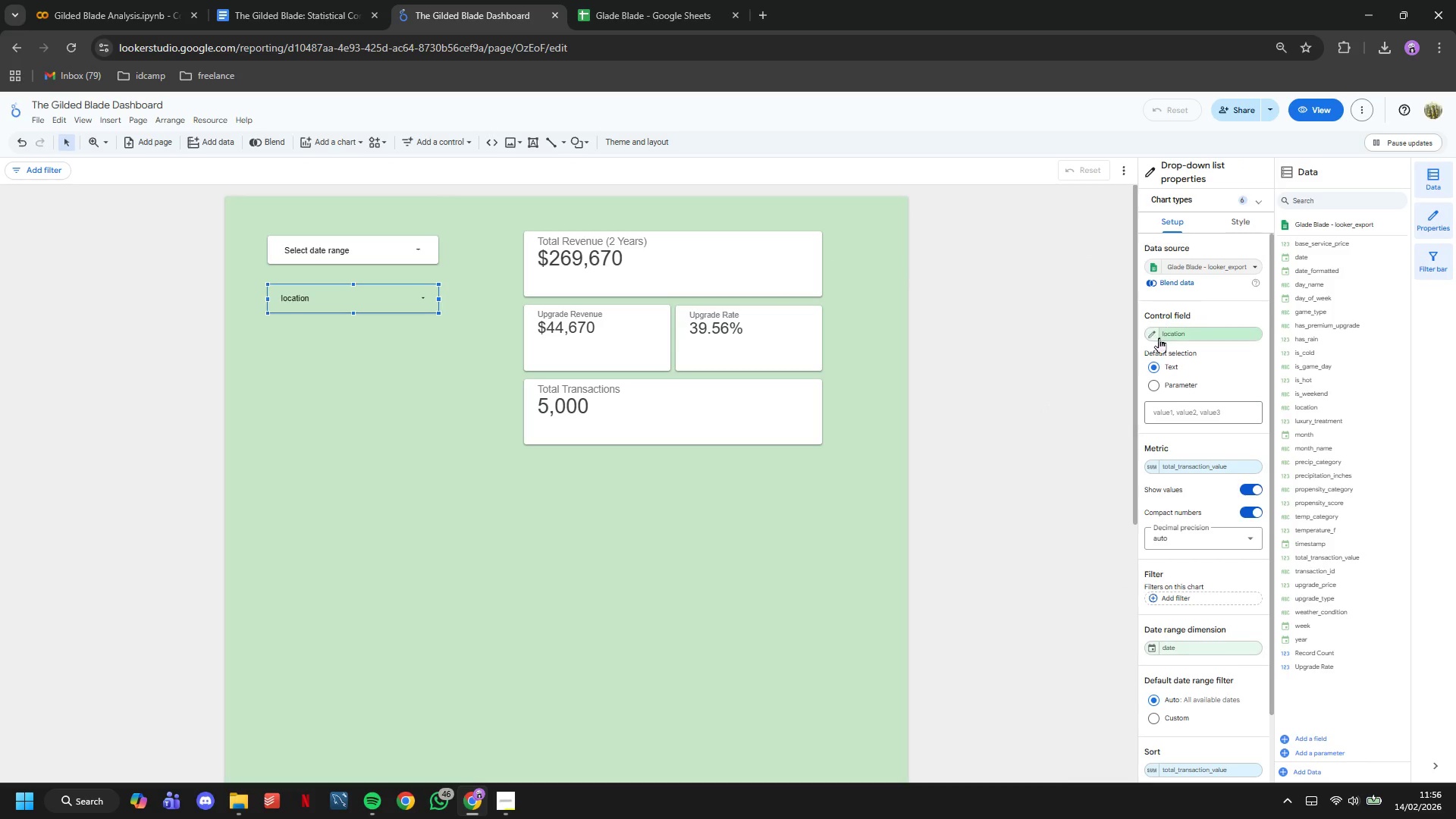 
left_click([1157, 335])
 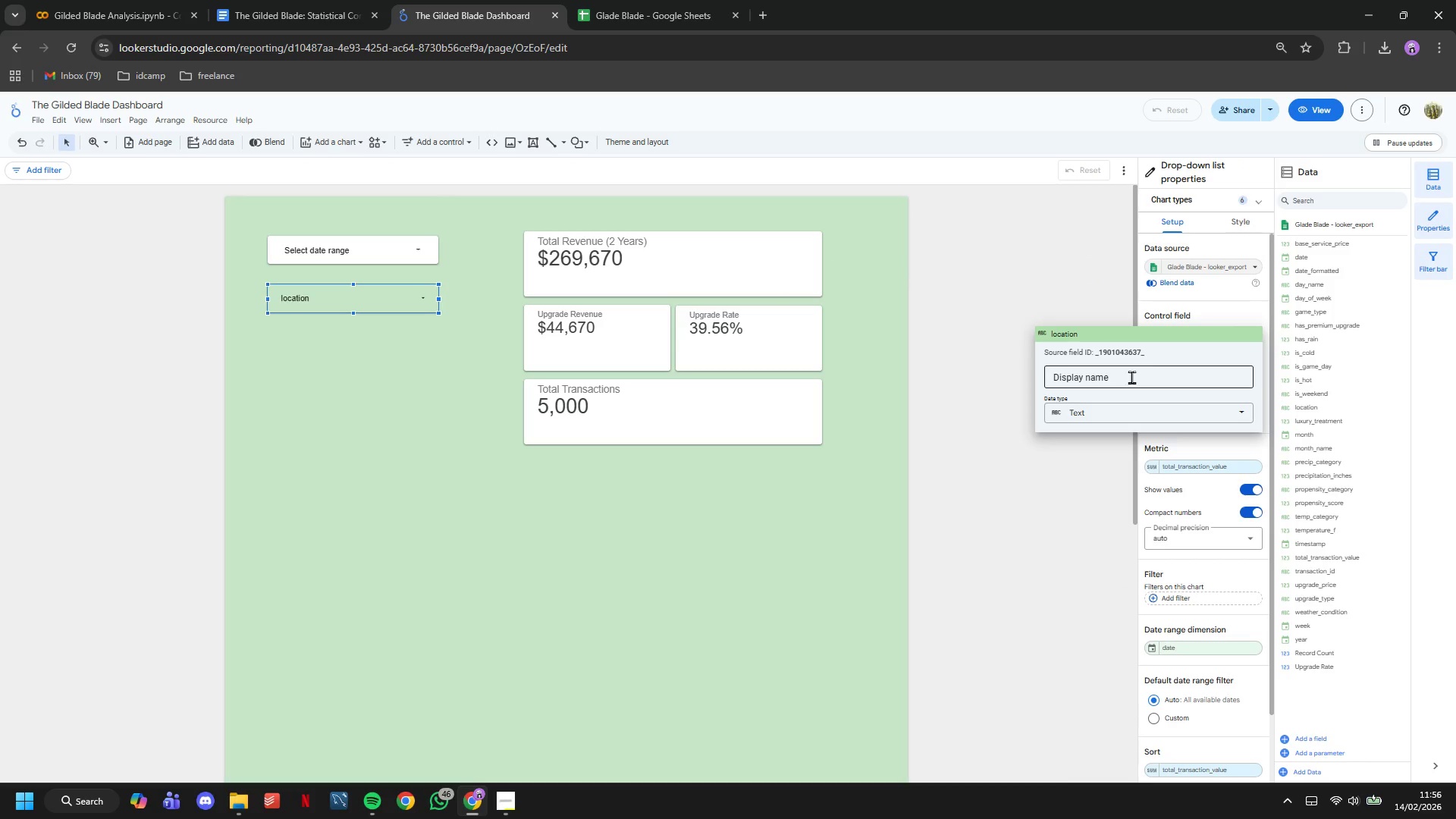 
left_click([1131, 378])
 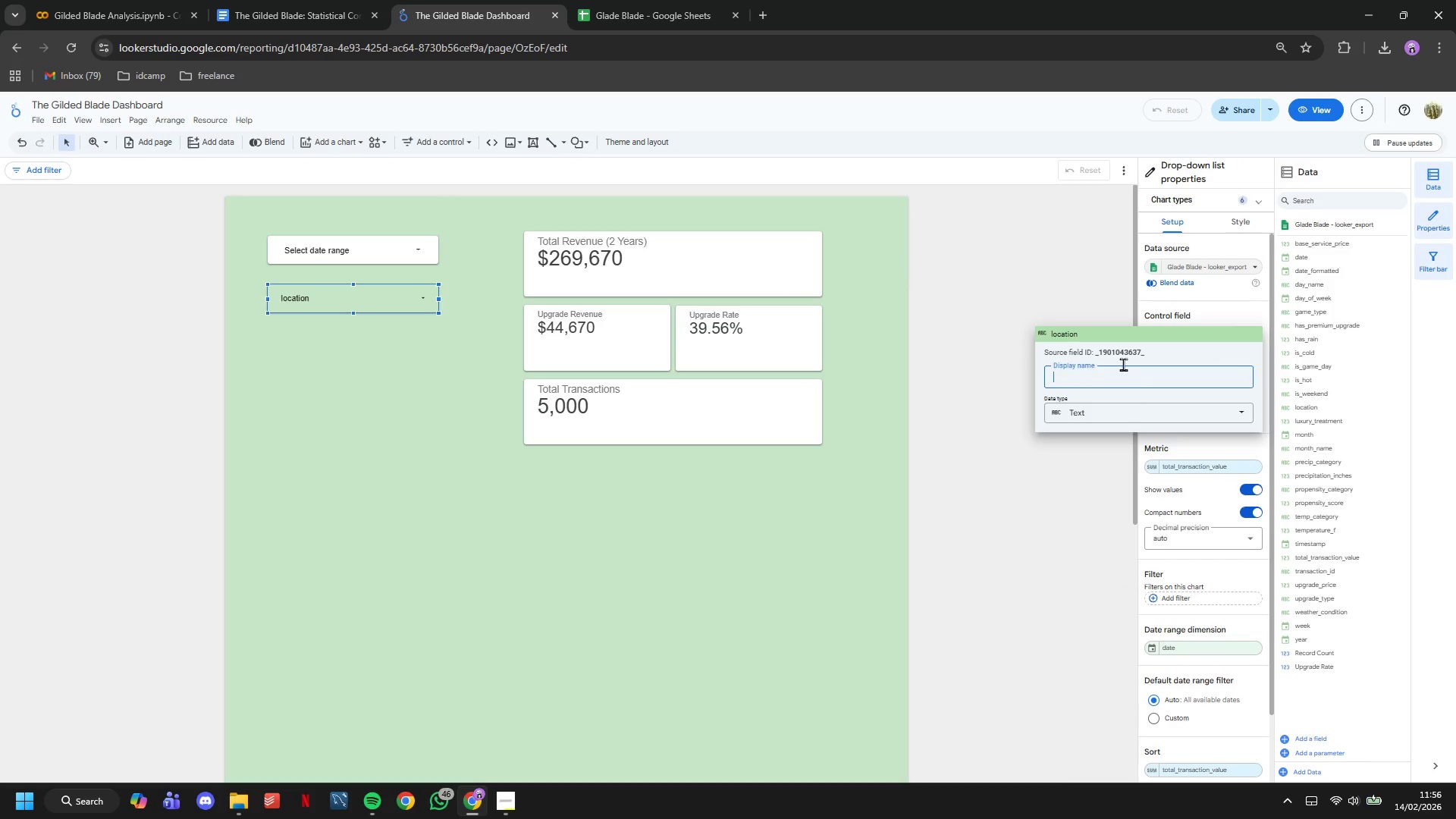 
type(Location)
 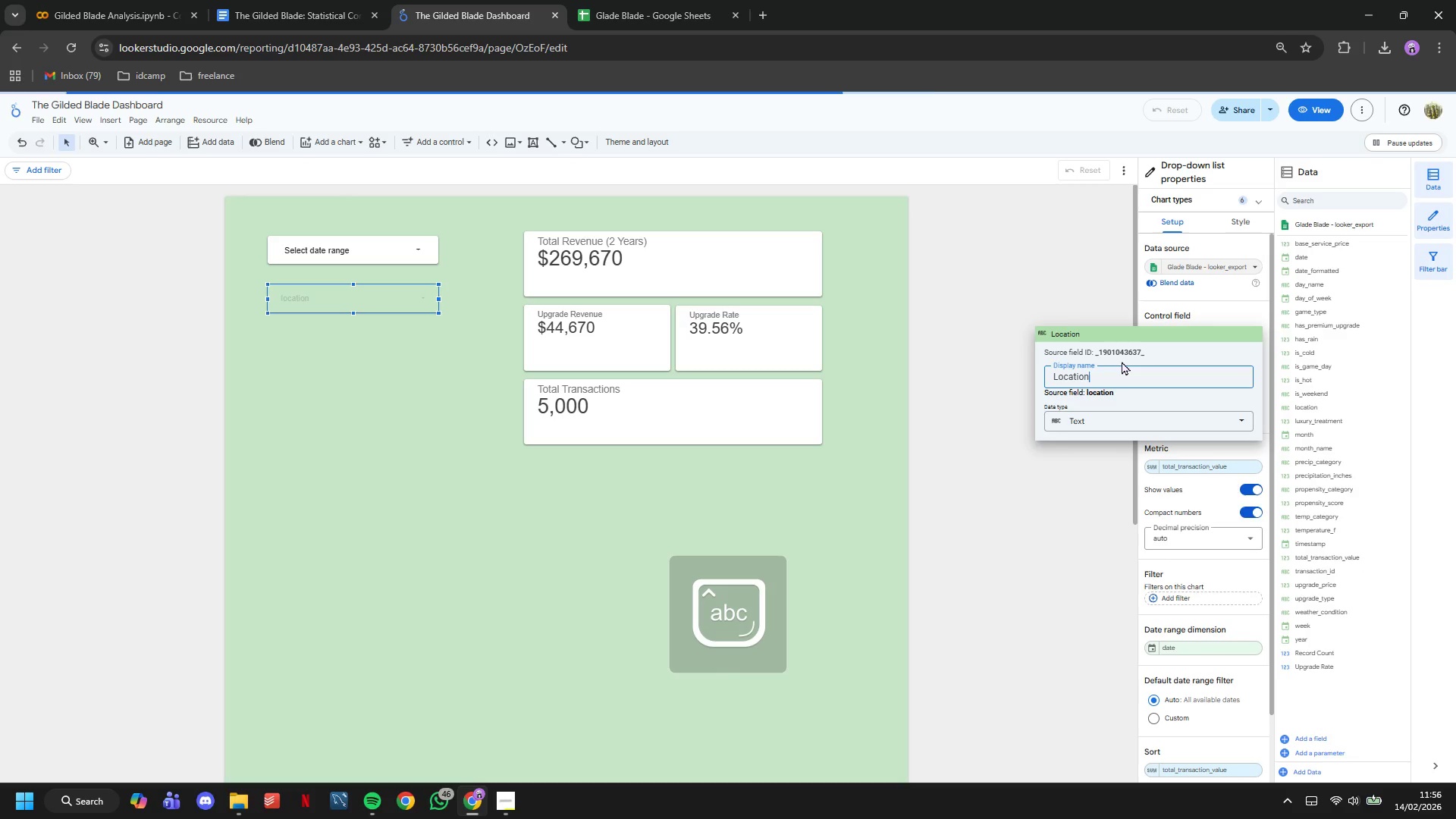 
key(Enter)
 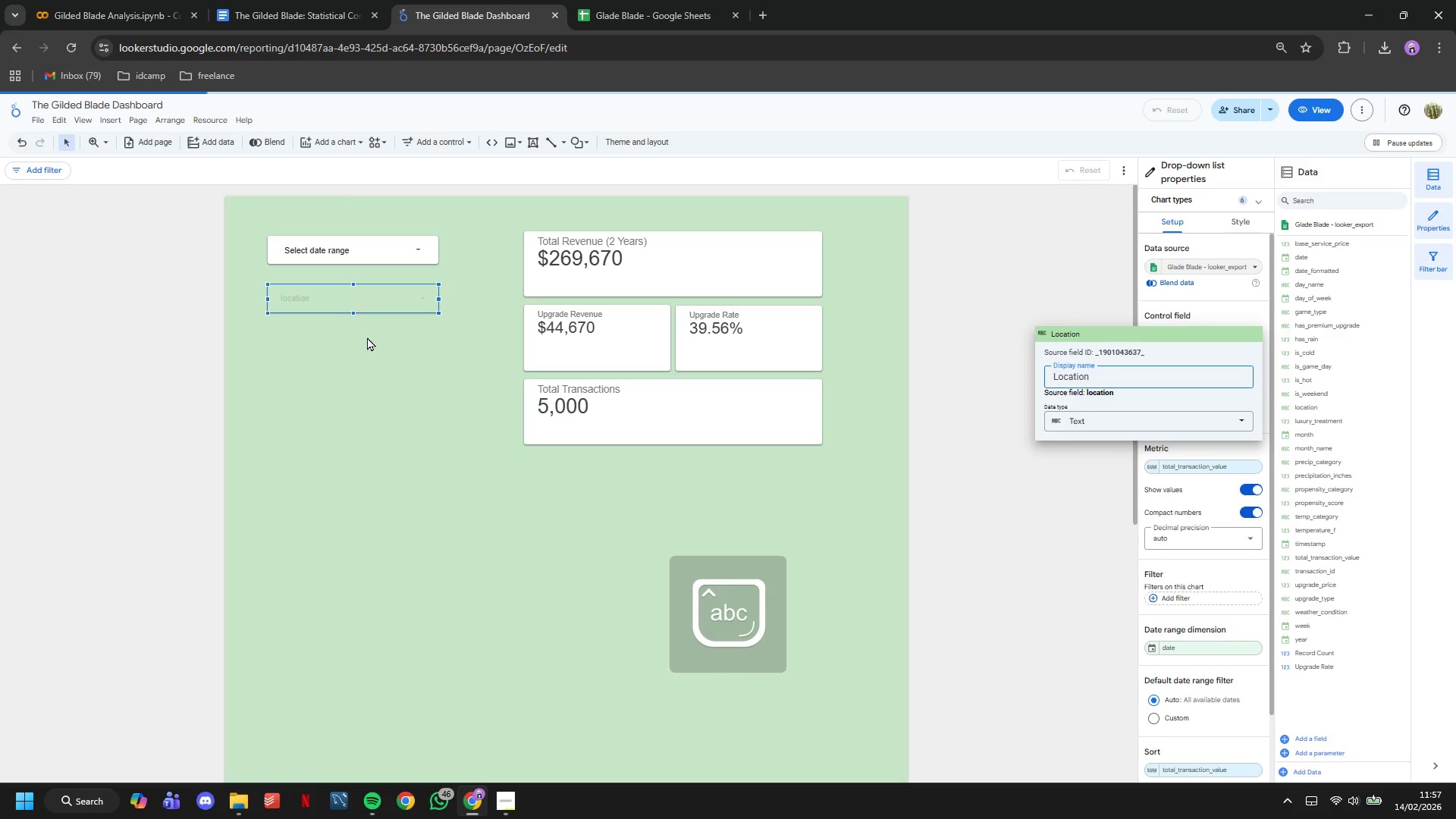 
left_click([386, 337])
 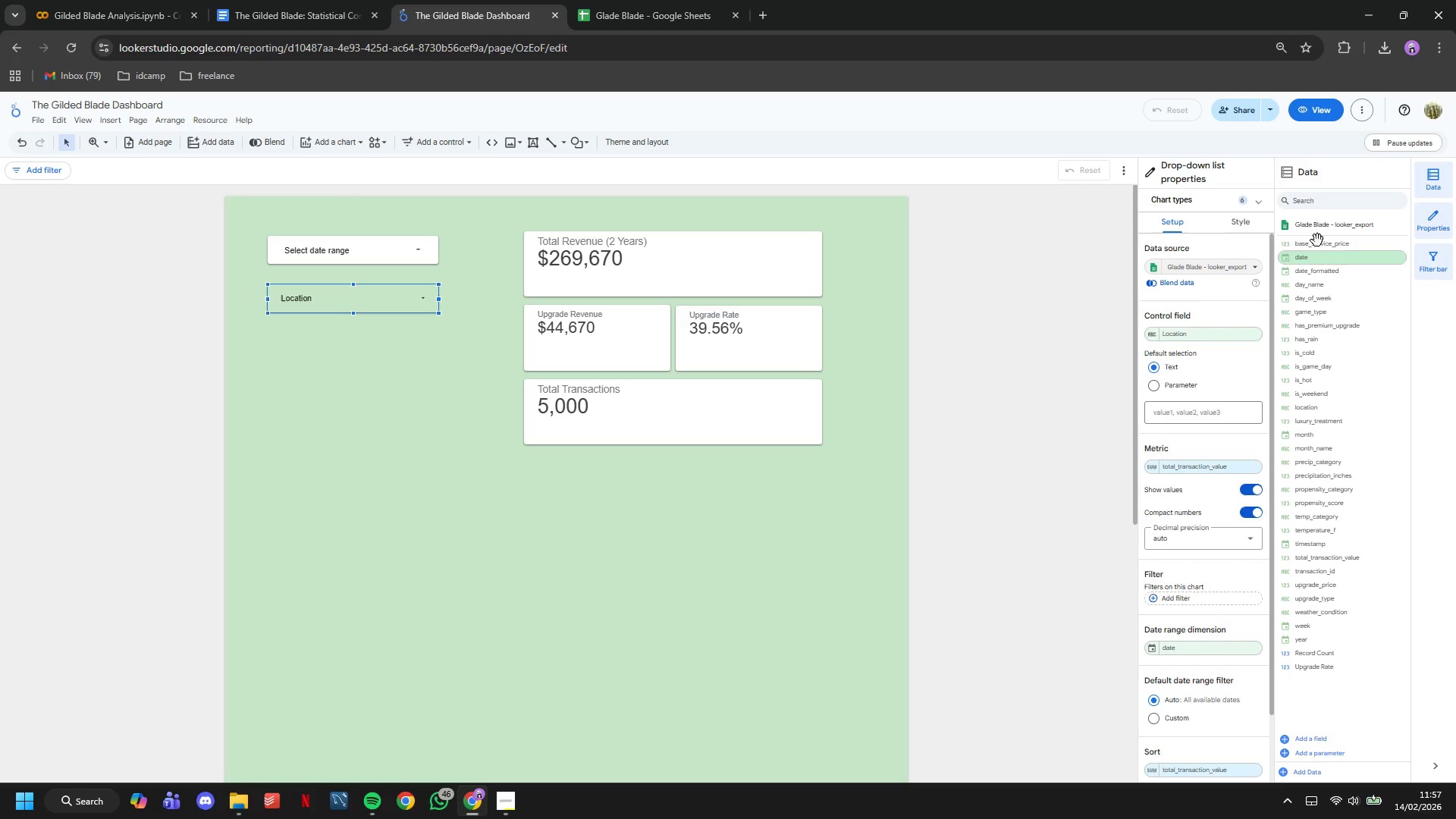 
left_click([1242, 225])
 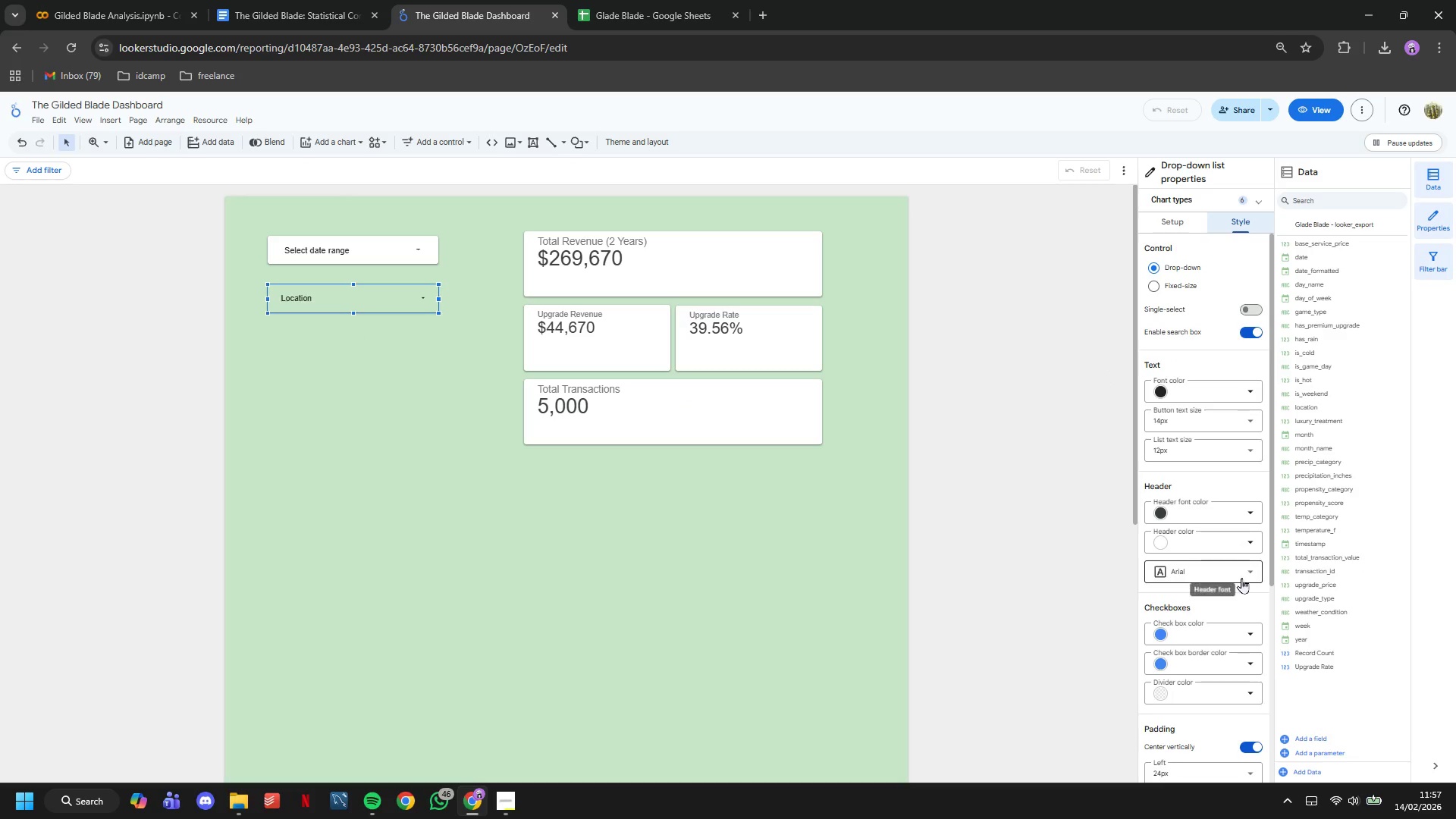 
scroll: coordinate [1232, 491], scroll_direction: down, amount: 3.0
 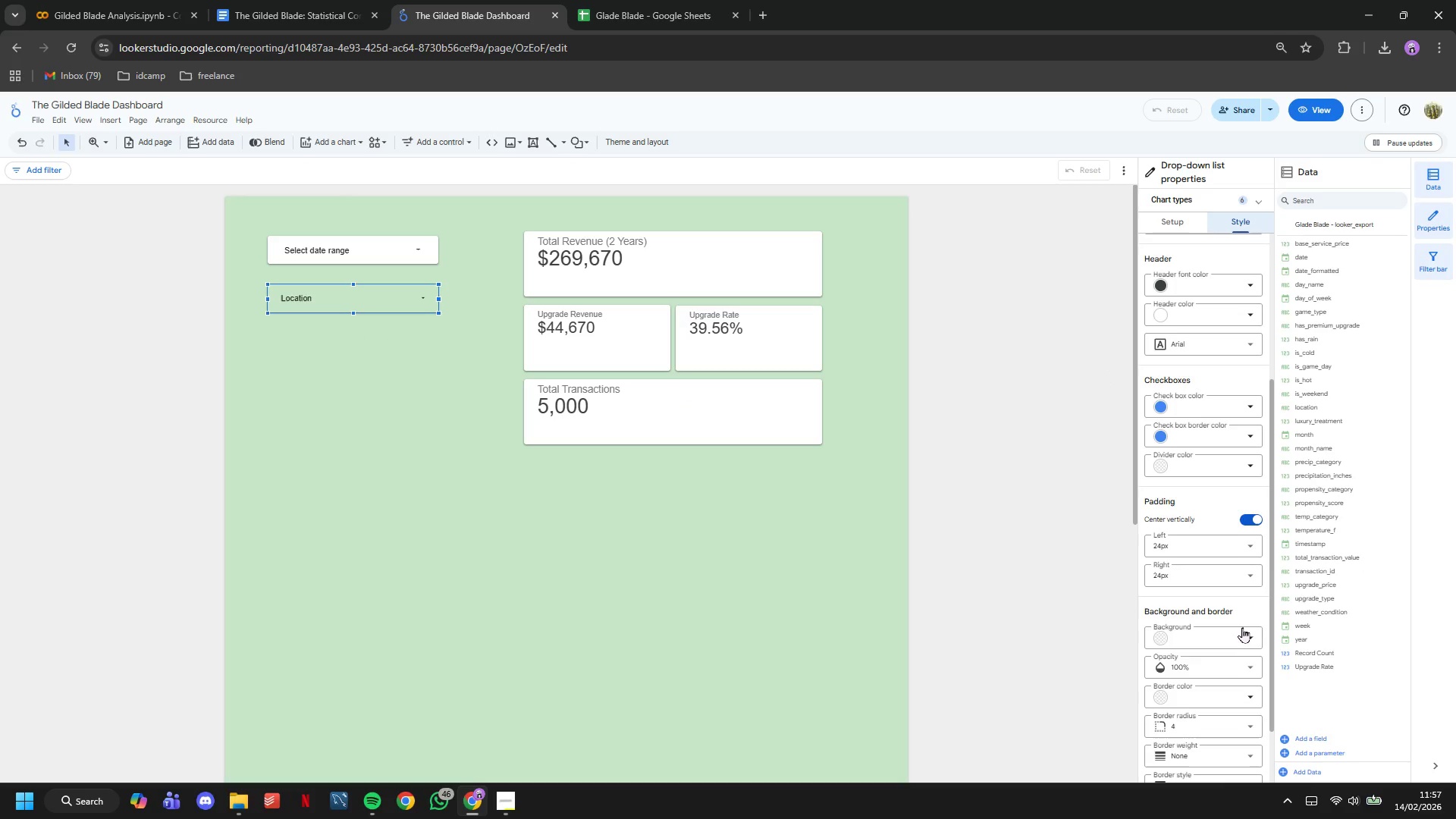 
left_click([1242, 630])
 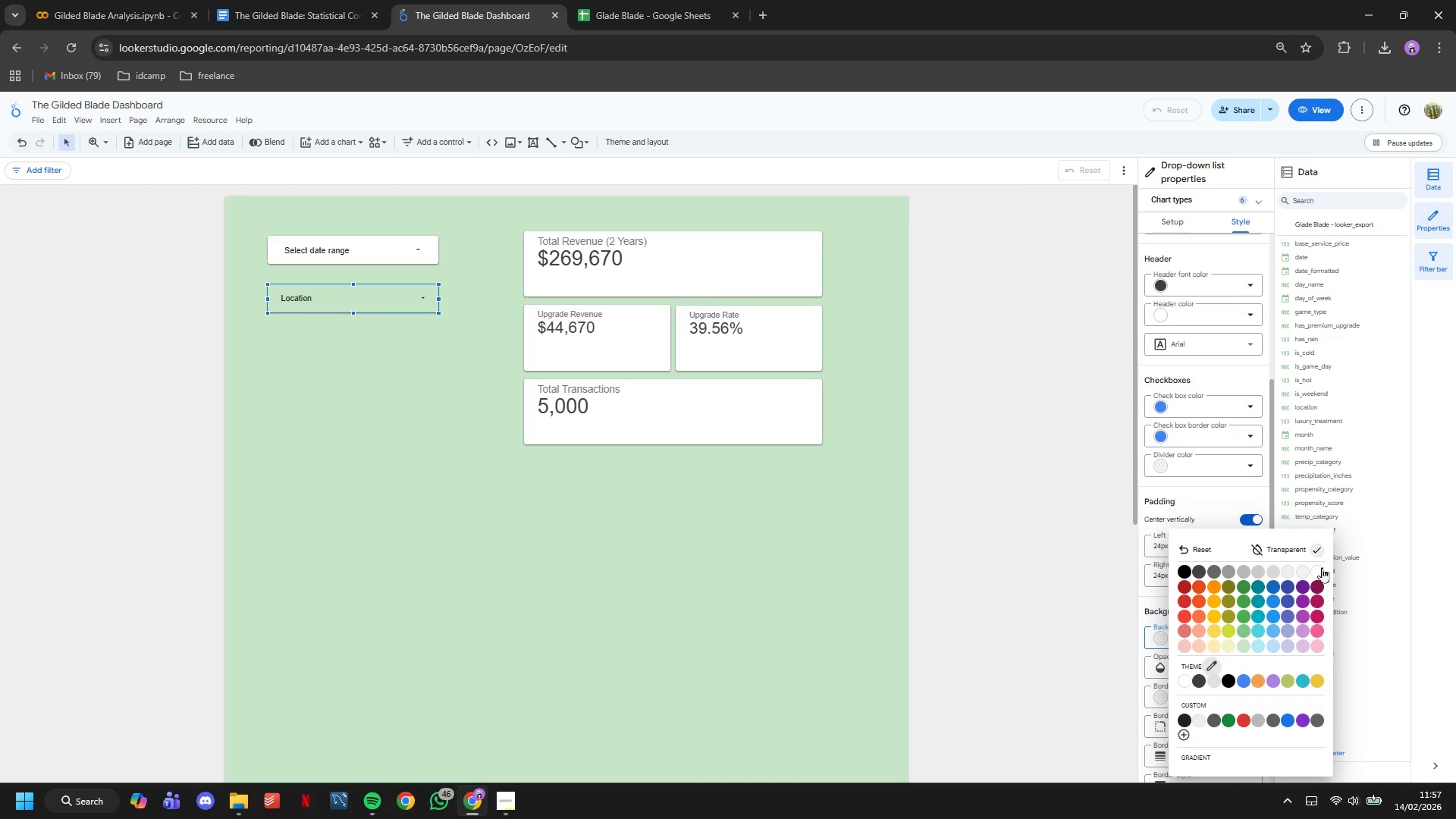 
left_click([1316, 569])
 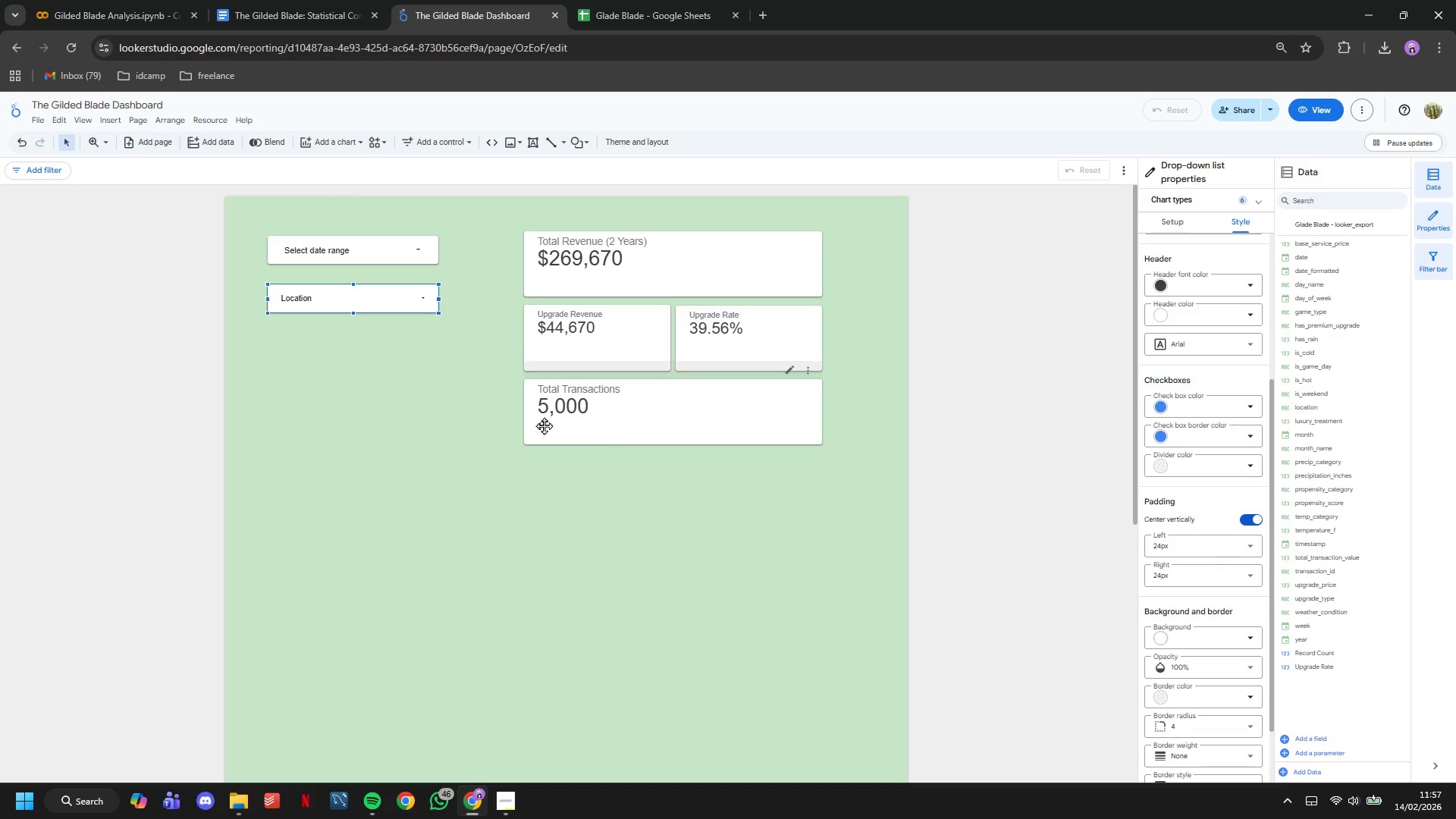 
left_click([479, 407])
 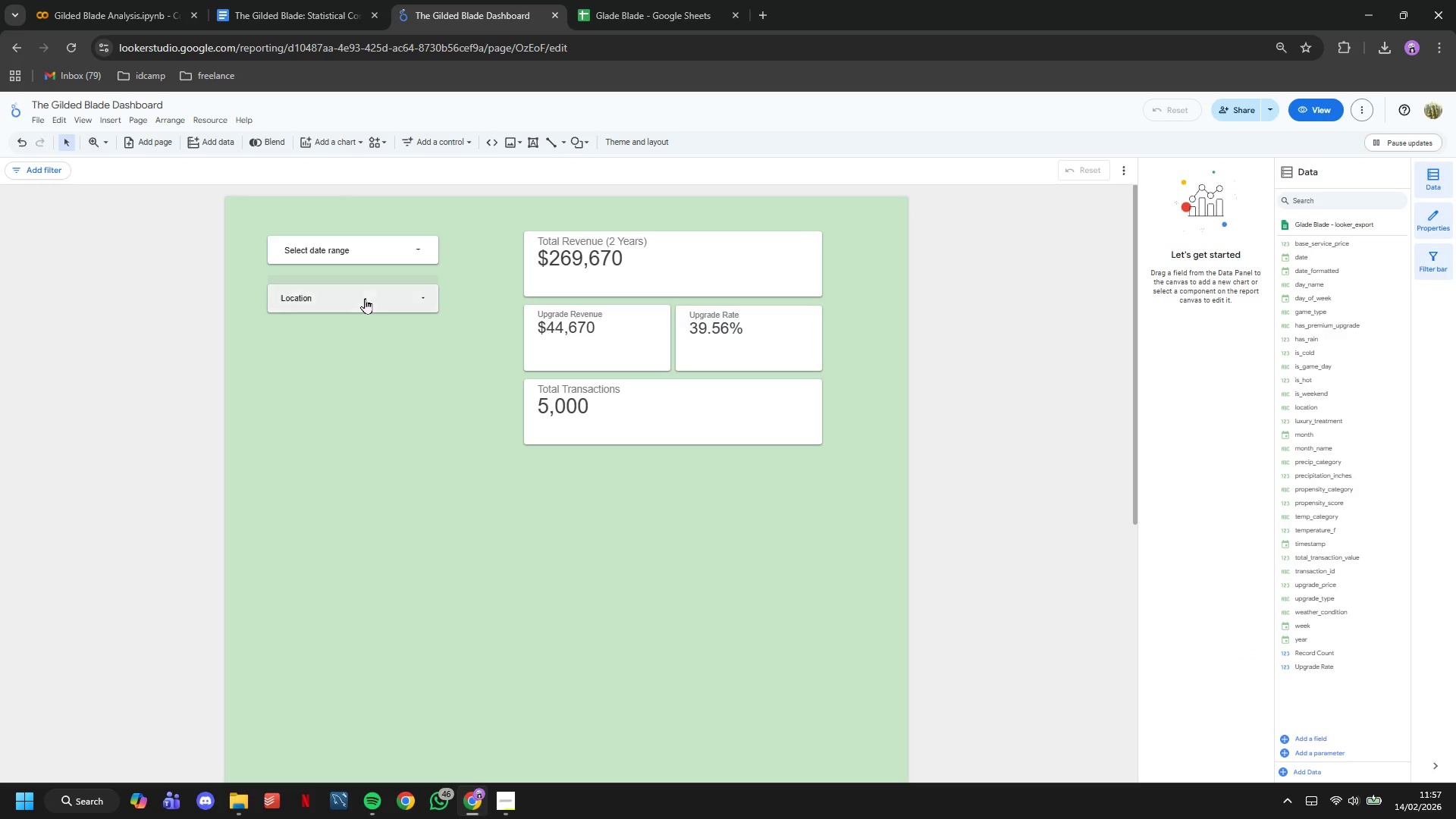 
left_click_drag(start_coordinate=[365, 298], to_coordinate=[368, 288])
 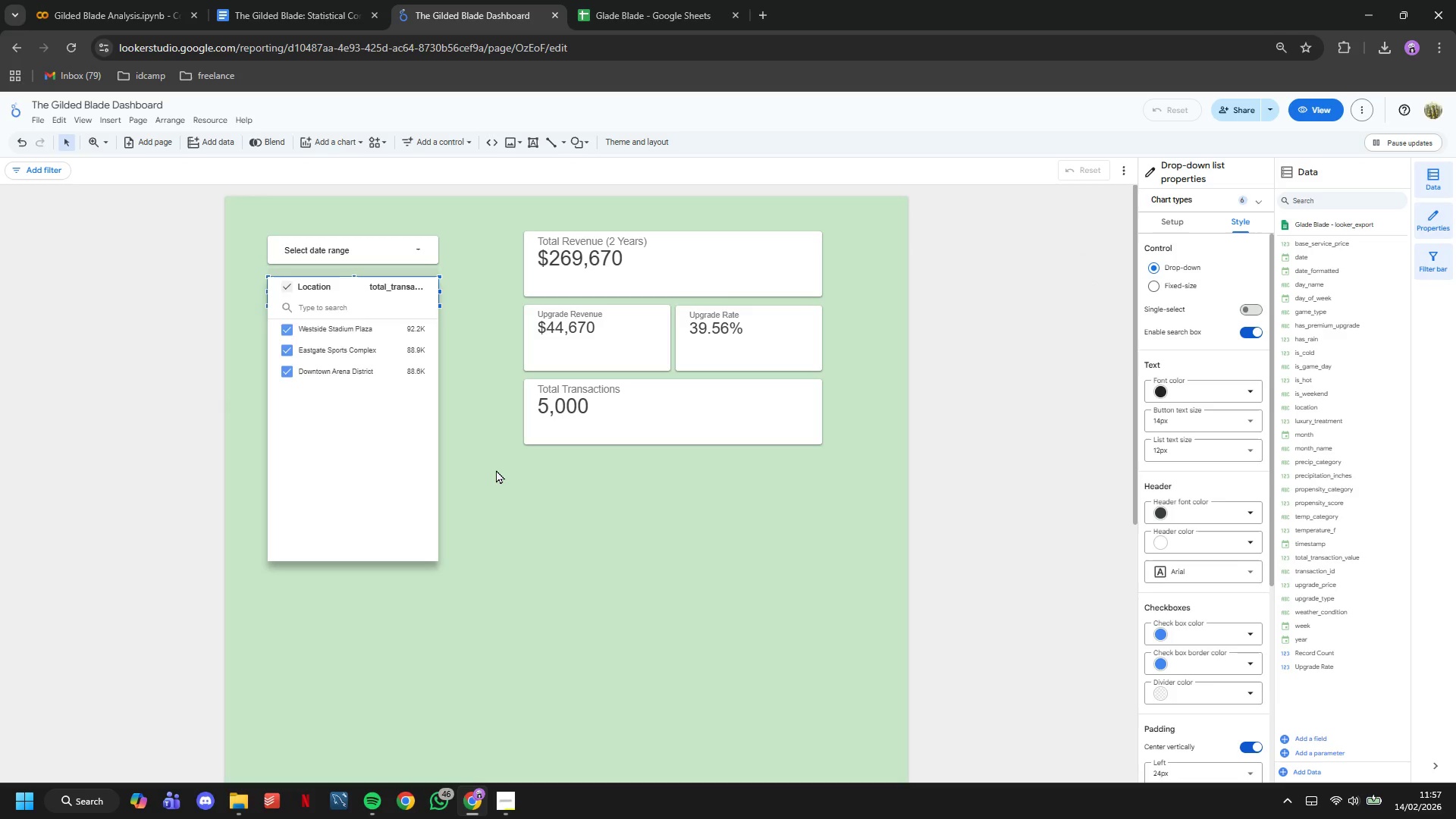 
double_click([497, 469])
 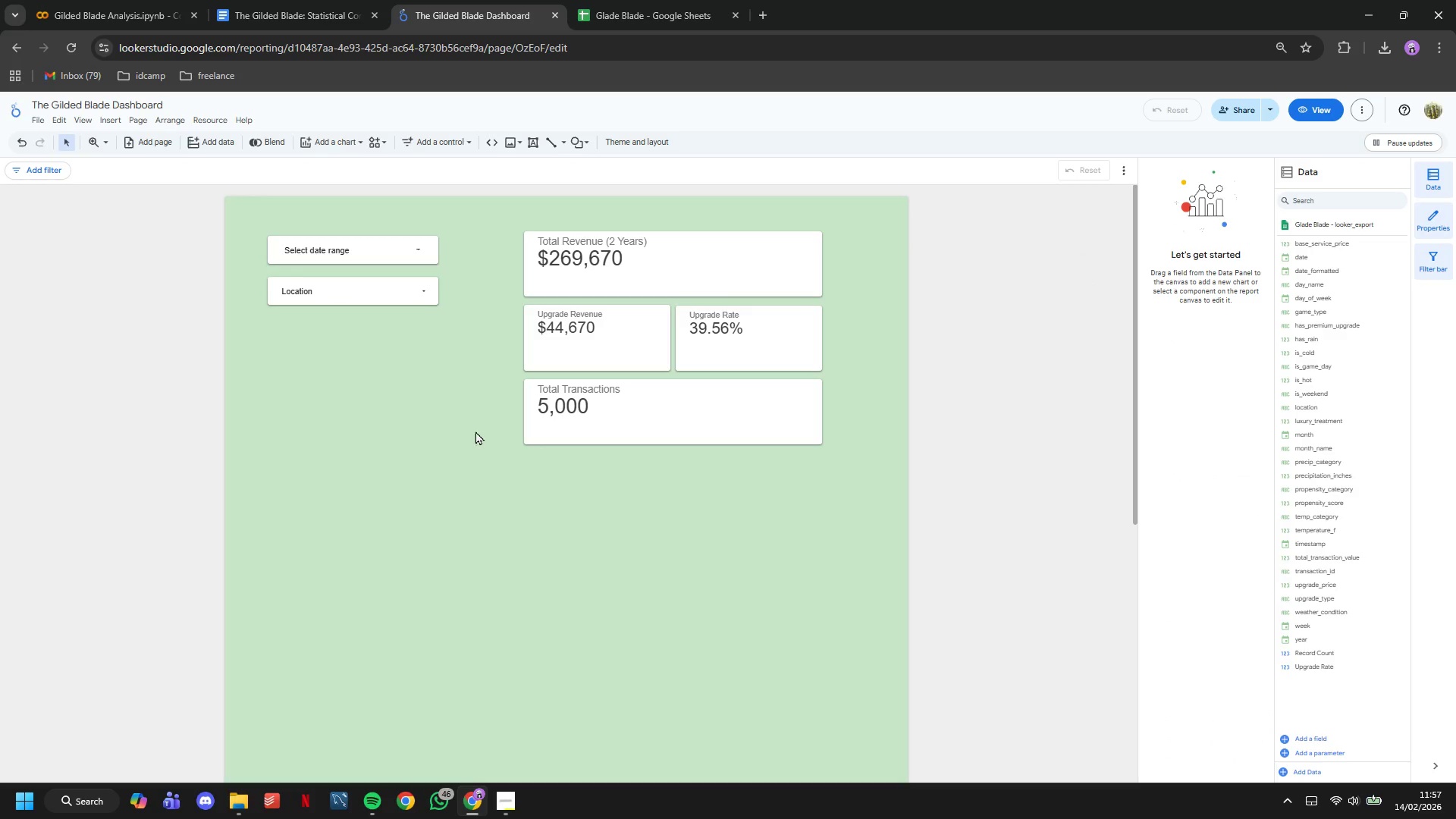 
scroll: coordinate [469, 409], scroll_direction: up, amount: 5.0
 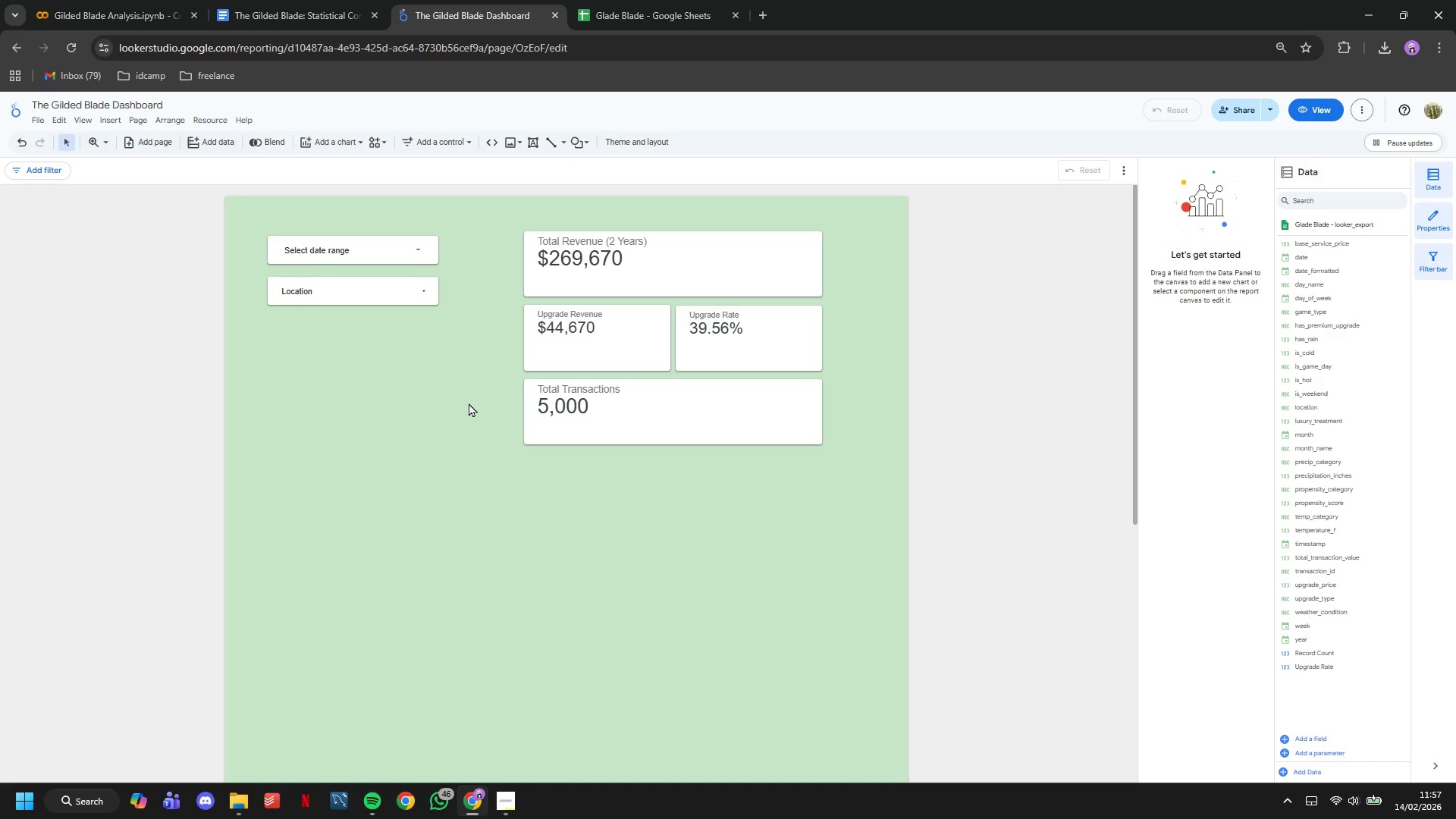 
wait(23.67)
 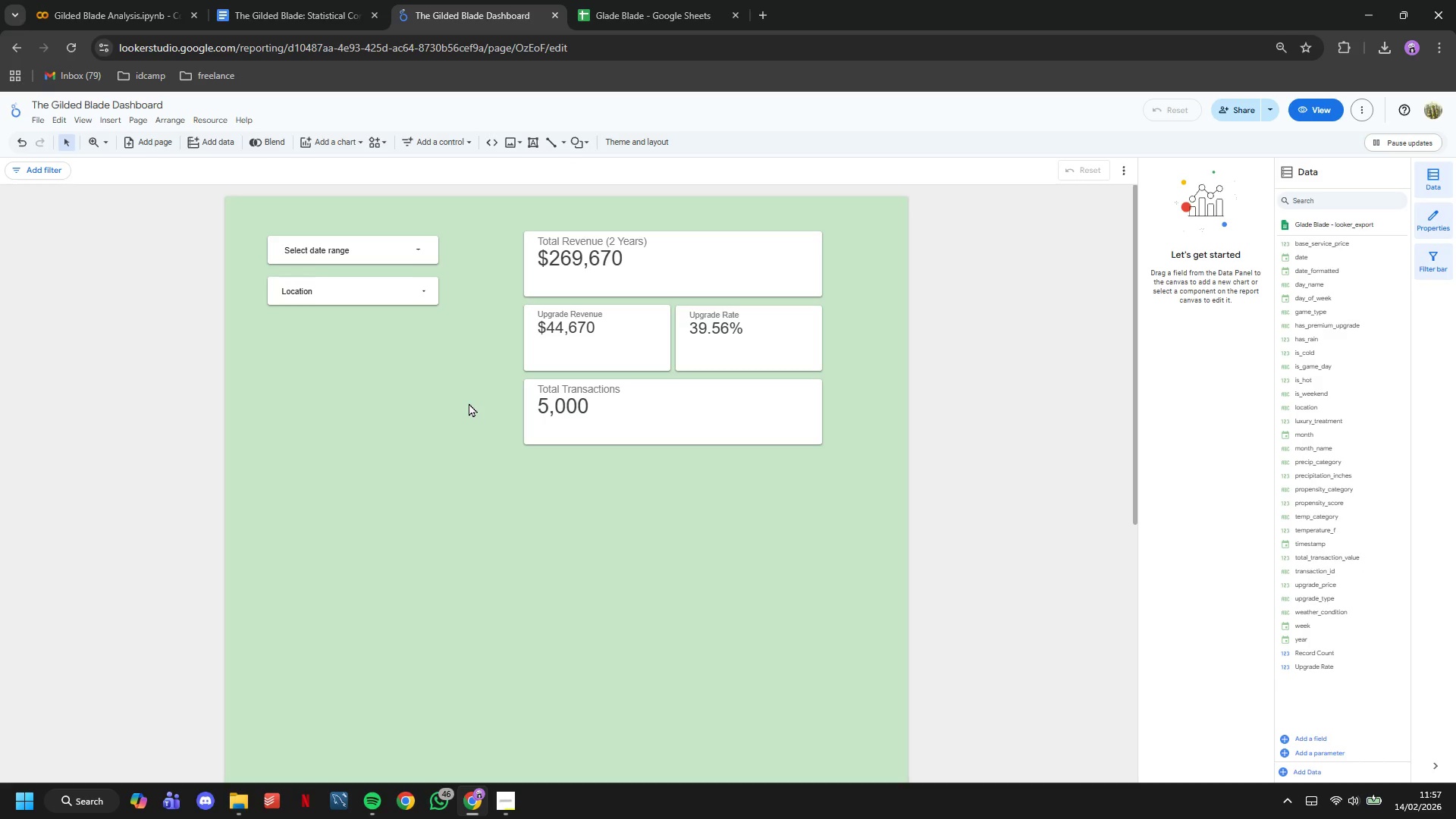 
left_click([348, 136])
 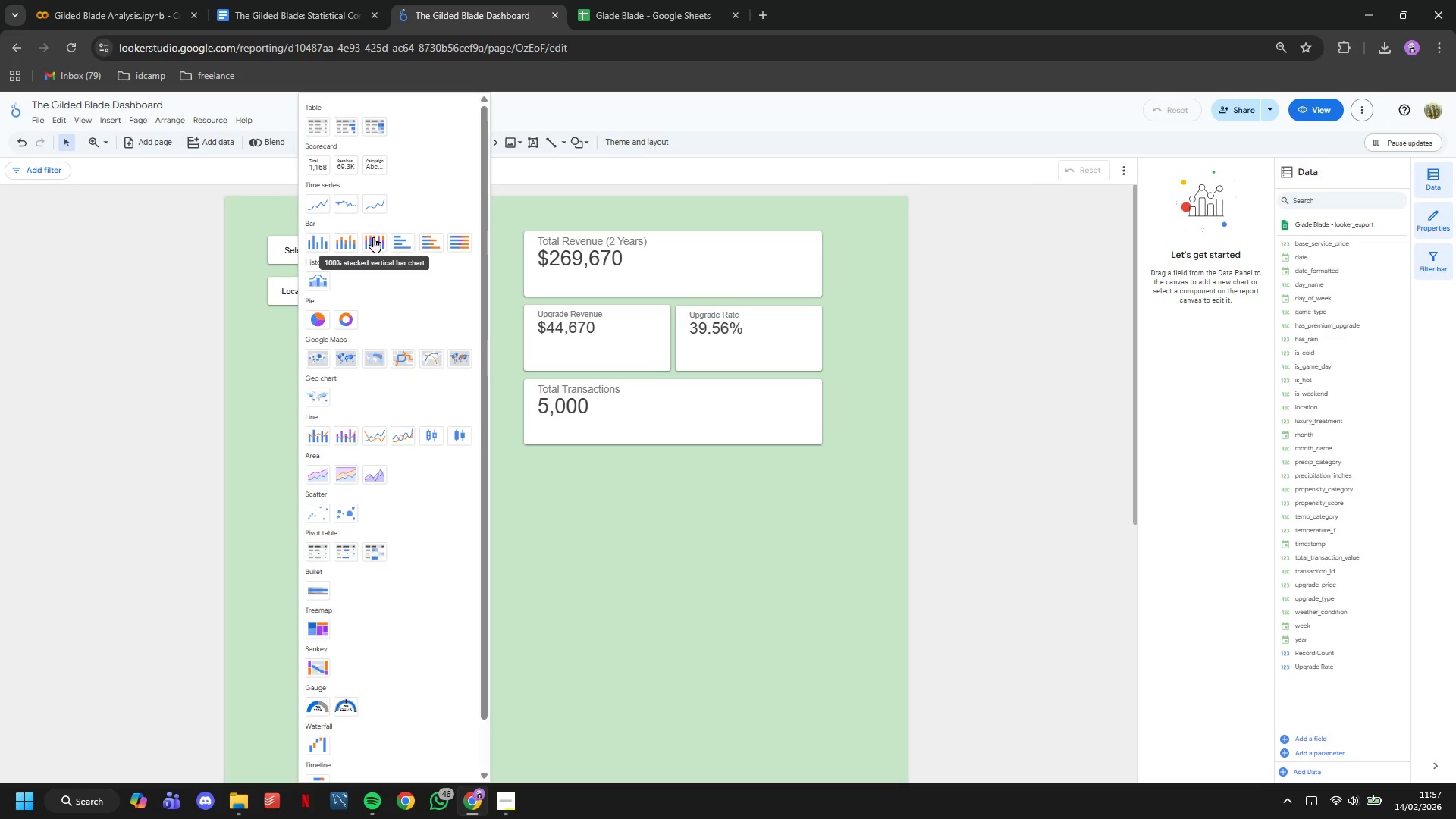 
wait(11.03)
 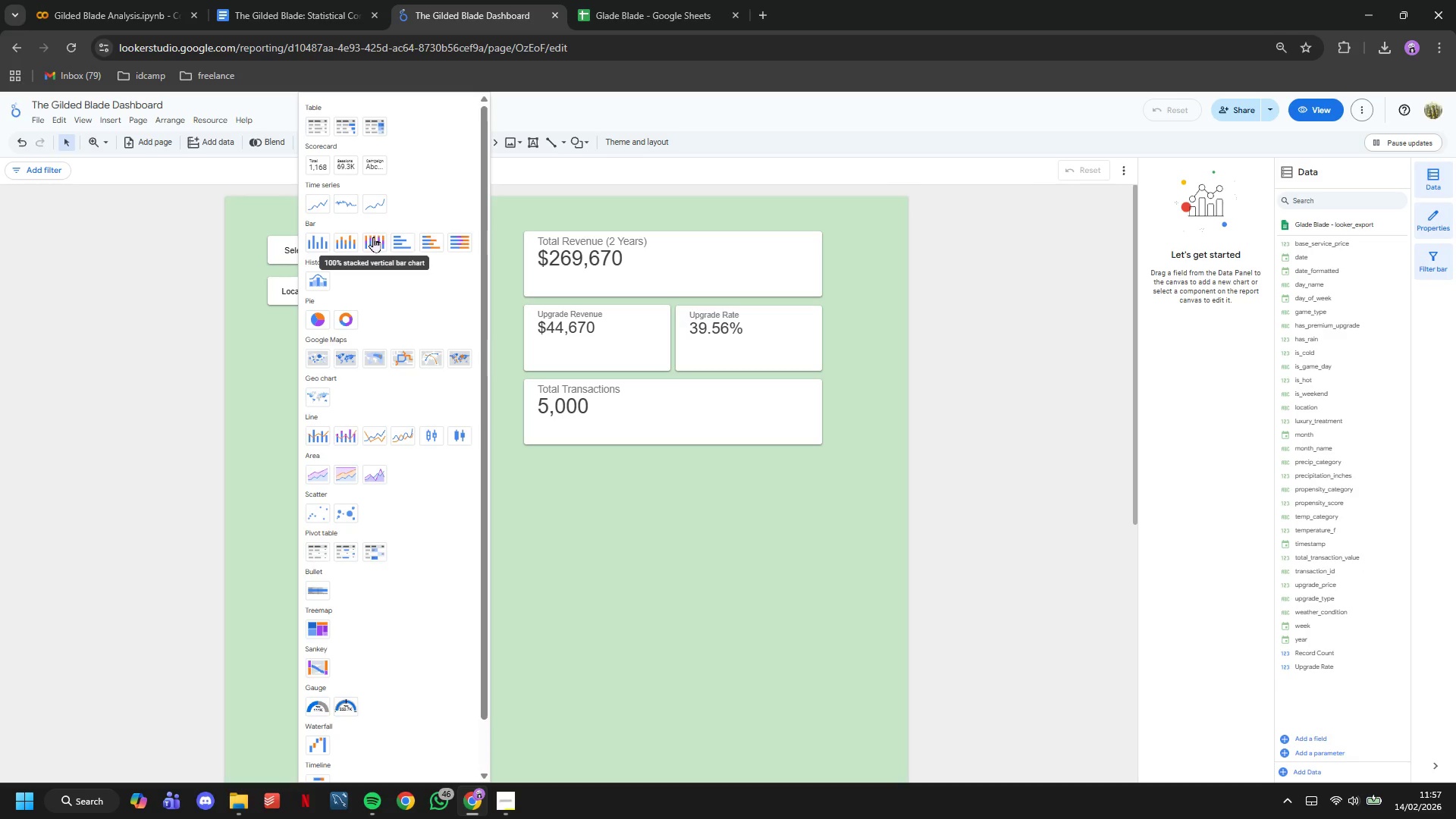 
left_click([325, 244])
 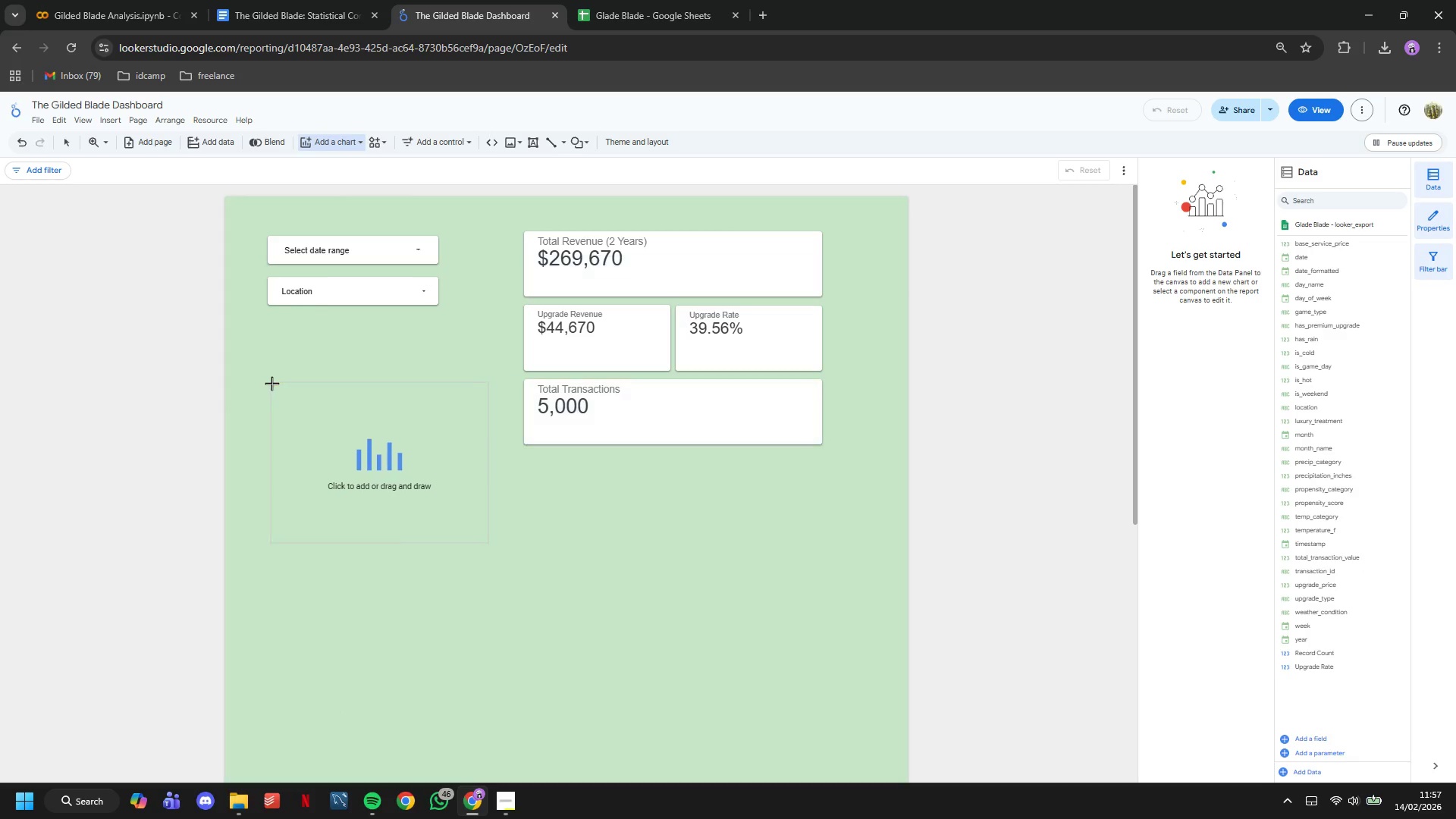 
left_click([264, 389])
 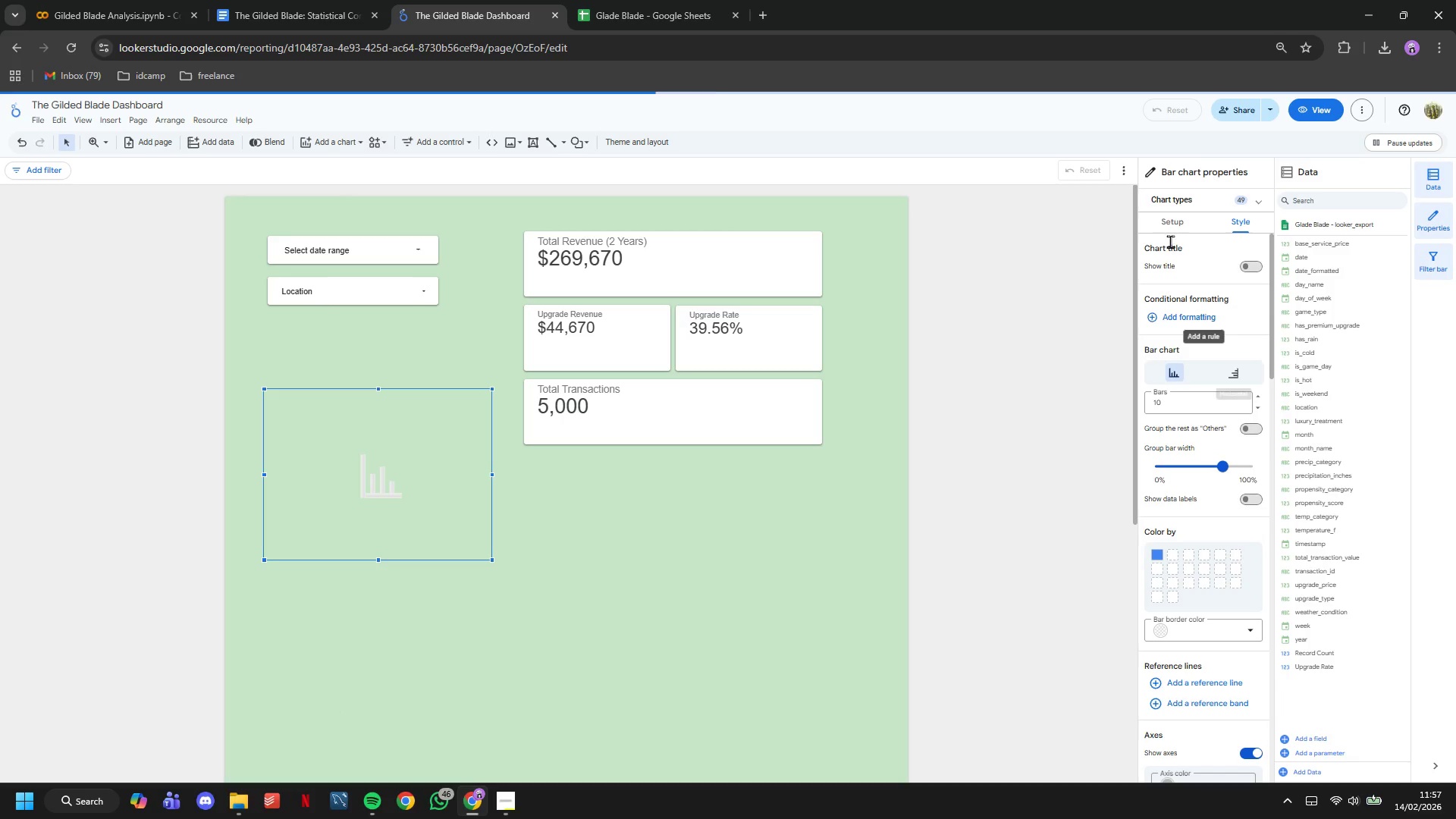 
left_click([1170, 222])
 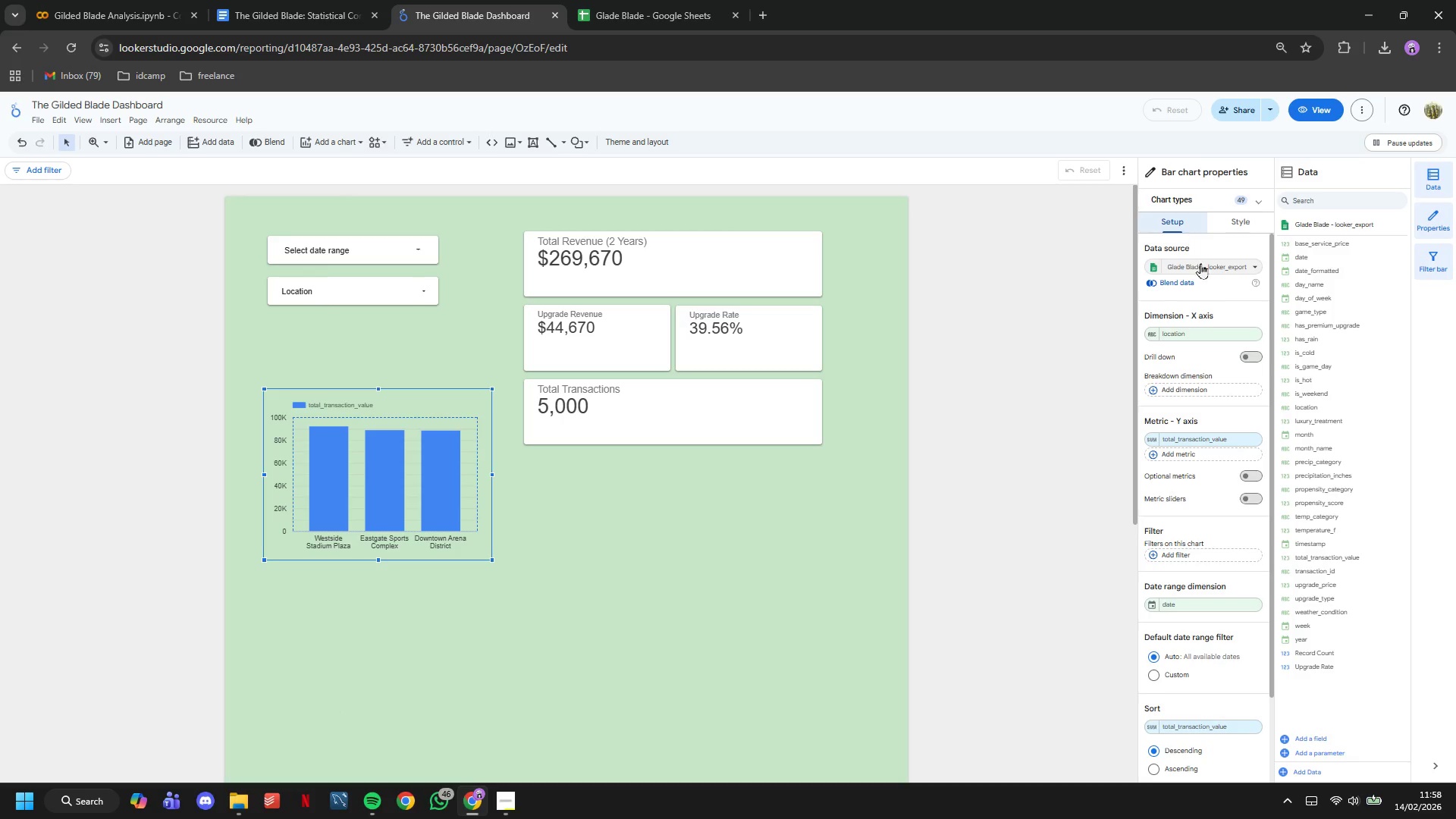 
left_click([1192, 334])
 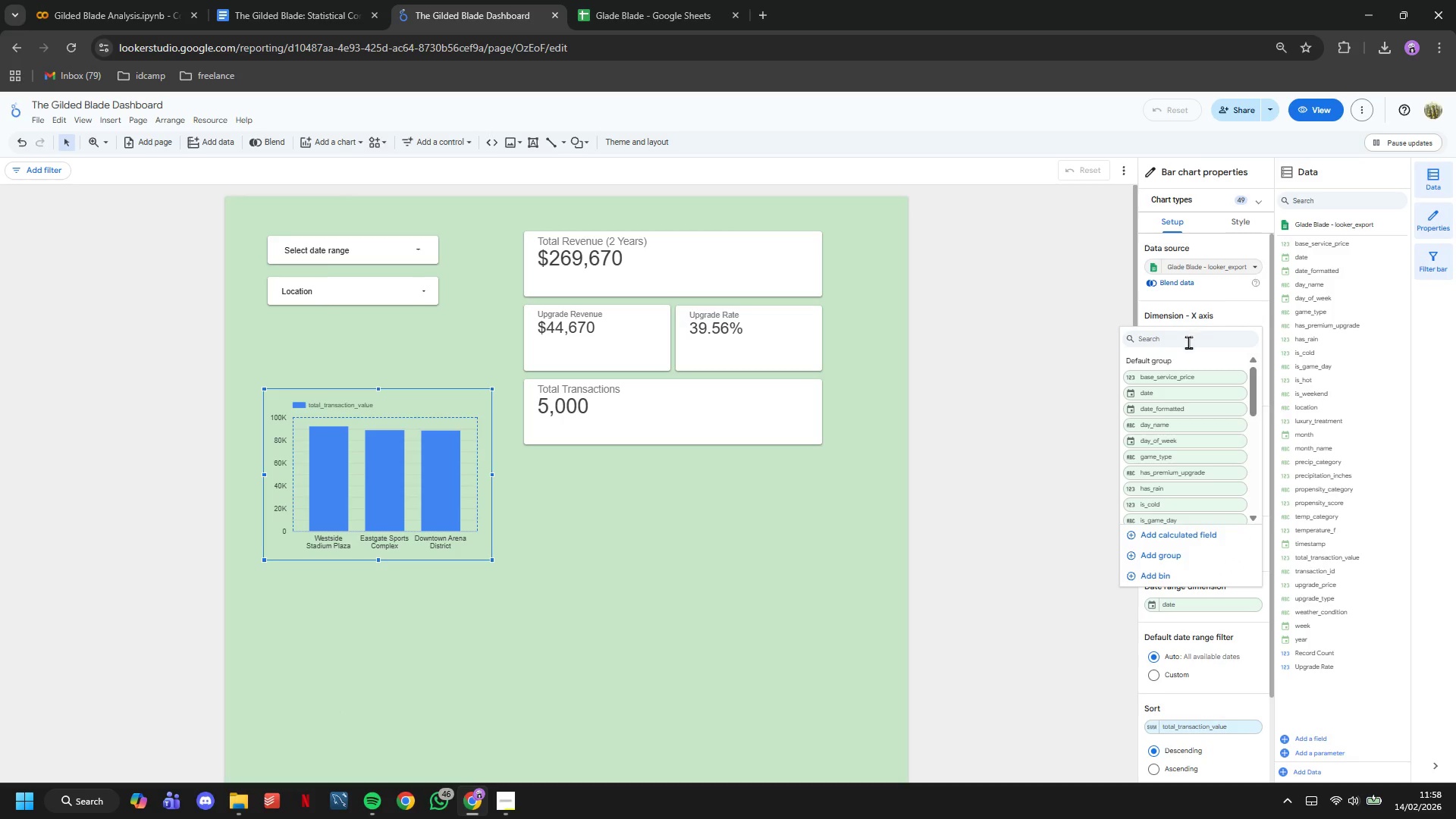 
type(gam)
 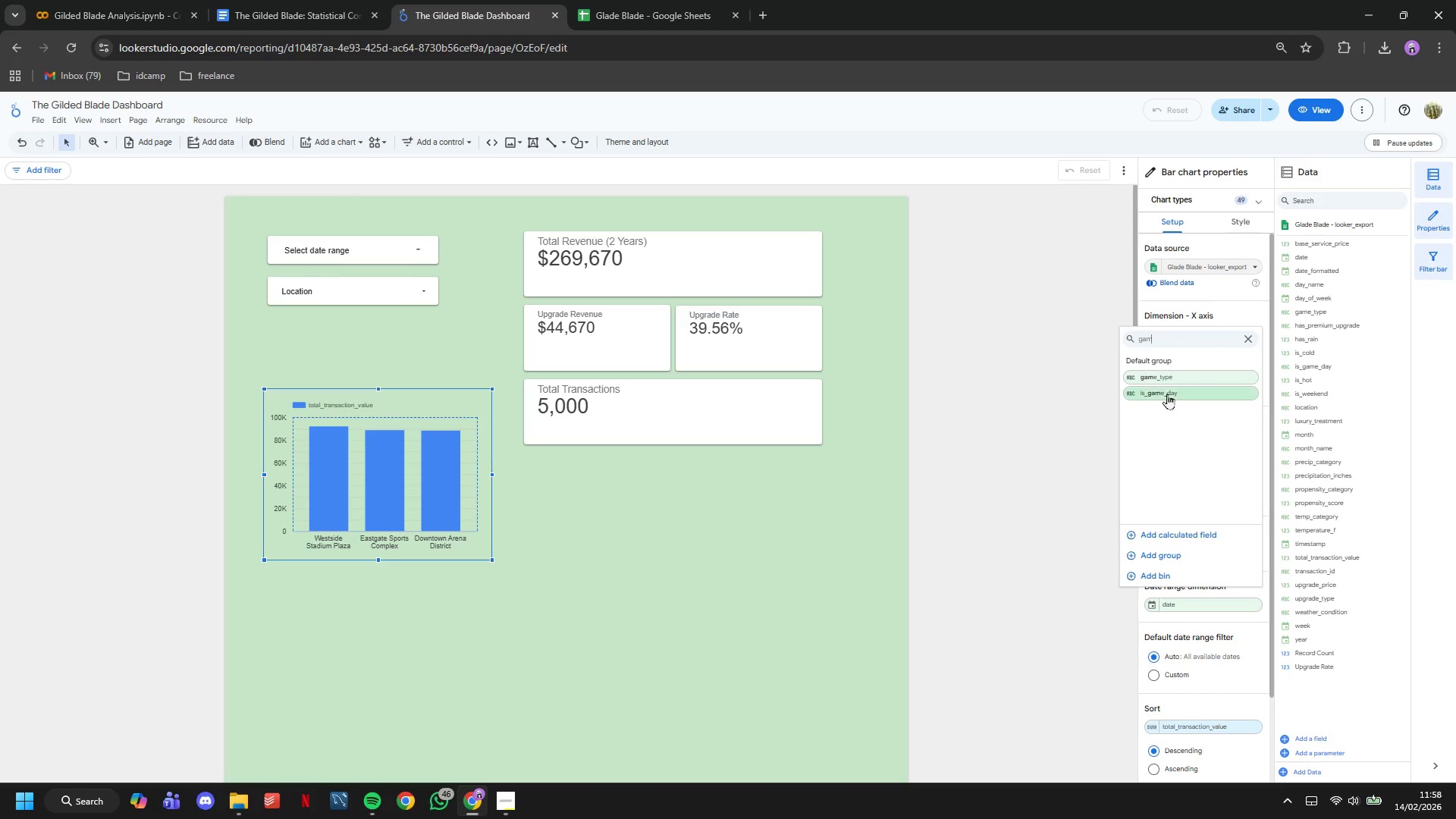 
left_click([1163, 376])
 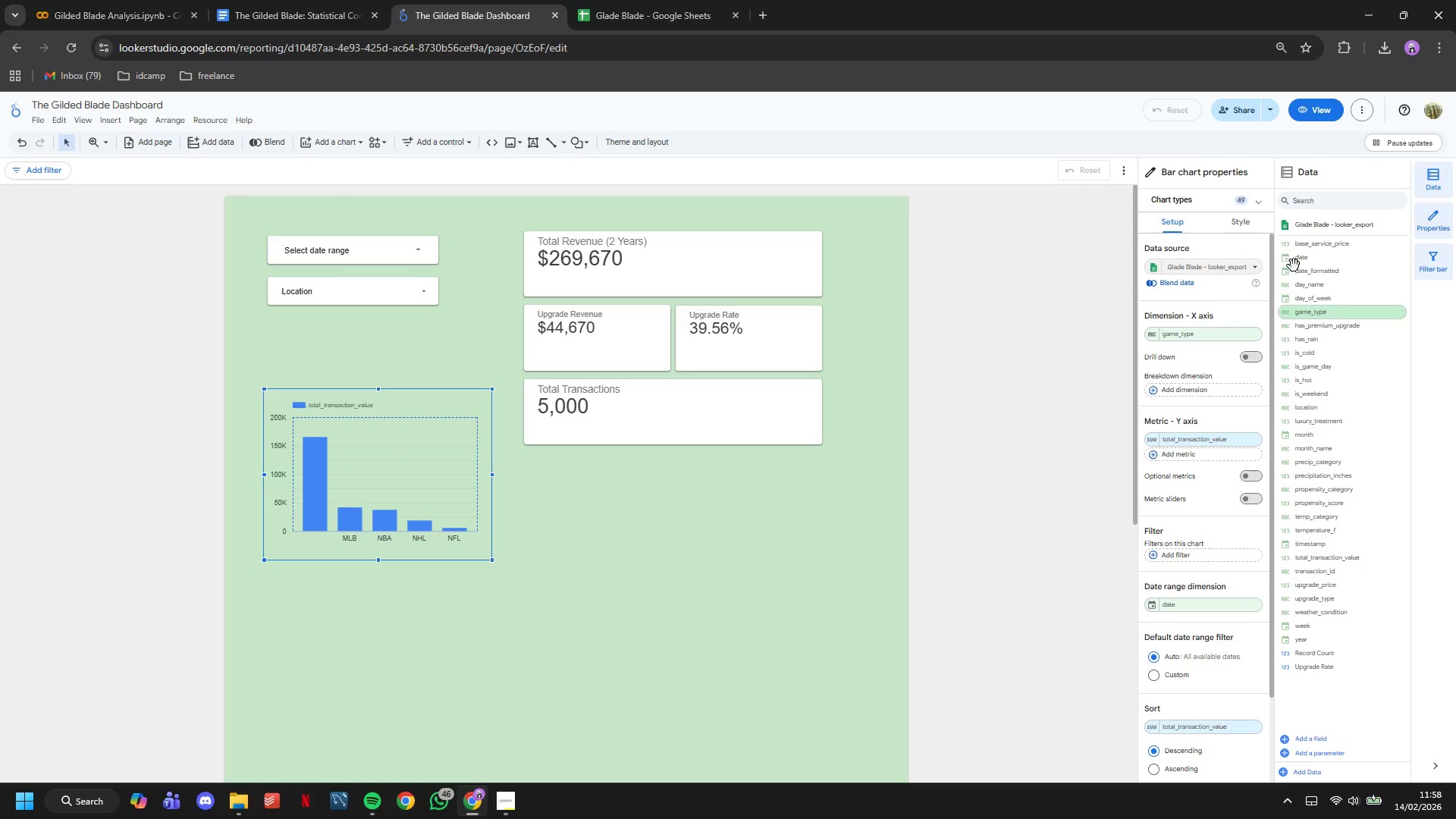 
wait(7.3)
 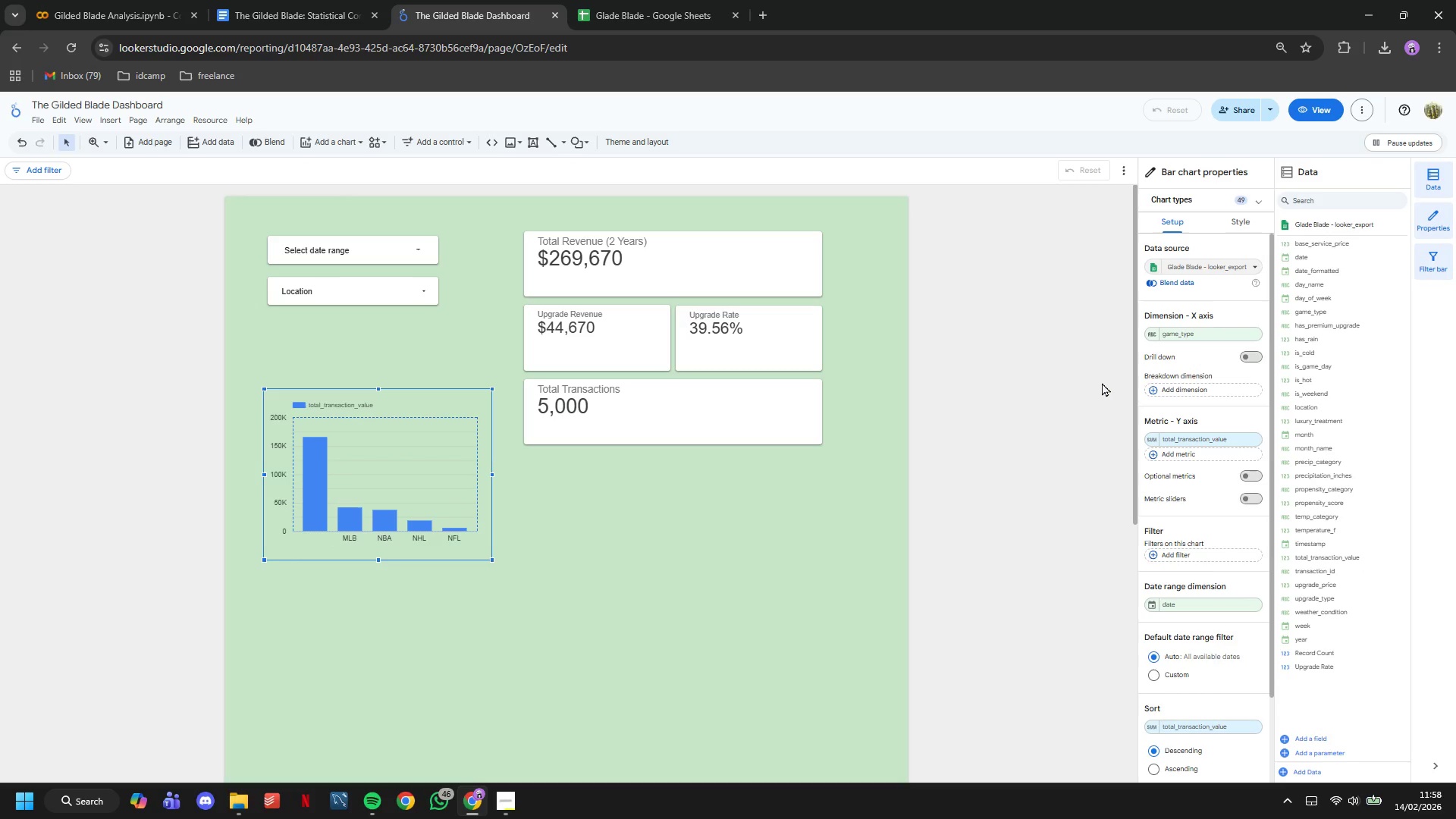 
left_click([1194, 445])
 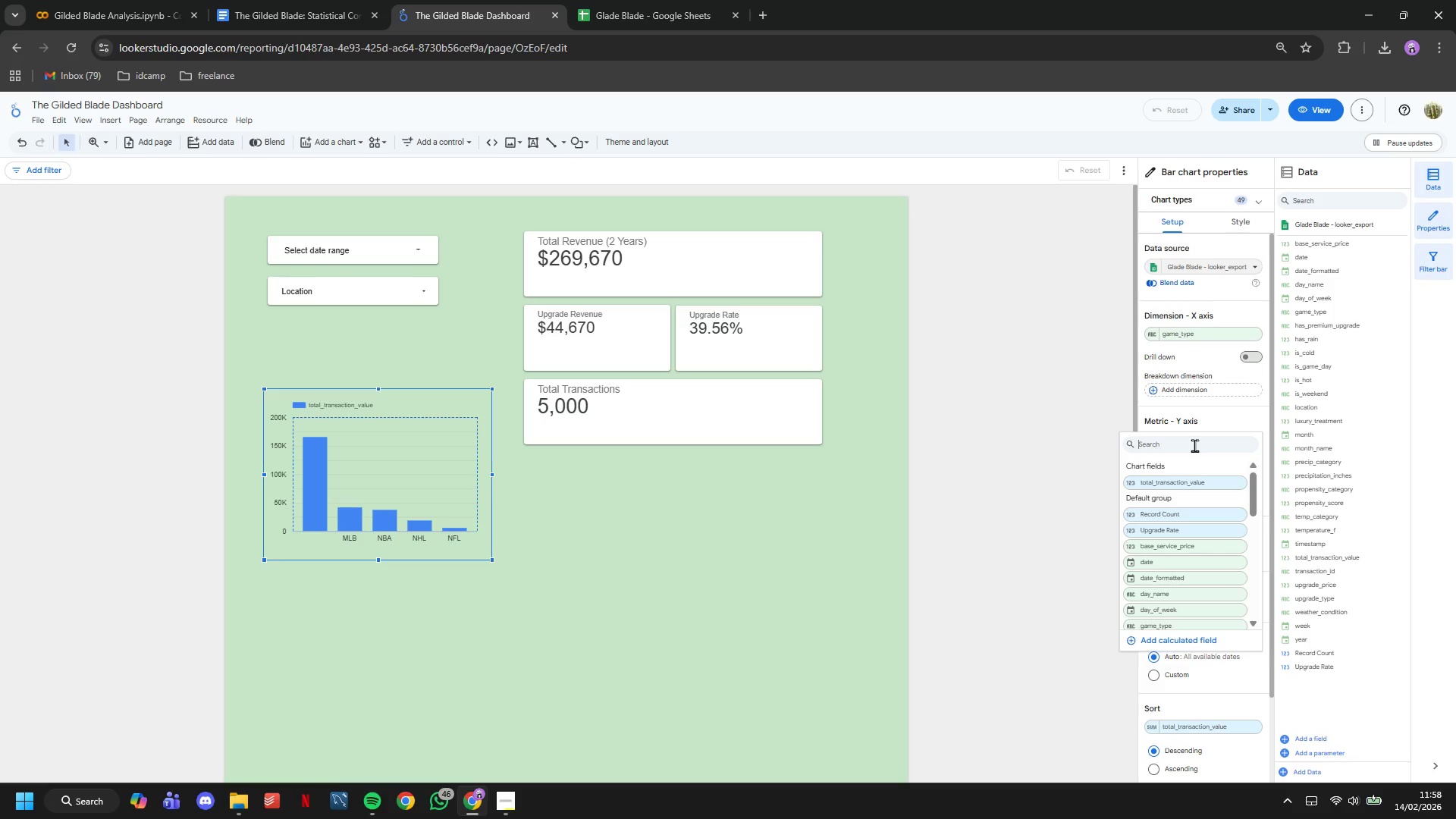 
type(up)
 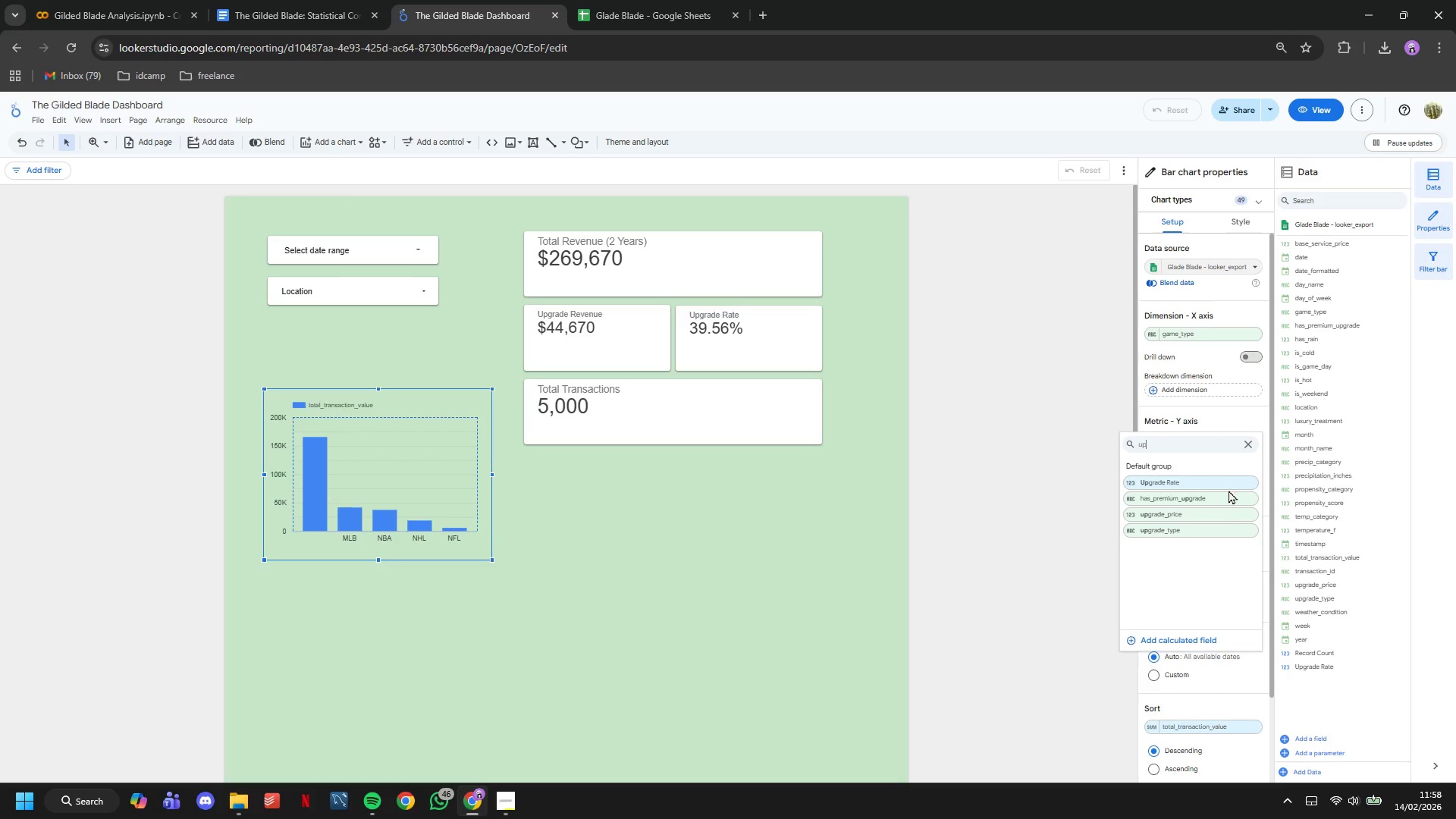 
left_click([1229, 487])
 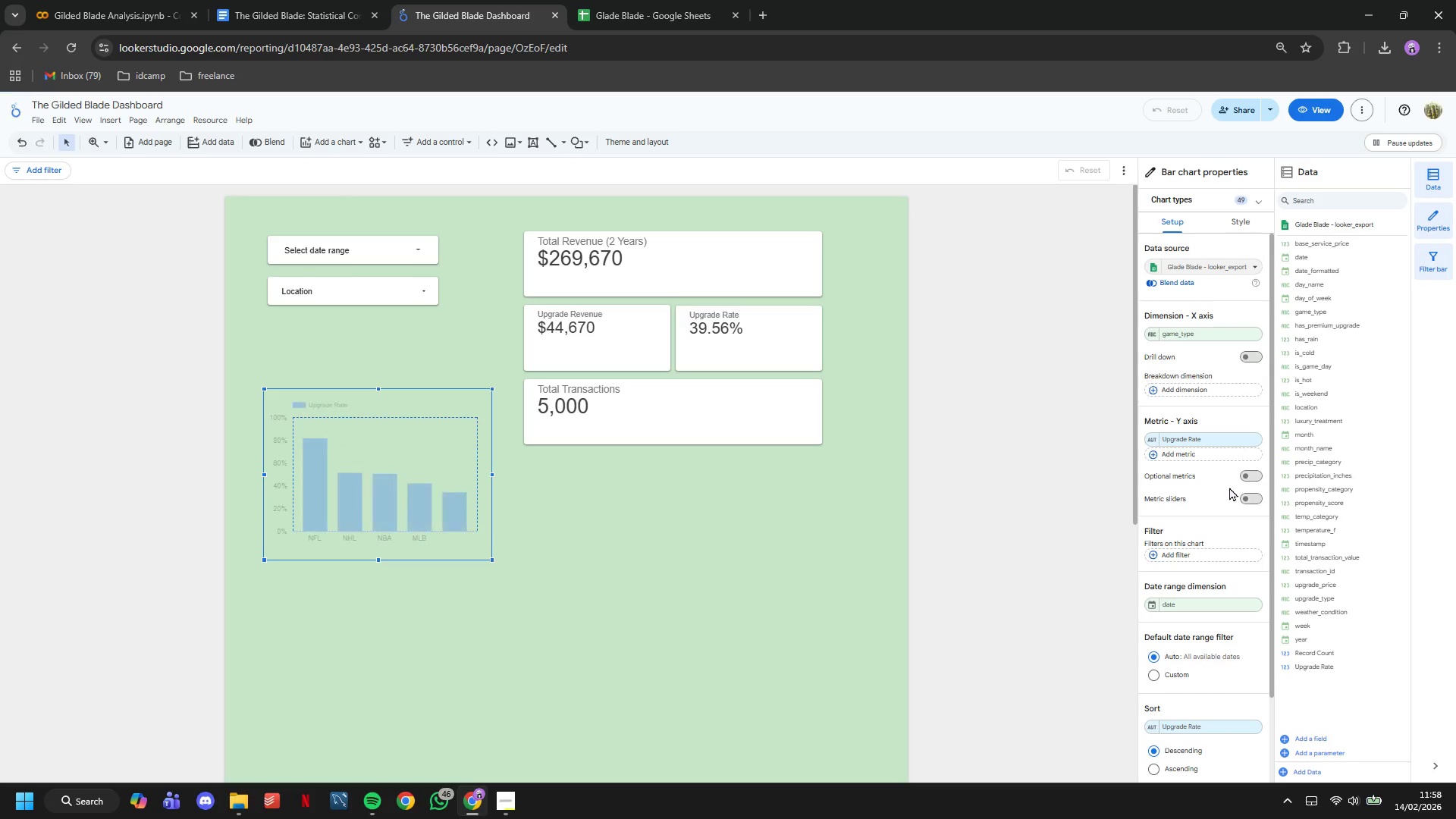 
scroll: coordinate [1228, 485], scroll_direction: down, amount: 2.0
 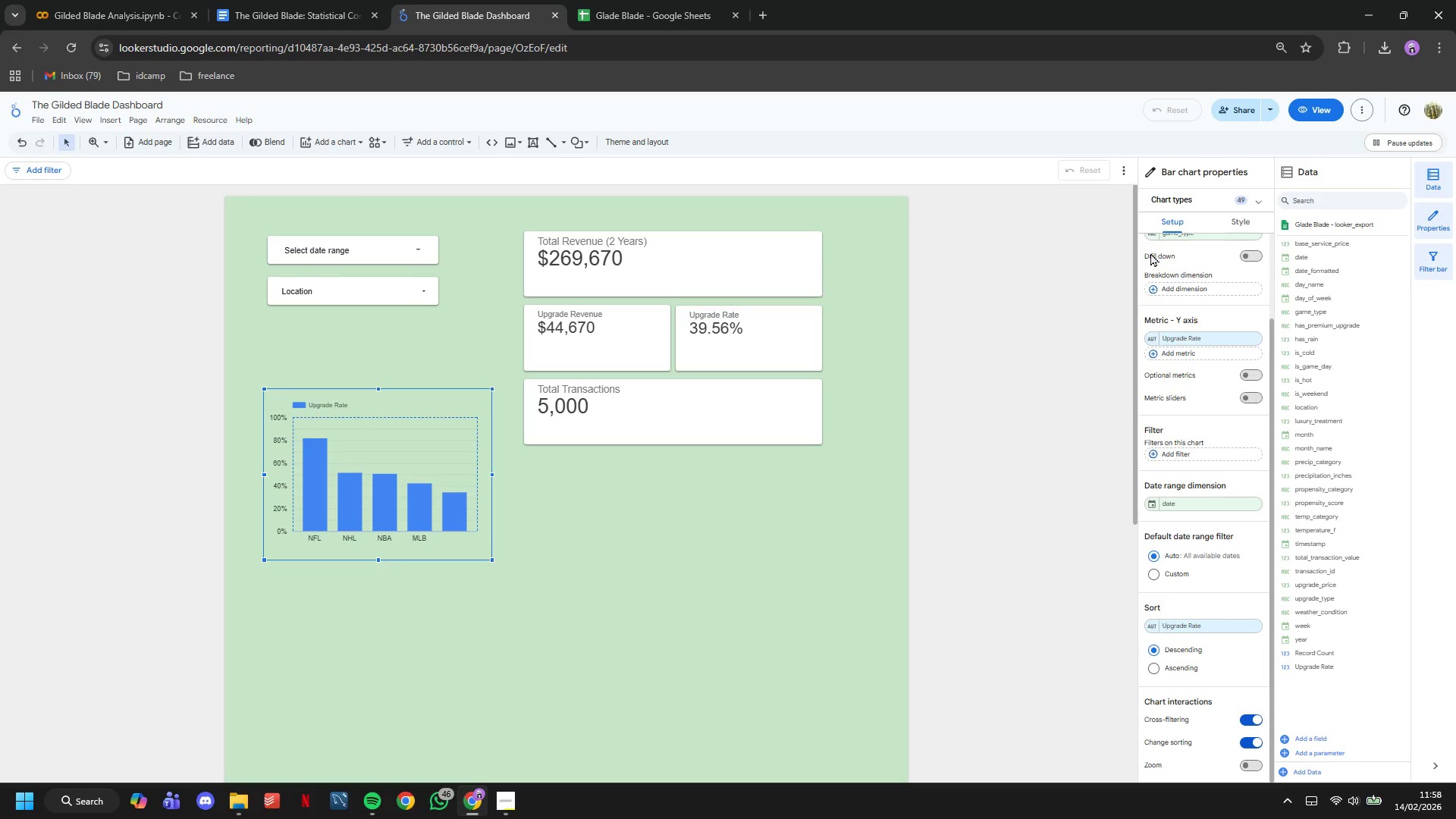 
left_click([1262, 212])
 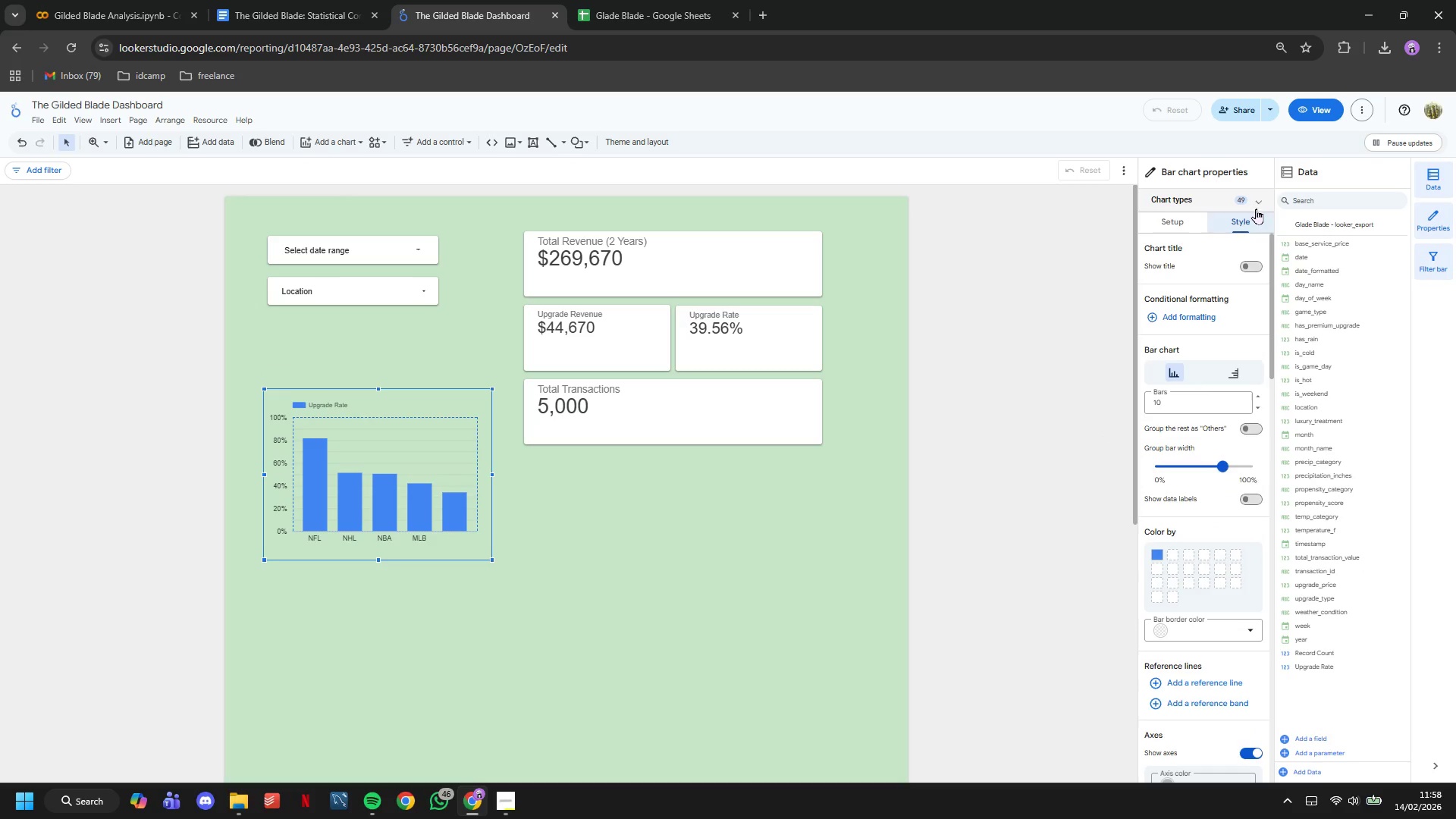 
left_click([1256, 206])
 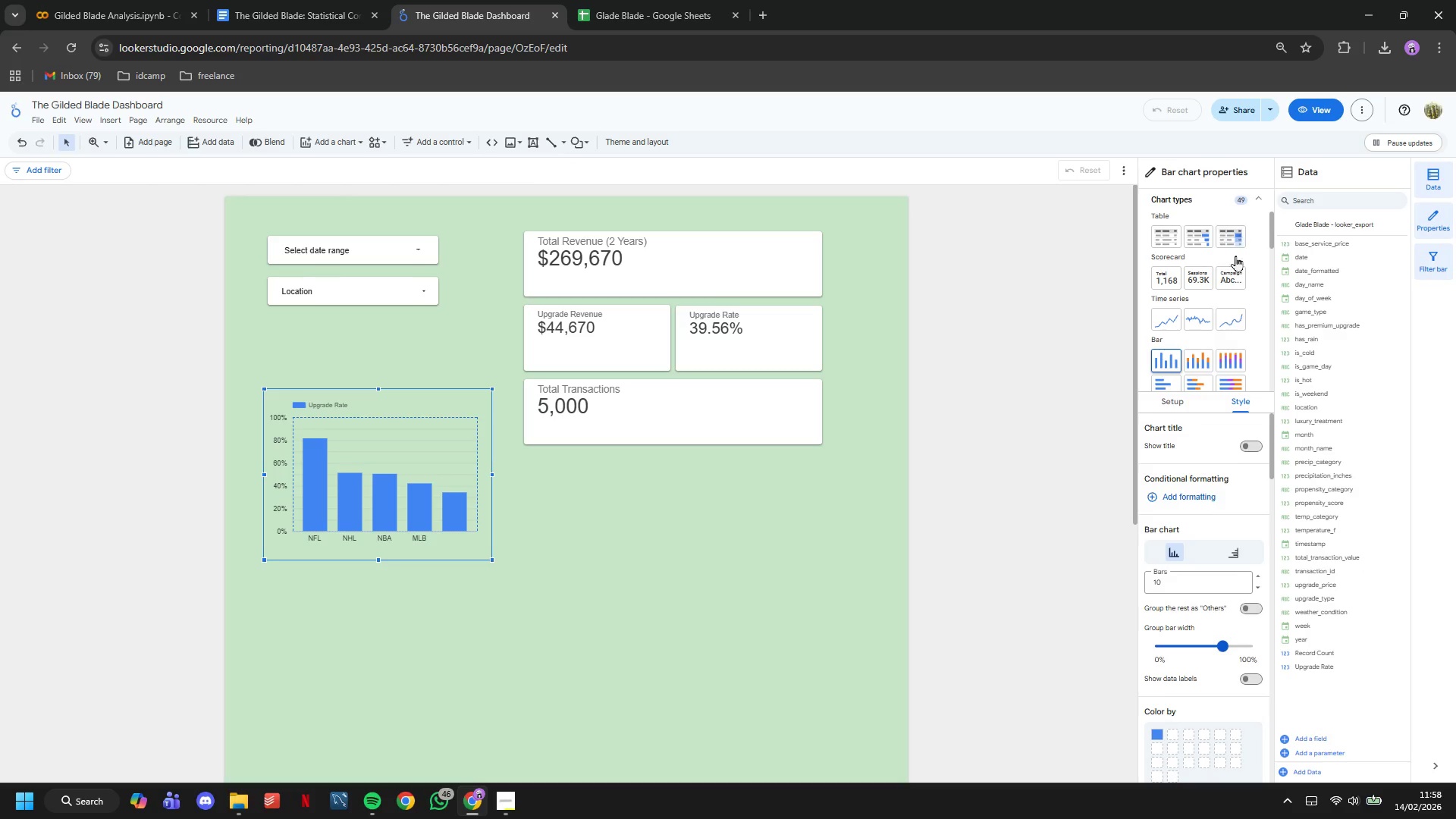 
scroll: coordinate [1216, 279], scroll_direction: down, amount: 2.0
 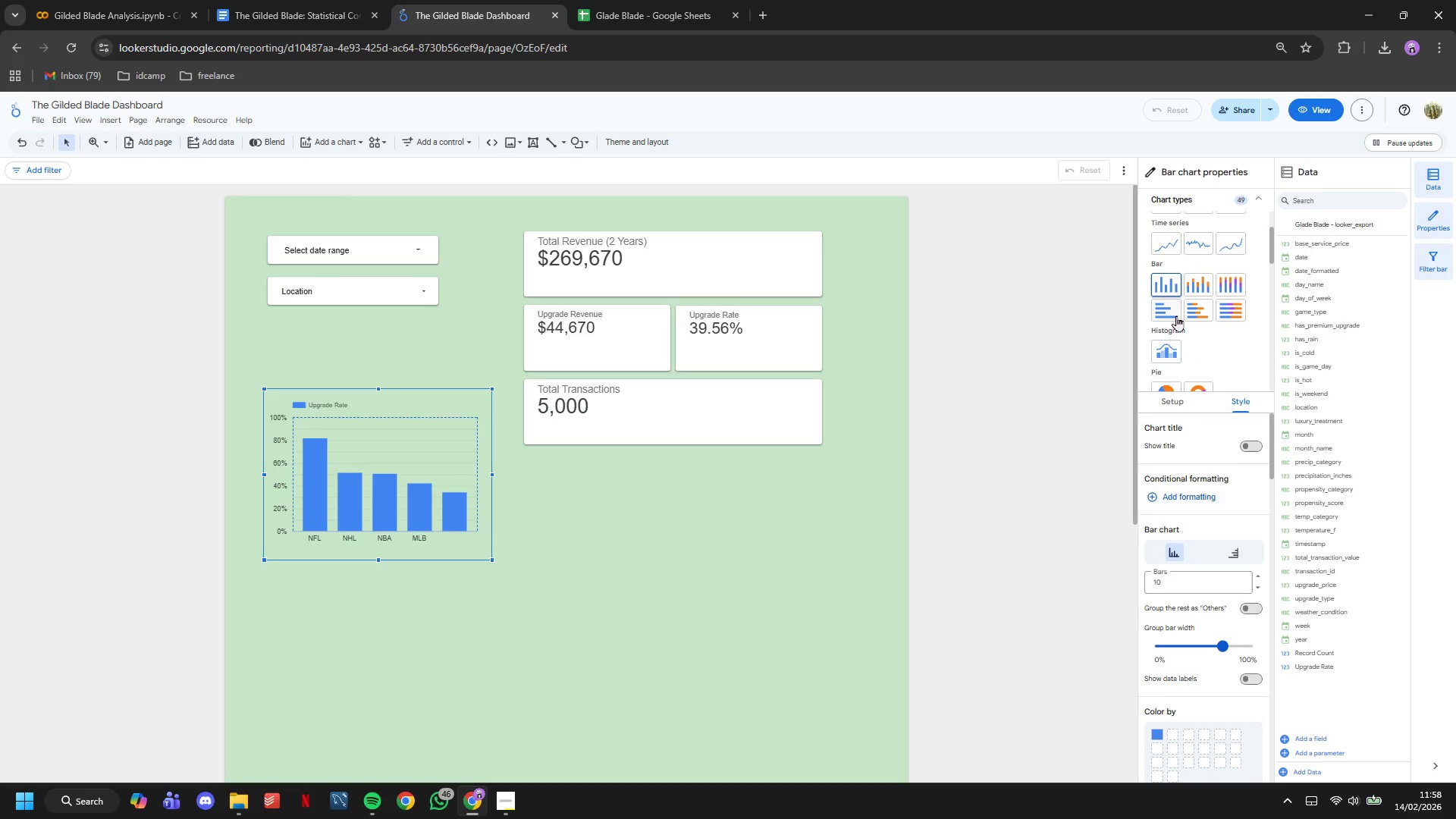 
left_click([1174, 315])
 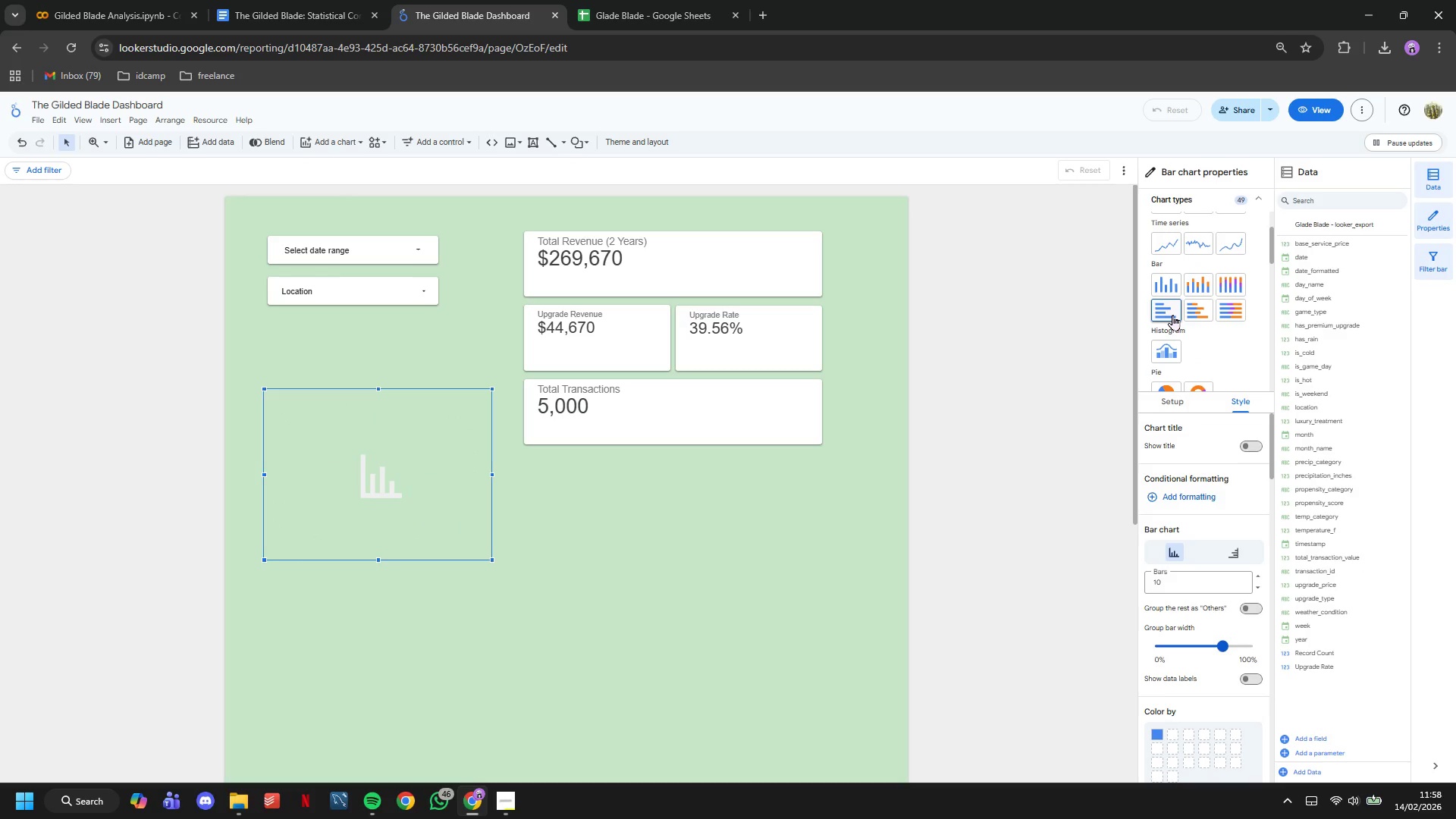 
mouse_move([1149, 320])
 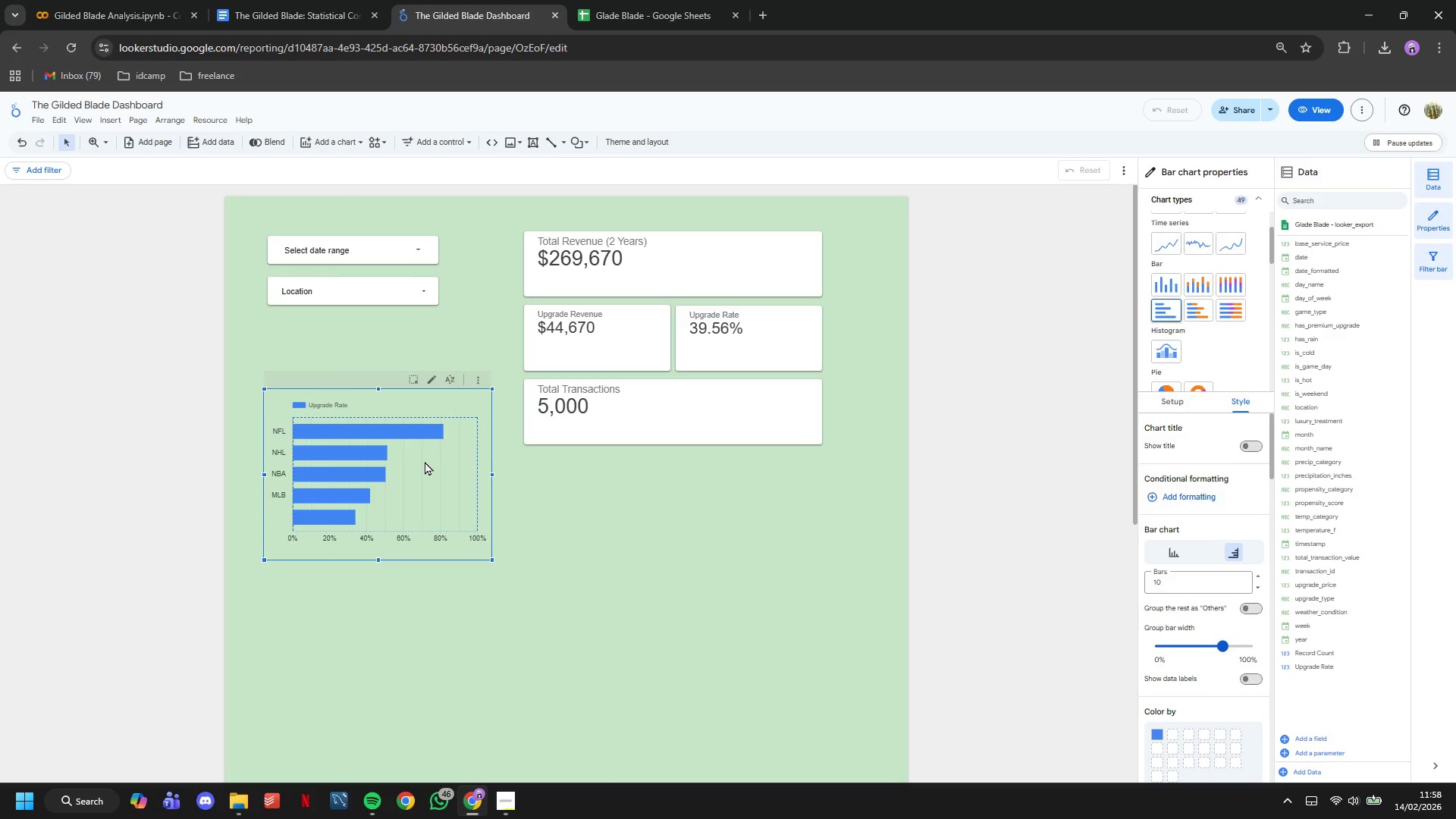 
left_click_drag(start_coordinate=[425, 461], to_coordinate=[425, 593])
 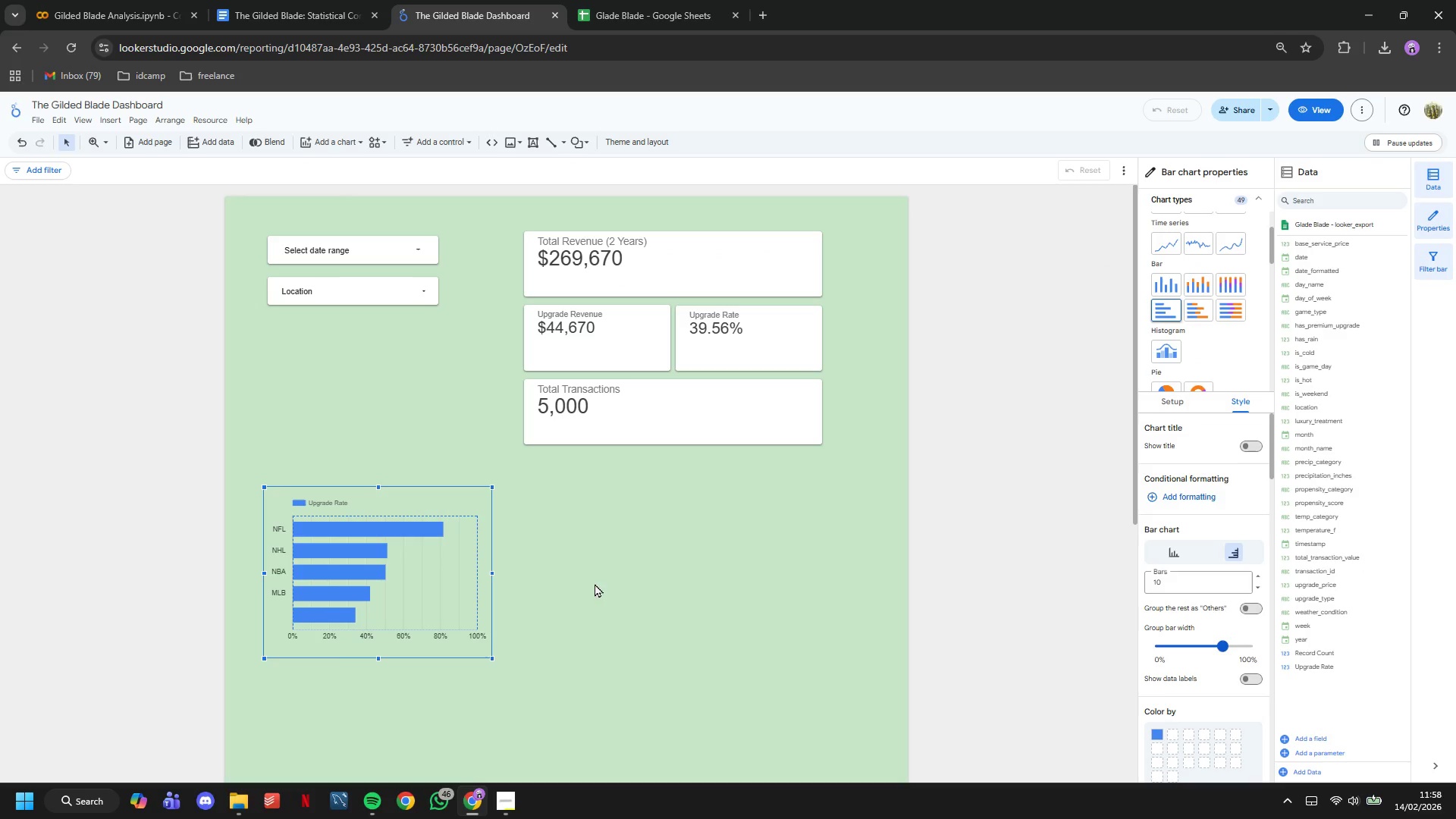 
left_click([595, 583])
 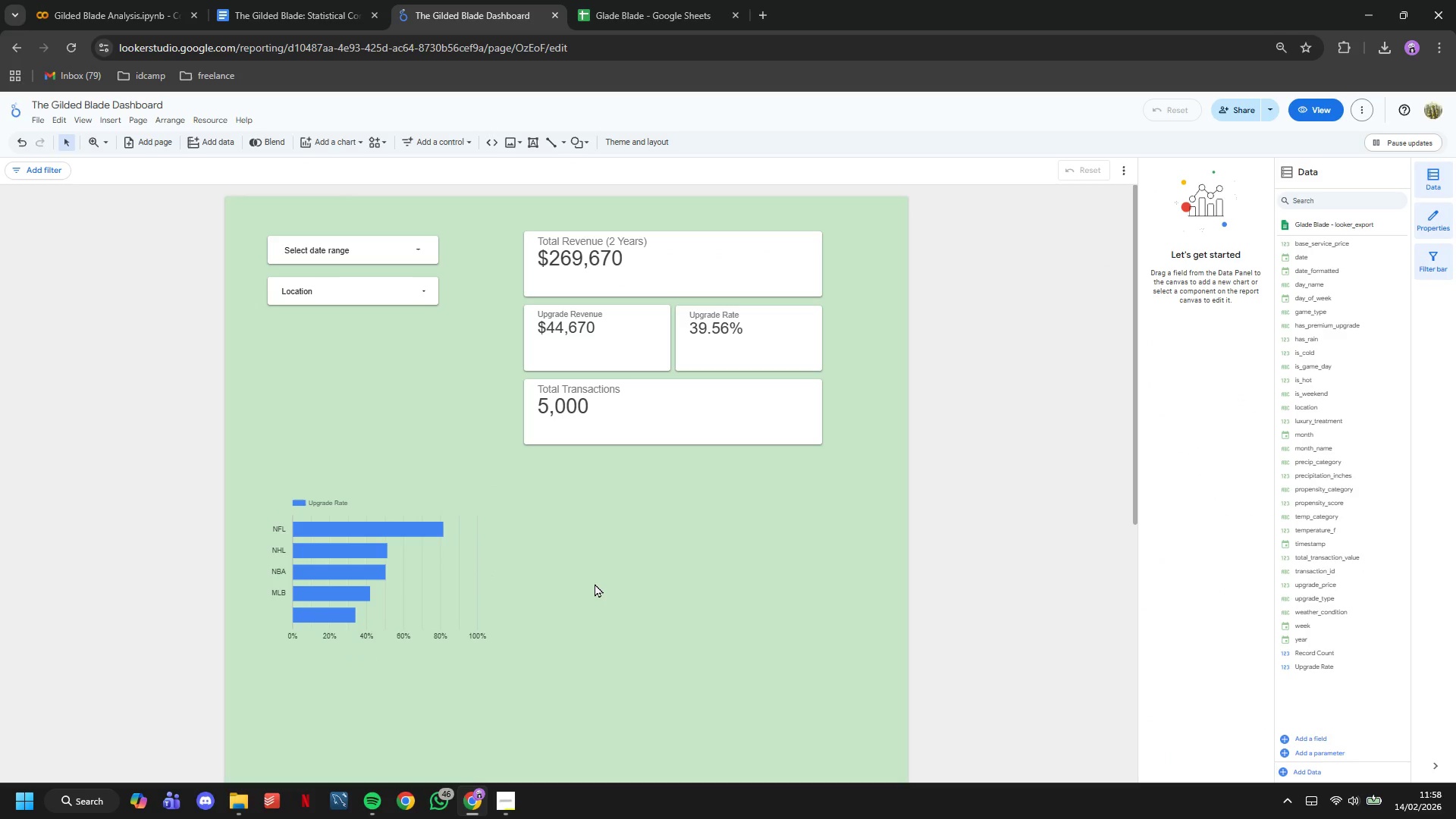 
scroll: coordinate [595, 583], scroll_direction: up, amount: 5.0
 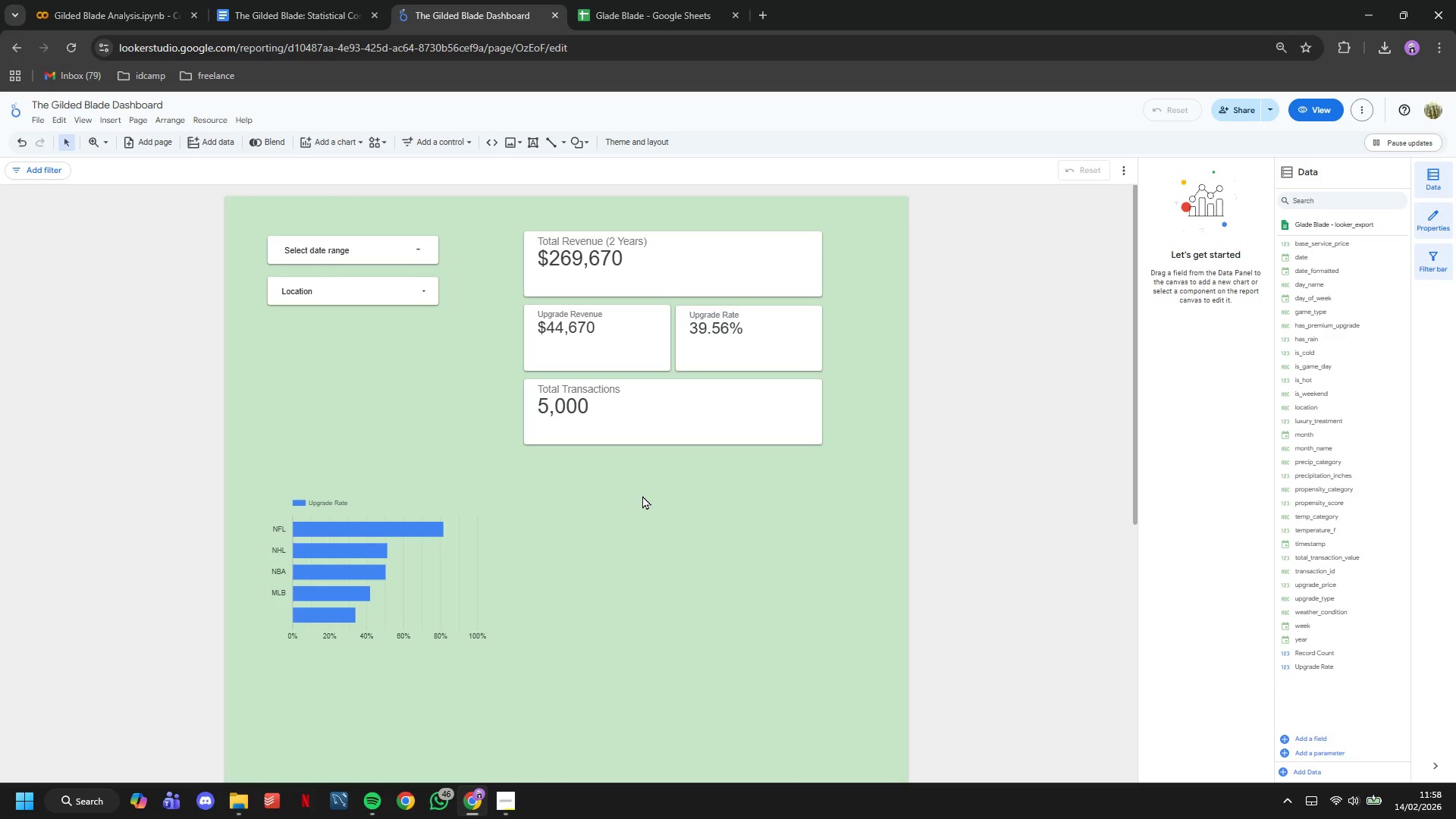 
wait(5.38)
 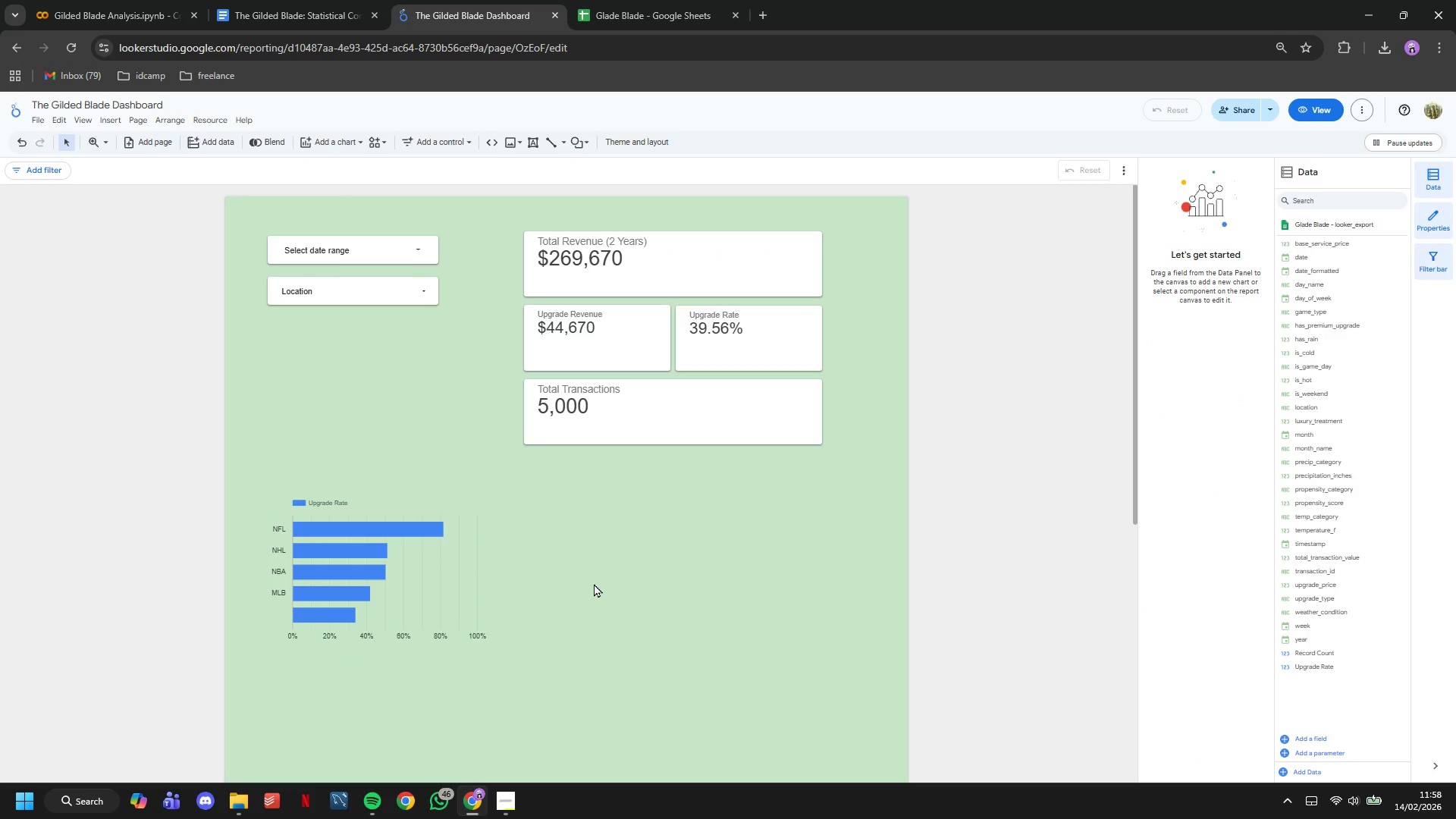 
scroll: coordinate [637, 497], scroll_direction: down, amount: 2.0
 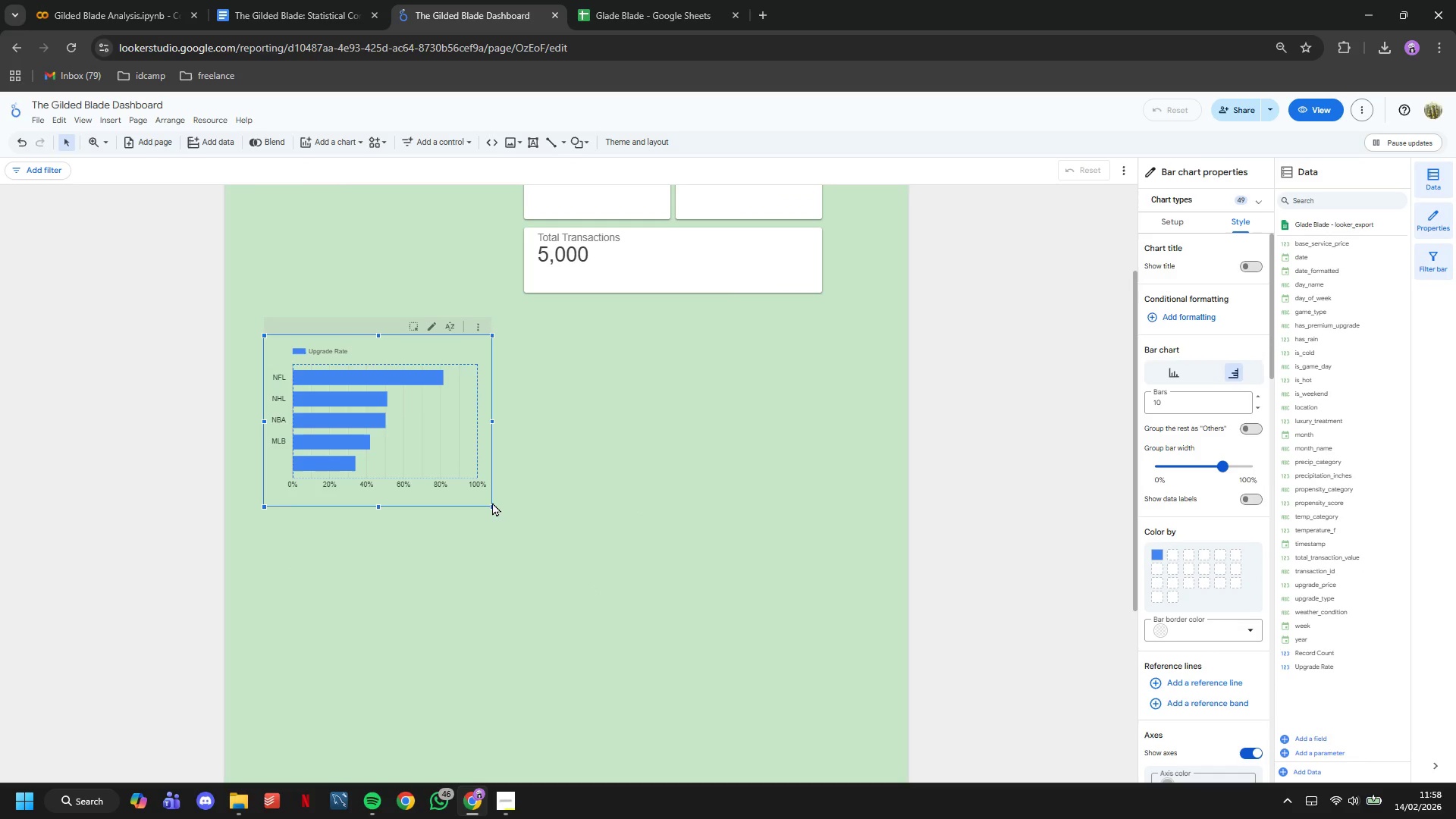 
left_click_drag(start_coordinate=[491, 509], to_coordinate=[686, 556])
 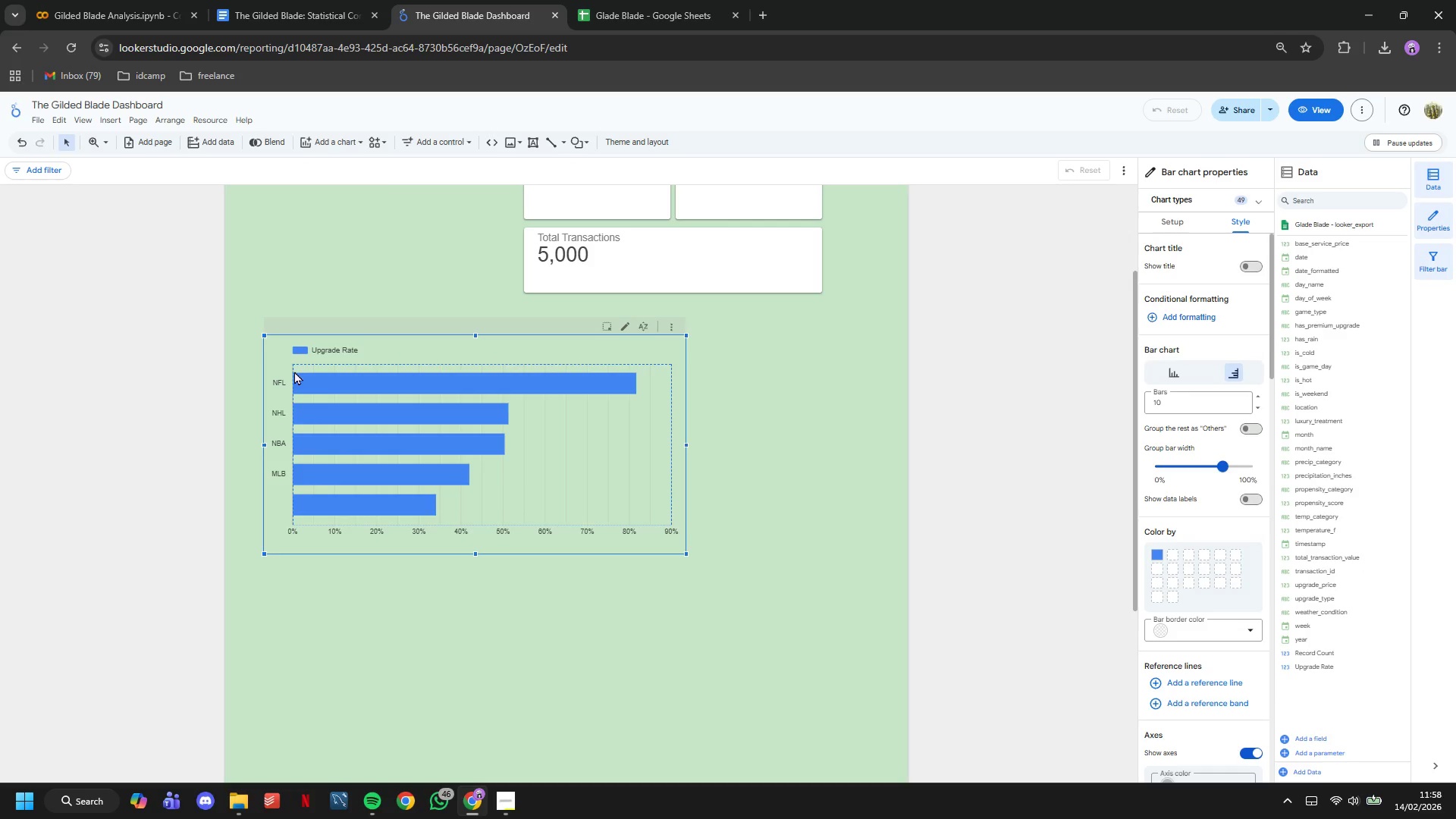 
left_click_drag(start_coordinate=[293, 371], to_coordinate=[318, 390])
 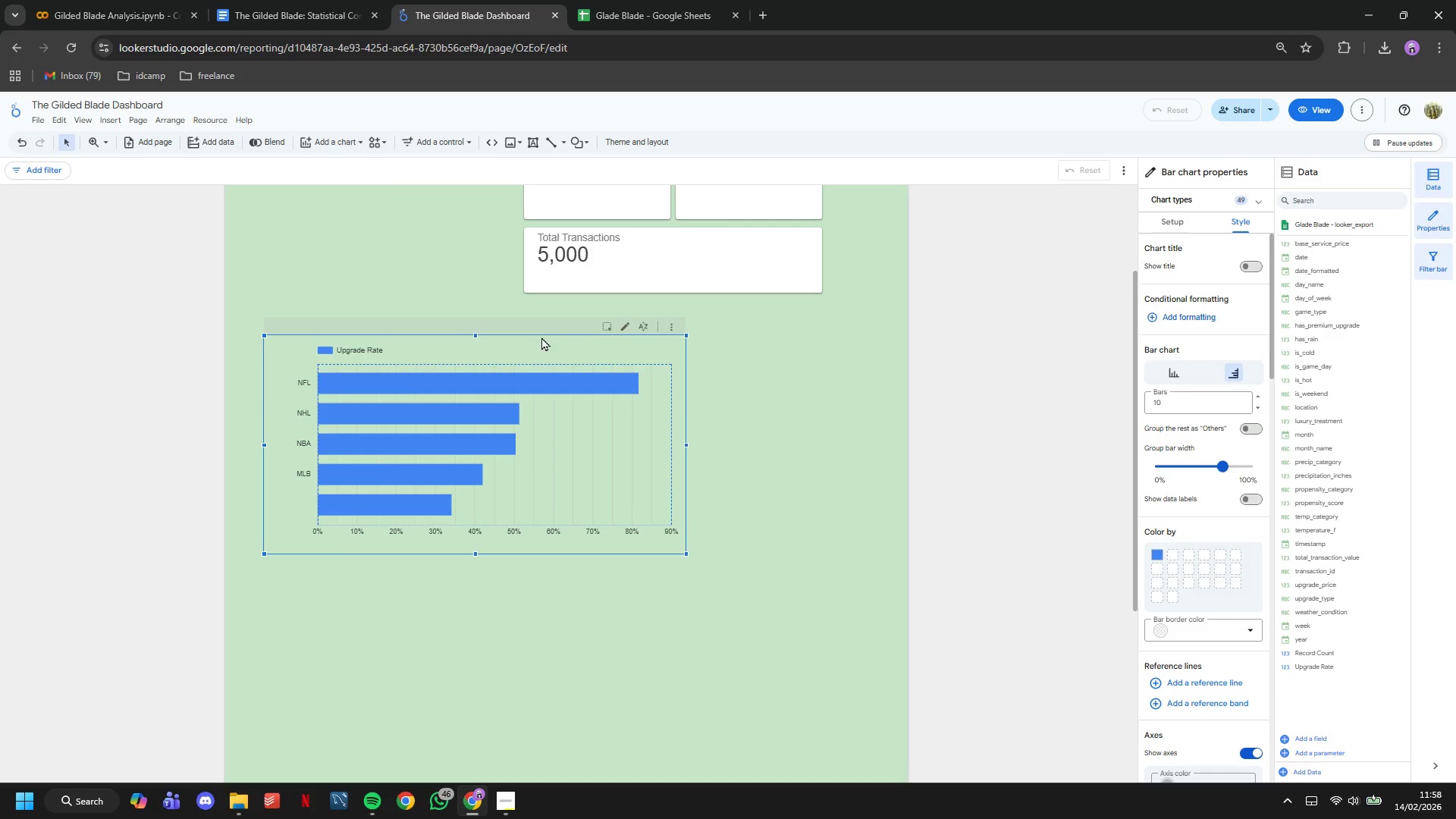 
left_click_drag(start_coordinate=[539, 341], to_coordinate=[542, 353])
 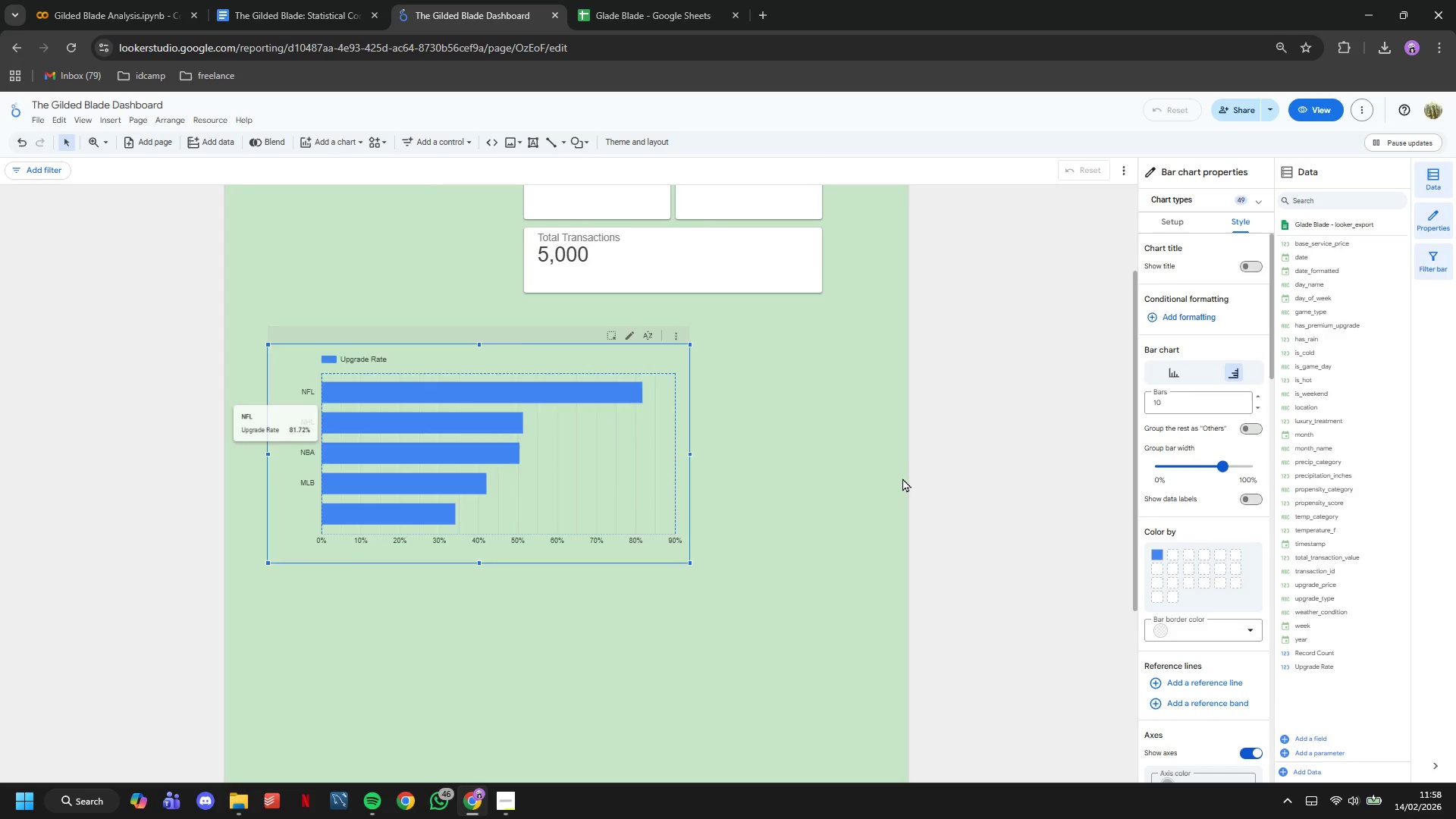 
scroll: coordinate [803, 479], scroll_direction: up, amount: 4.0
 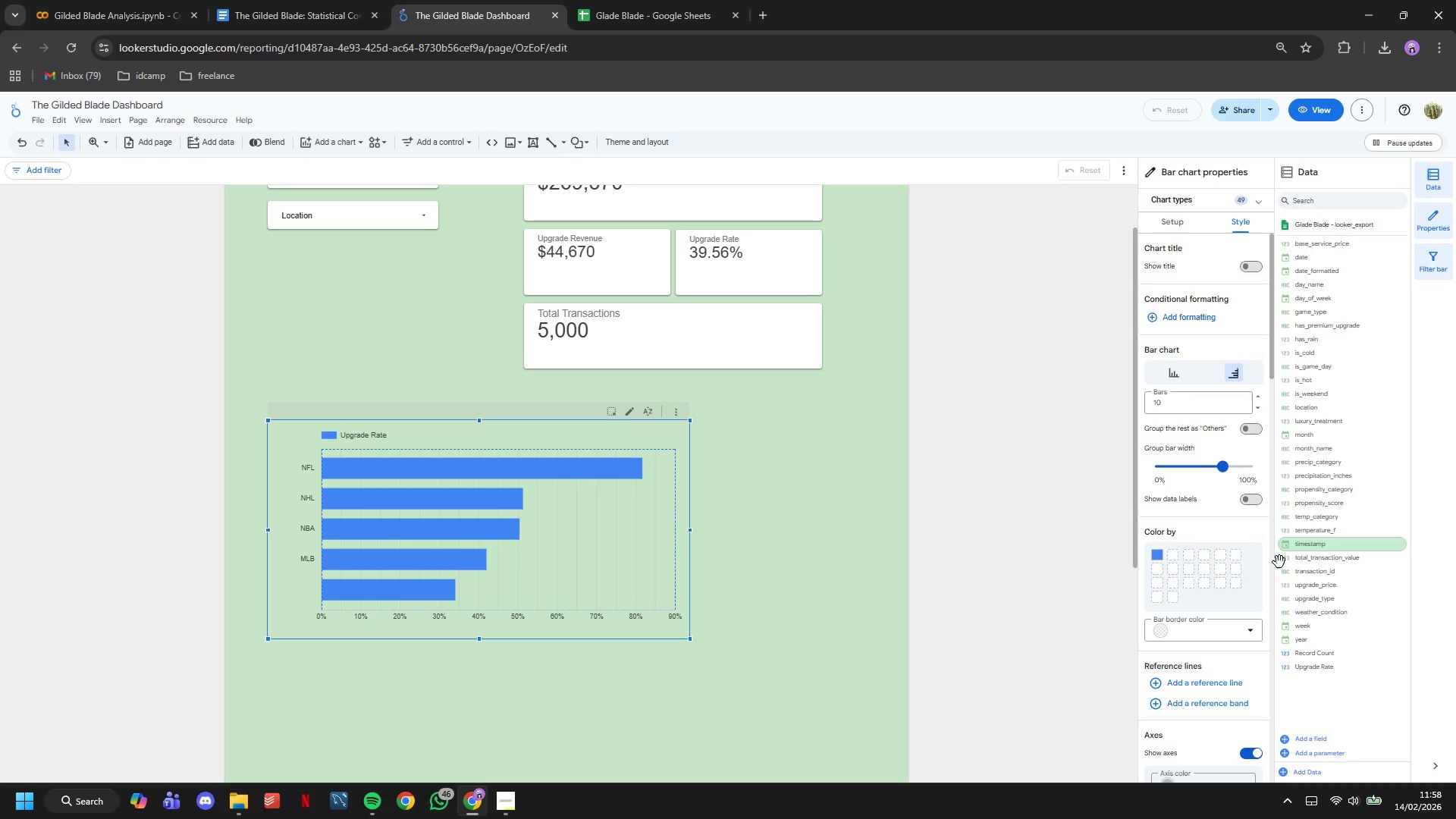 
wait(6.38)
 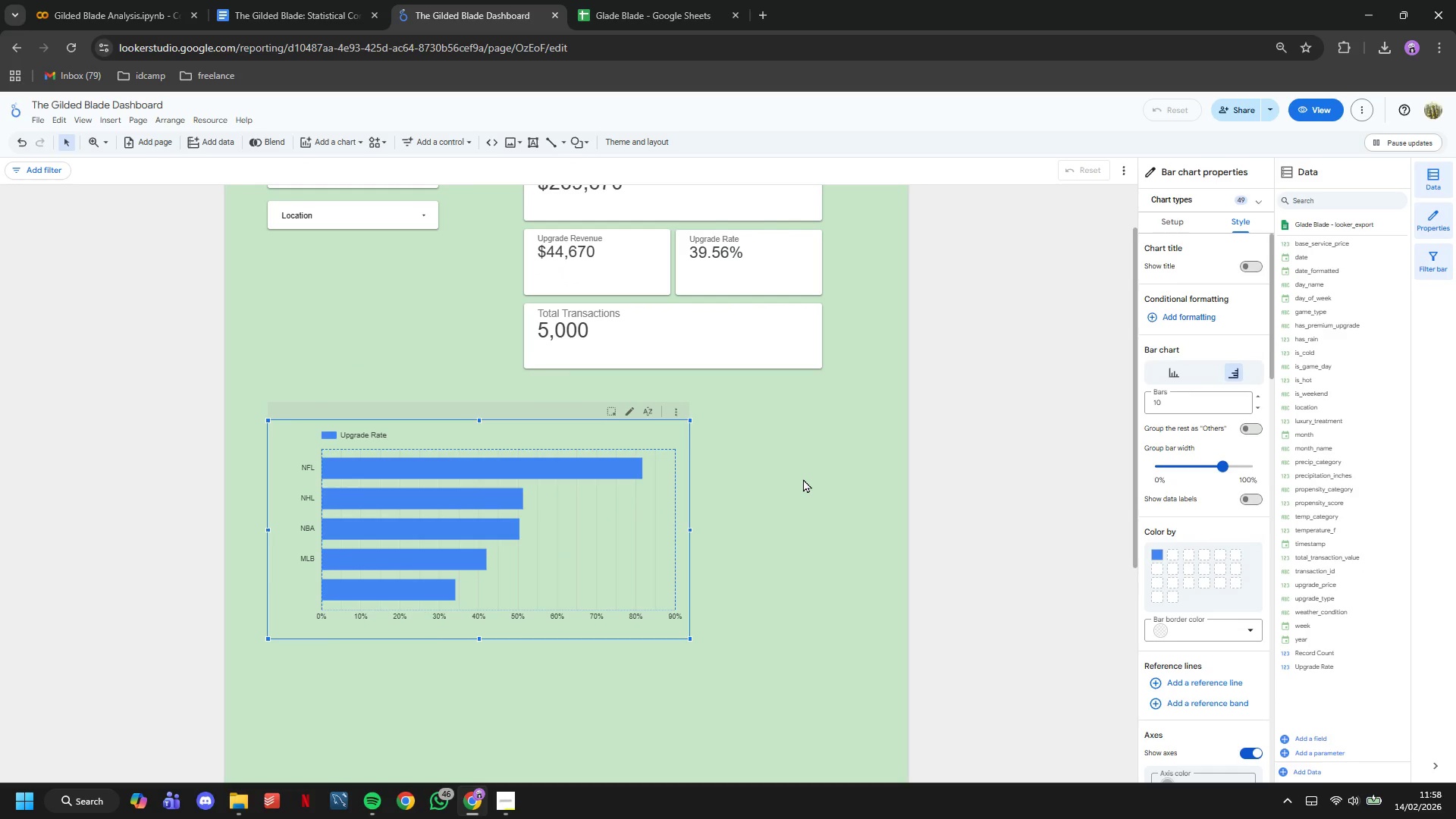 
left_click([1253, 263])
 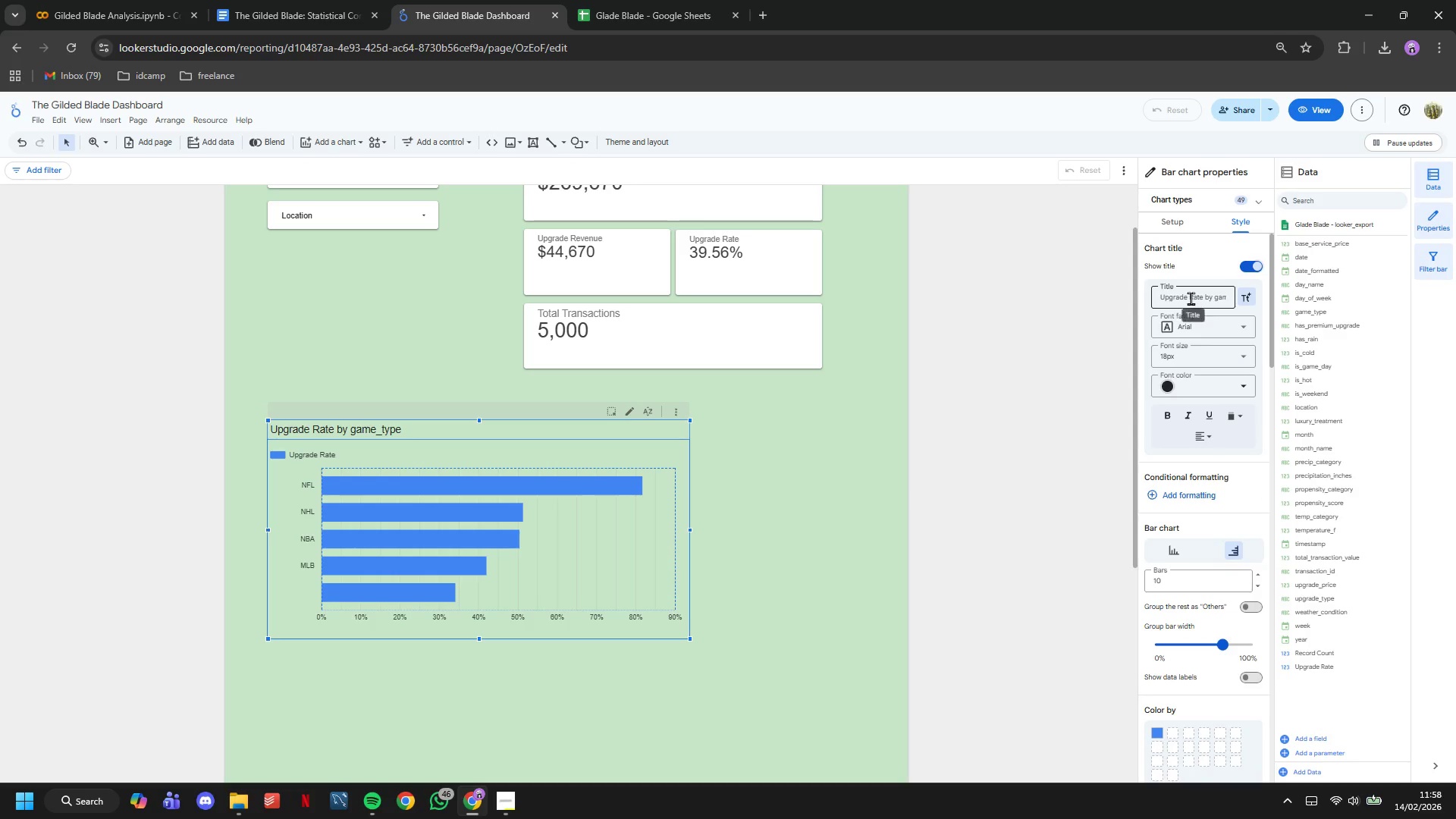 
double_click([1191, 298])
 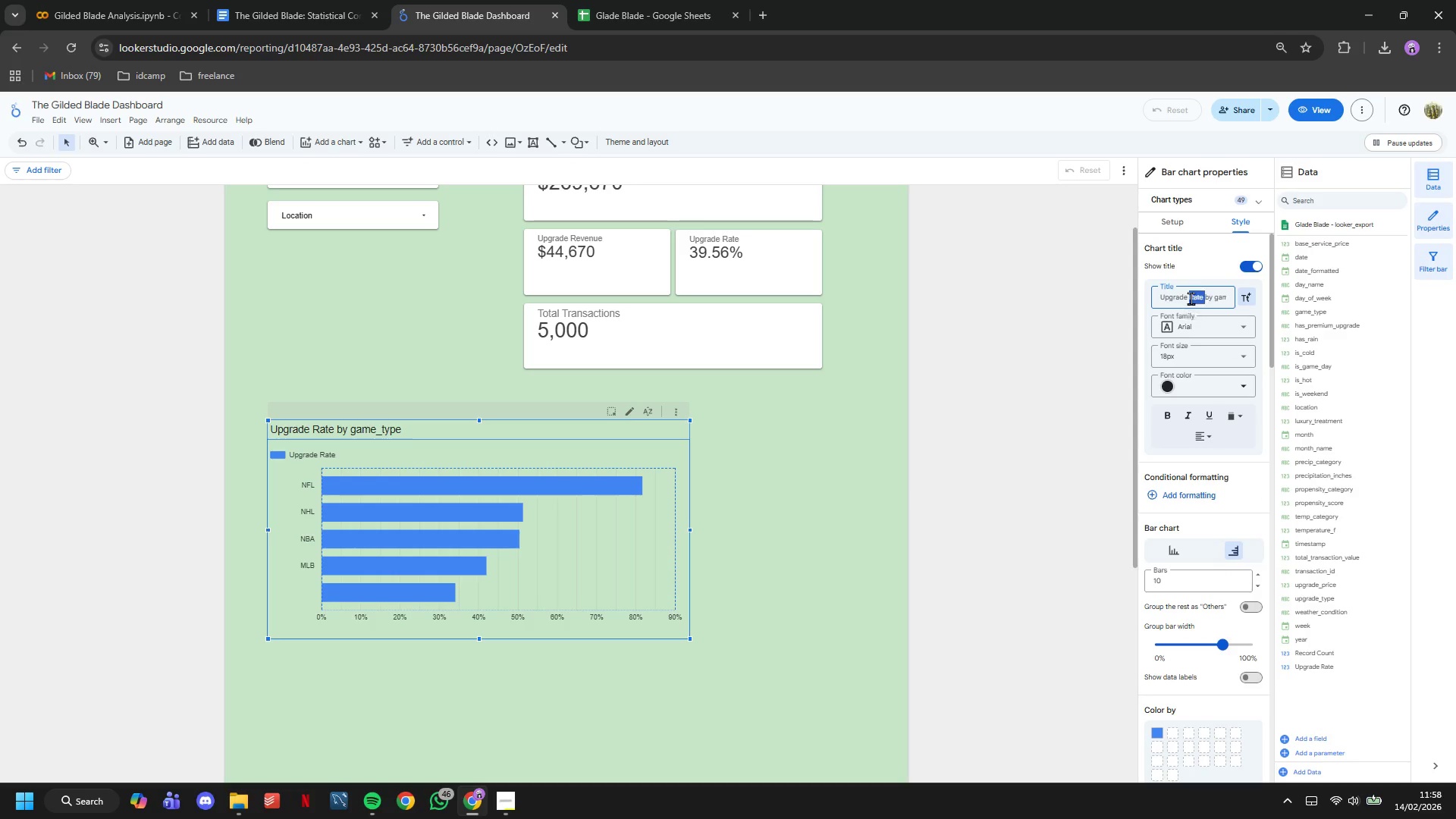 
triple_click([1191, 298])
 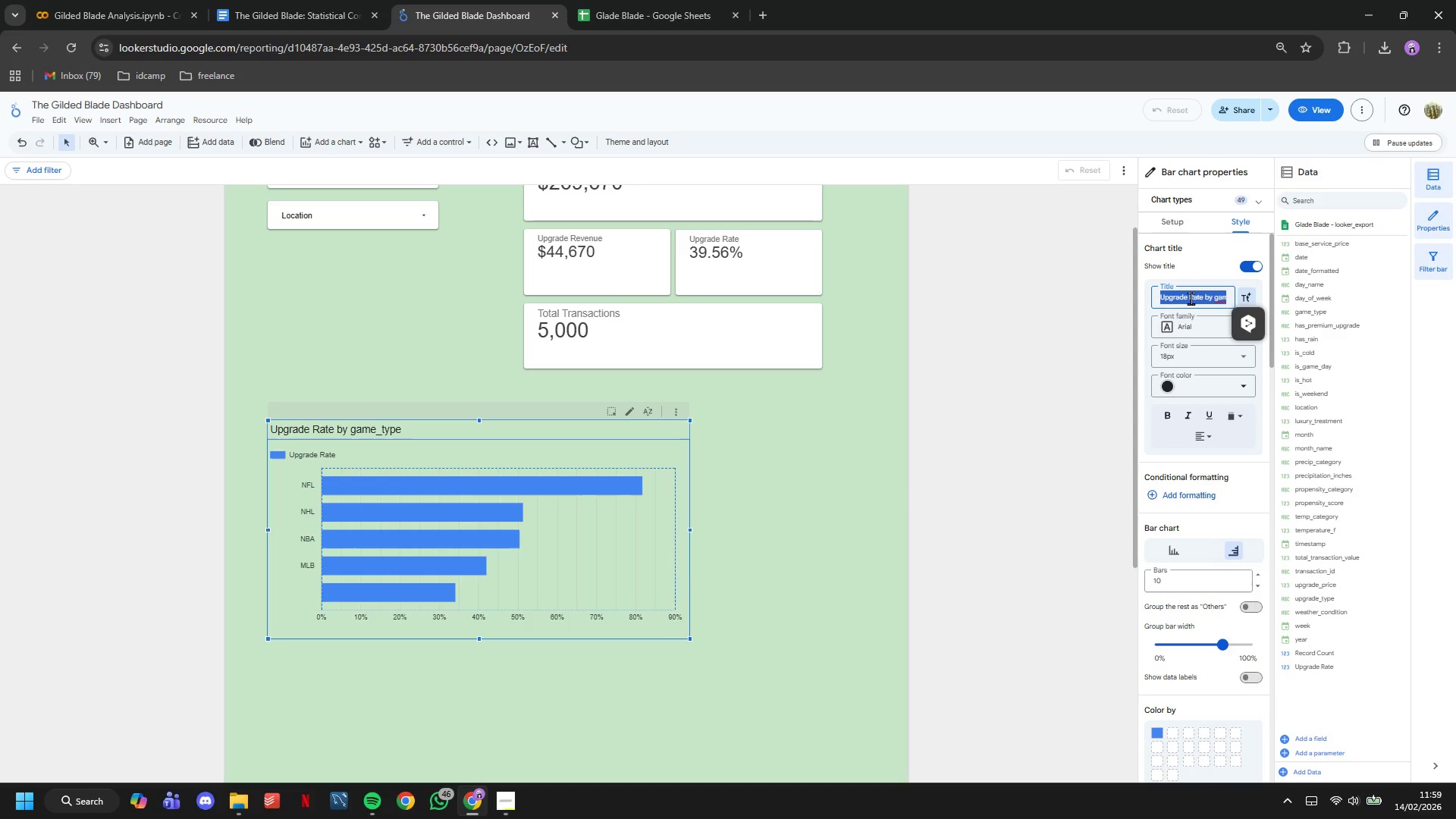 
type(Upgrafe )
key(Backspace)
key(Backspace)
key(Backspace)
type(de Lift by Event Type)
 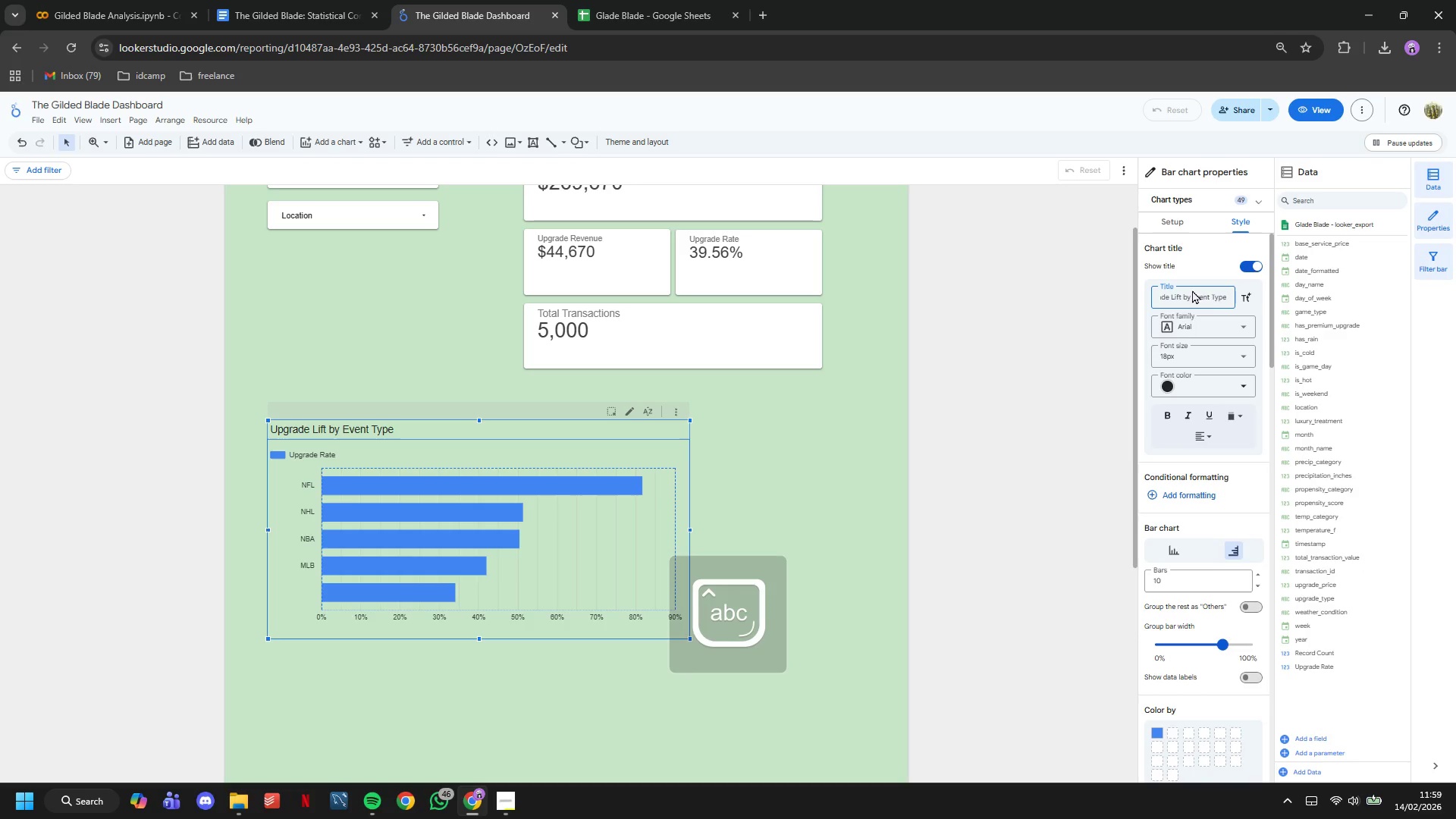 
mouse_move([1274, 473])
 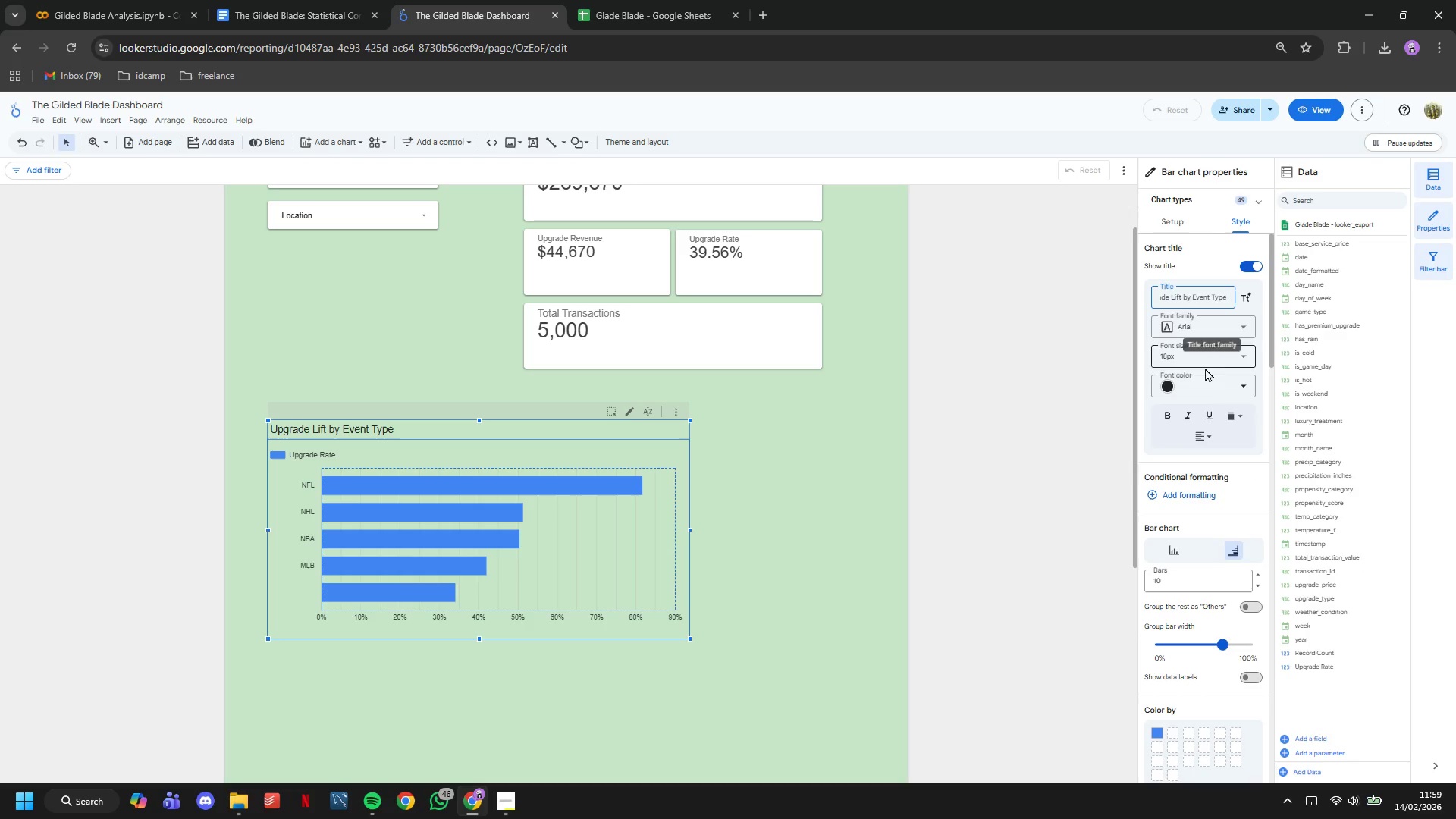 
left_click([1166, 421])
 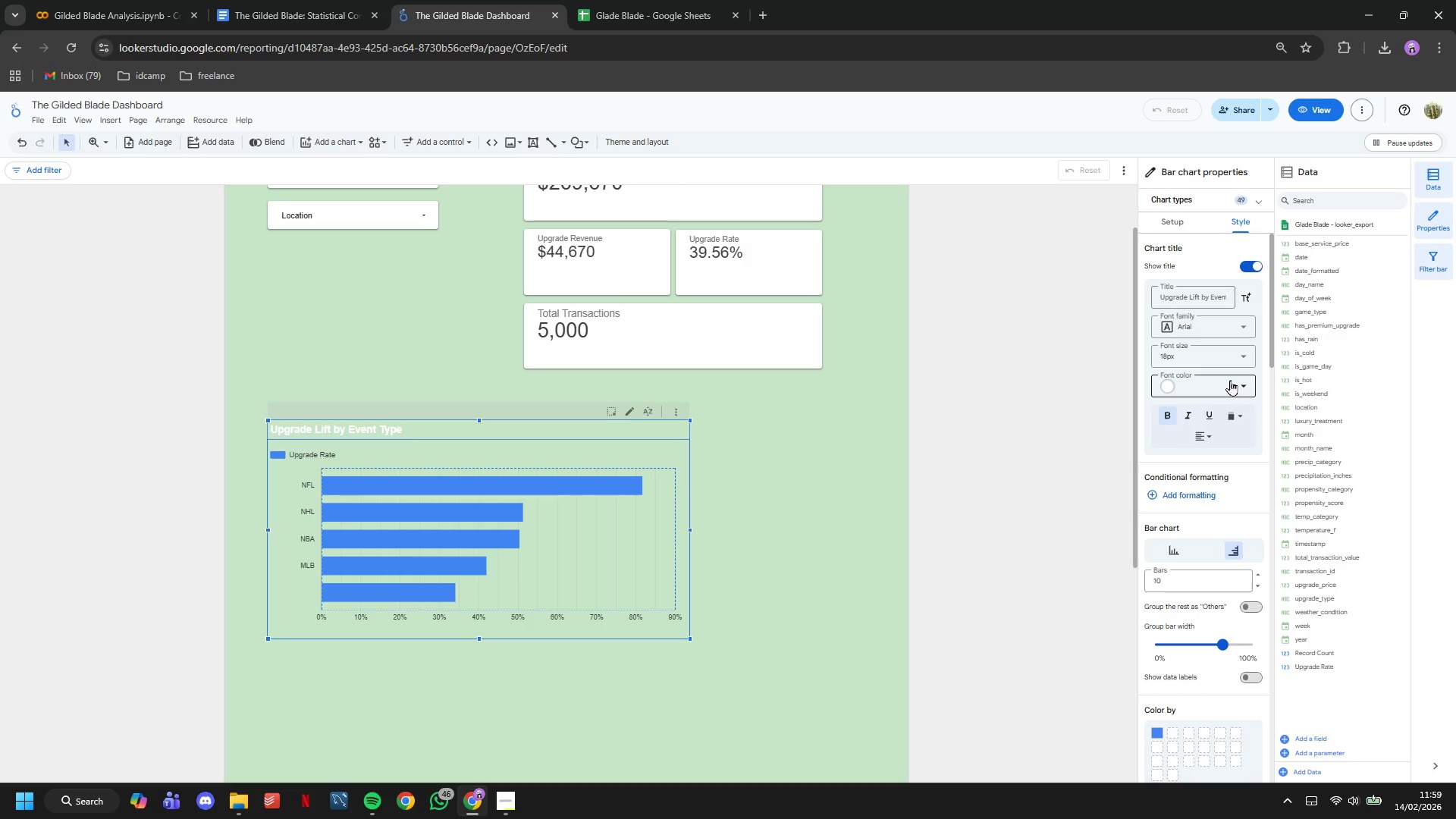 
wait(12.15)
 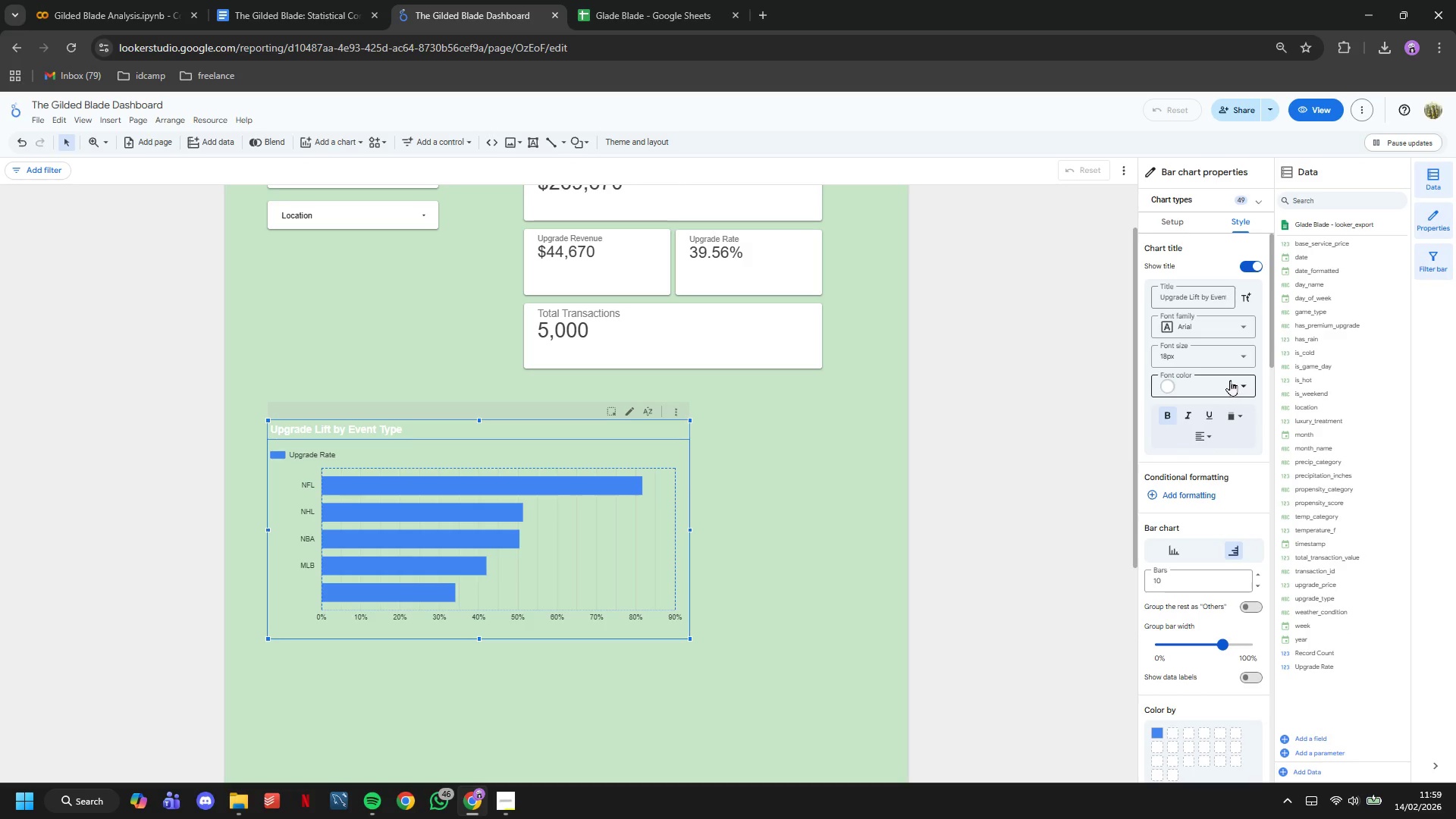 
mouse_move([1231, 402])
 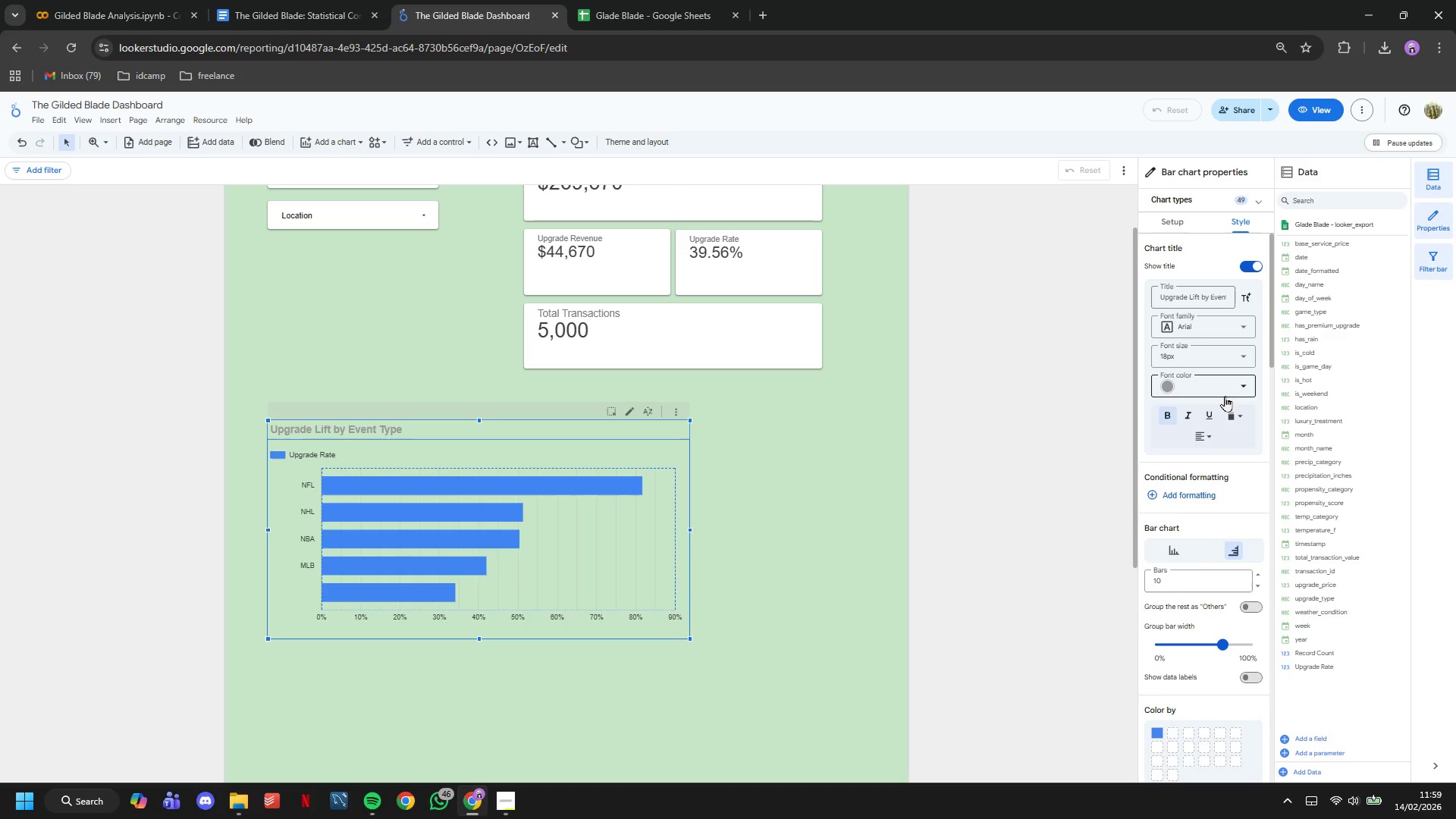 
mouse_move([1222, 418])
 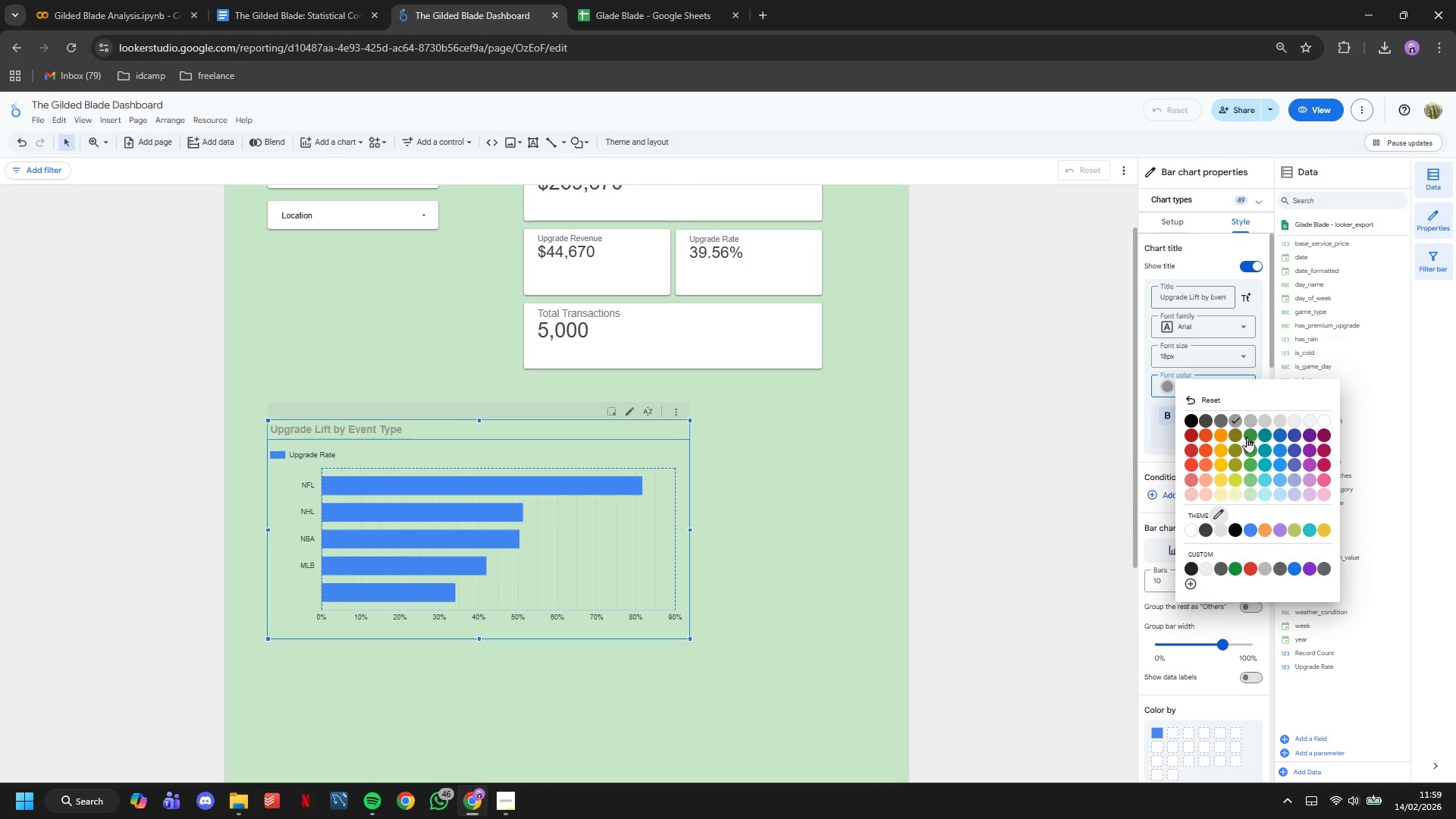 
left_click([1247, 437])
 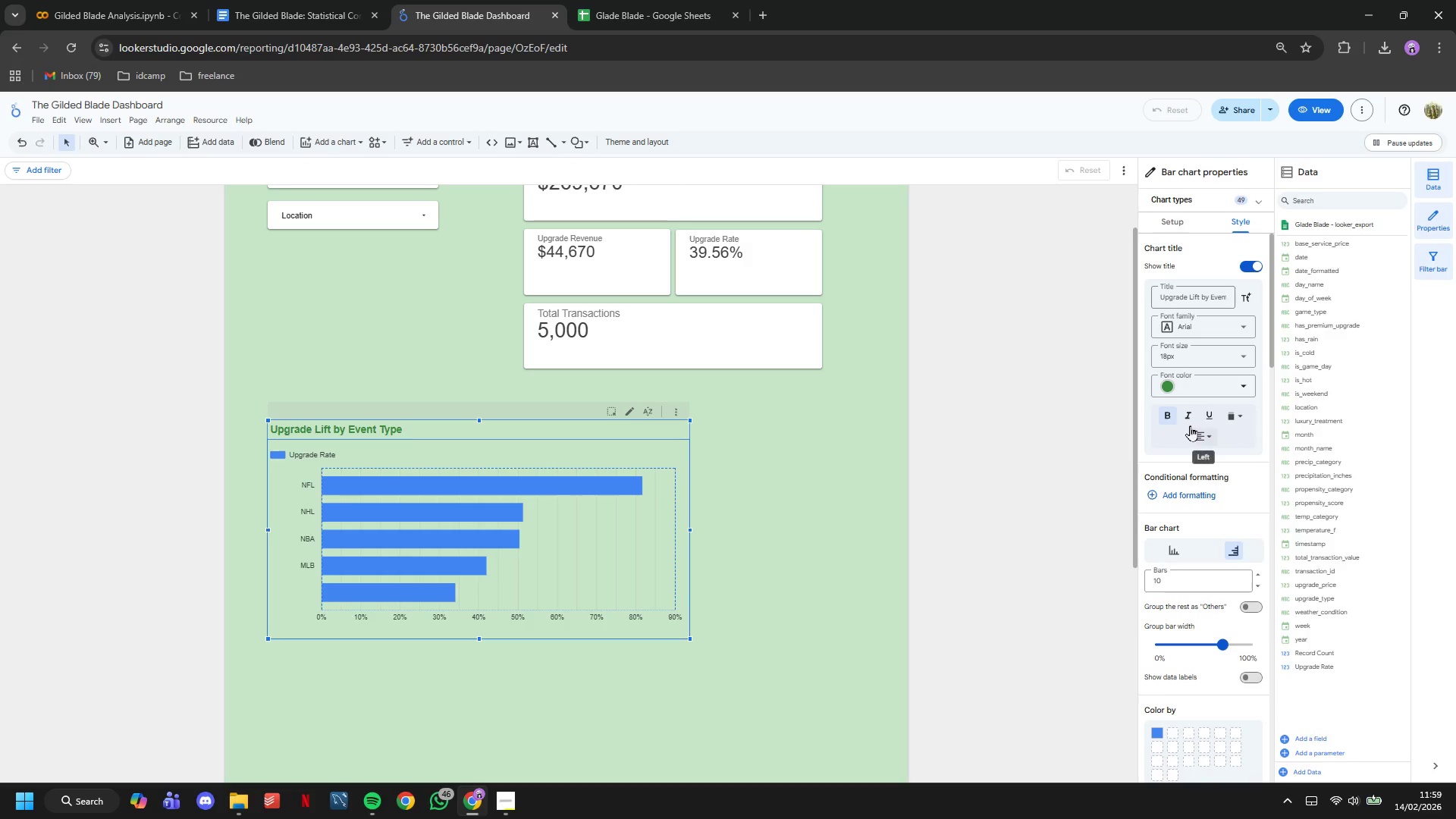 
left_click([1200, 359])
 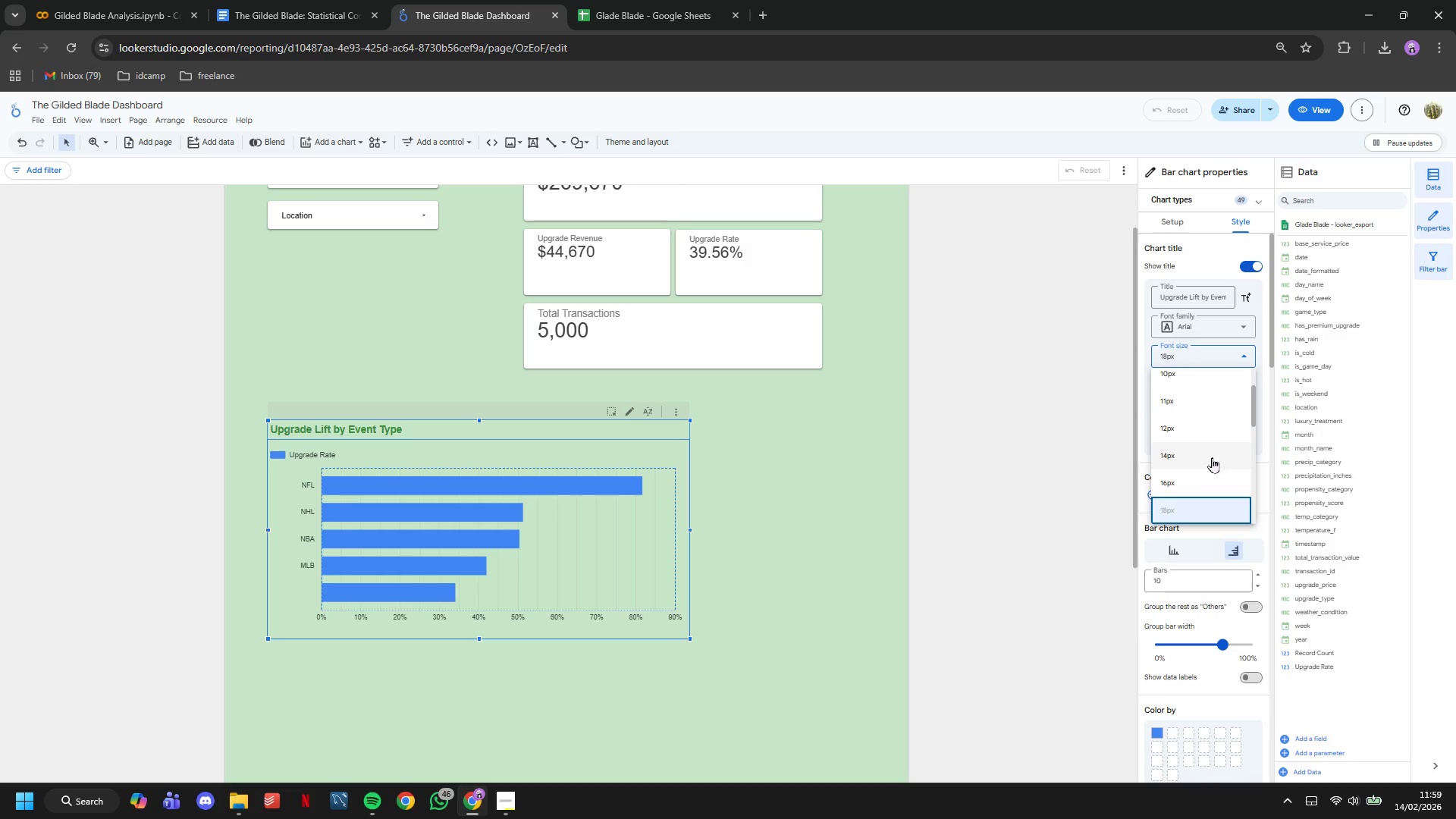 
scroll: coordinate [1213, 462], scroll_direction: down, amount: 2.0
 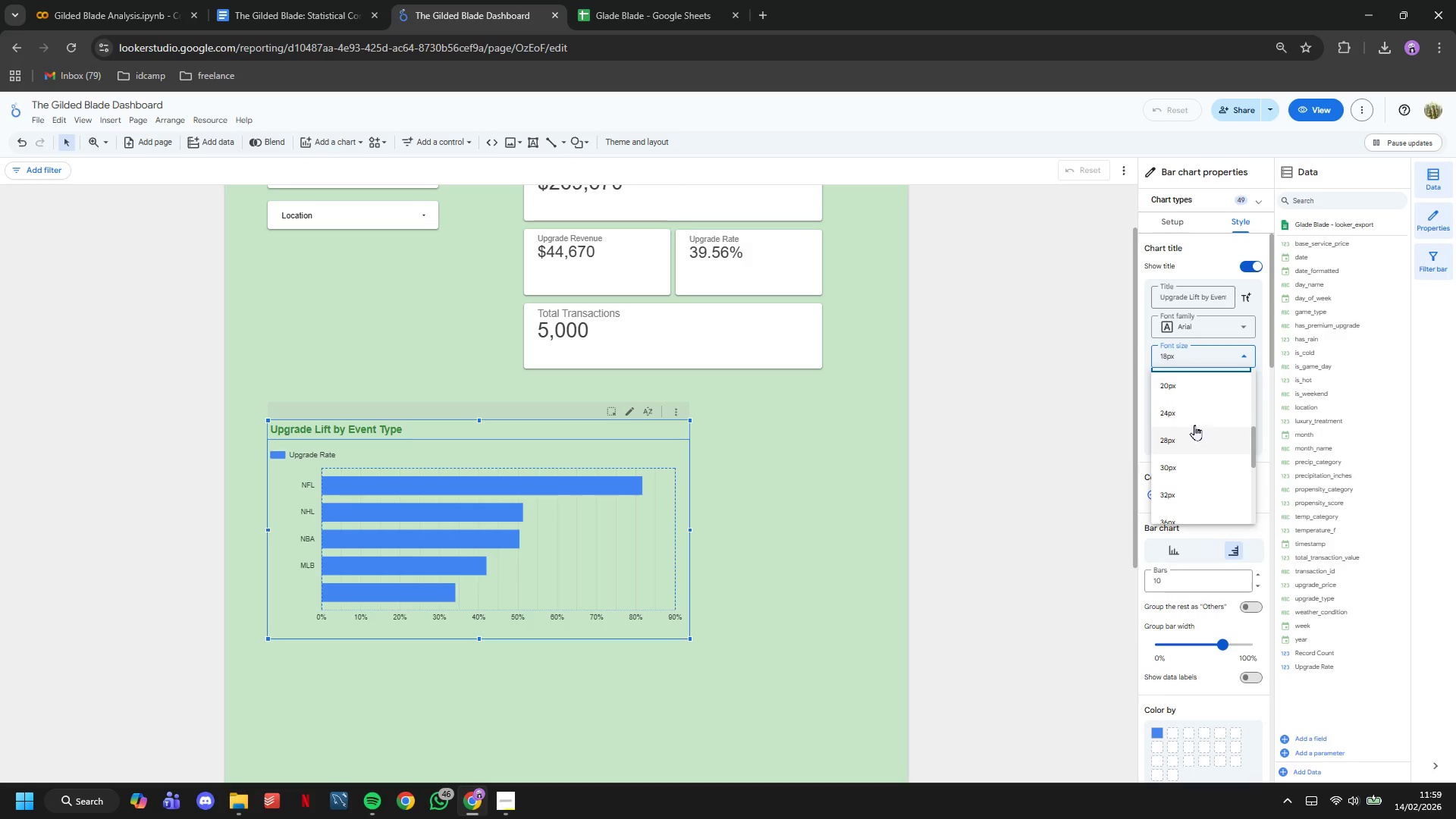 
left_click([1194, 425])
 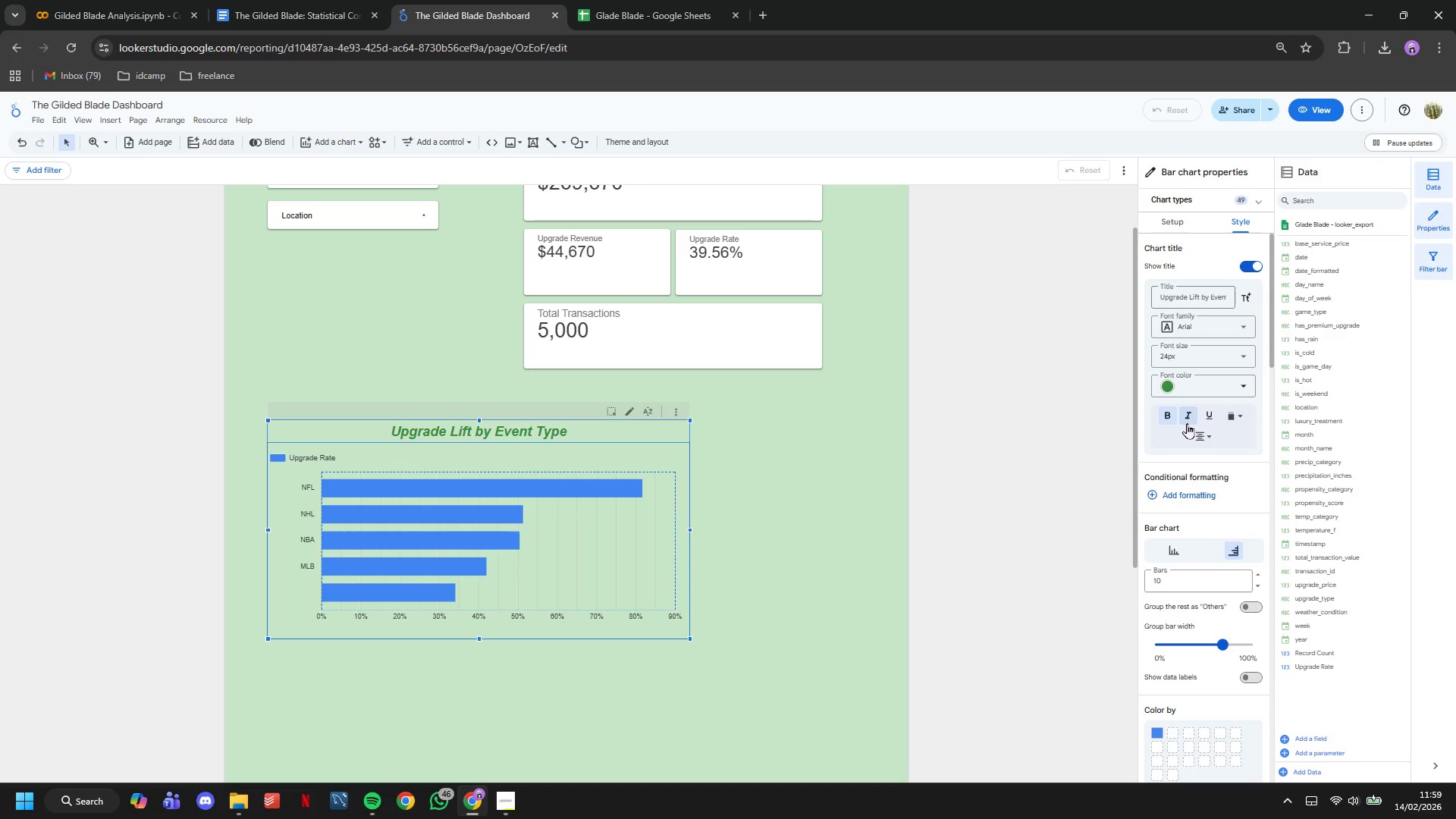 
wait(14.23)
 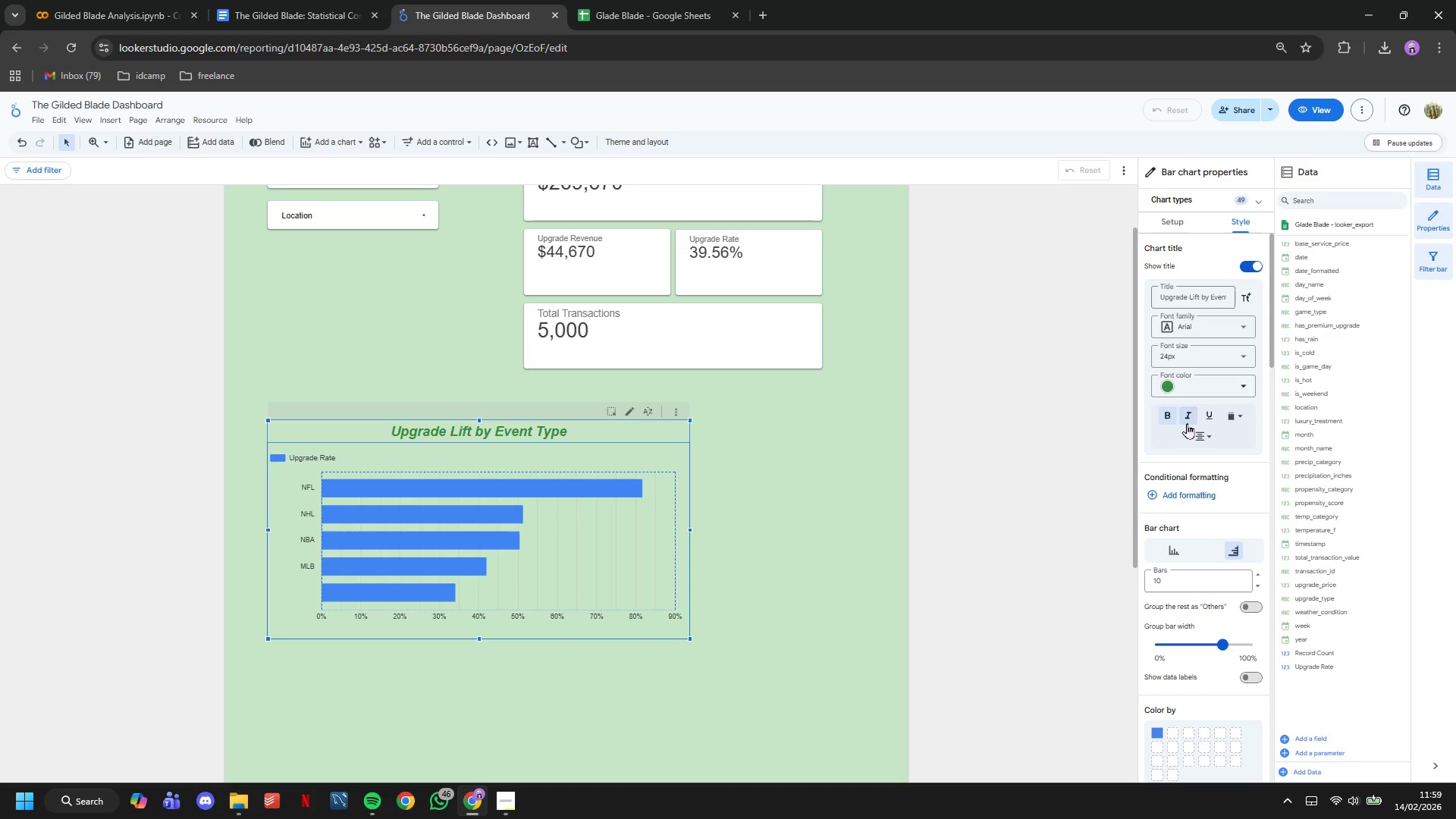 
scroll: coordinate [1191, 403], scroll_direction: down, amount: 2.0
 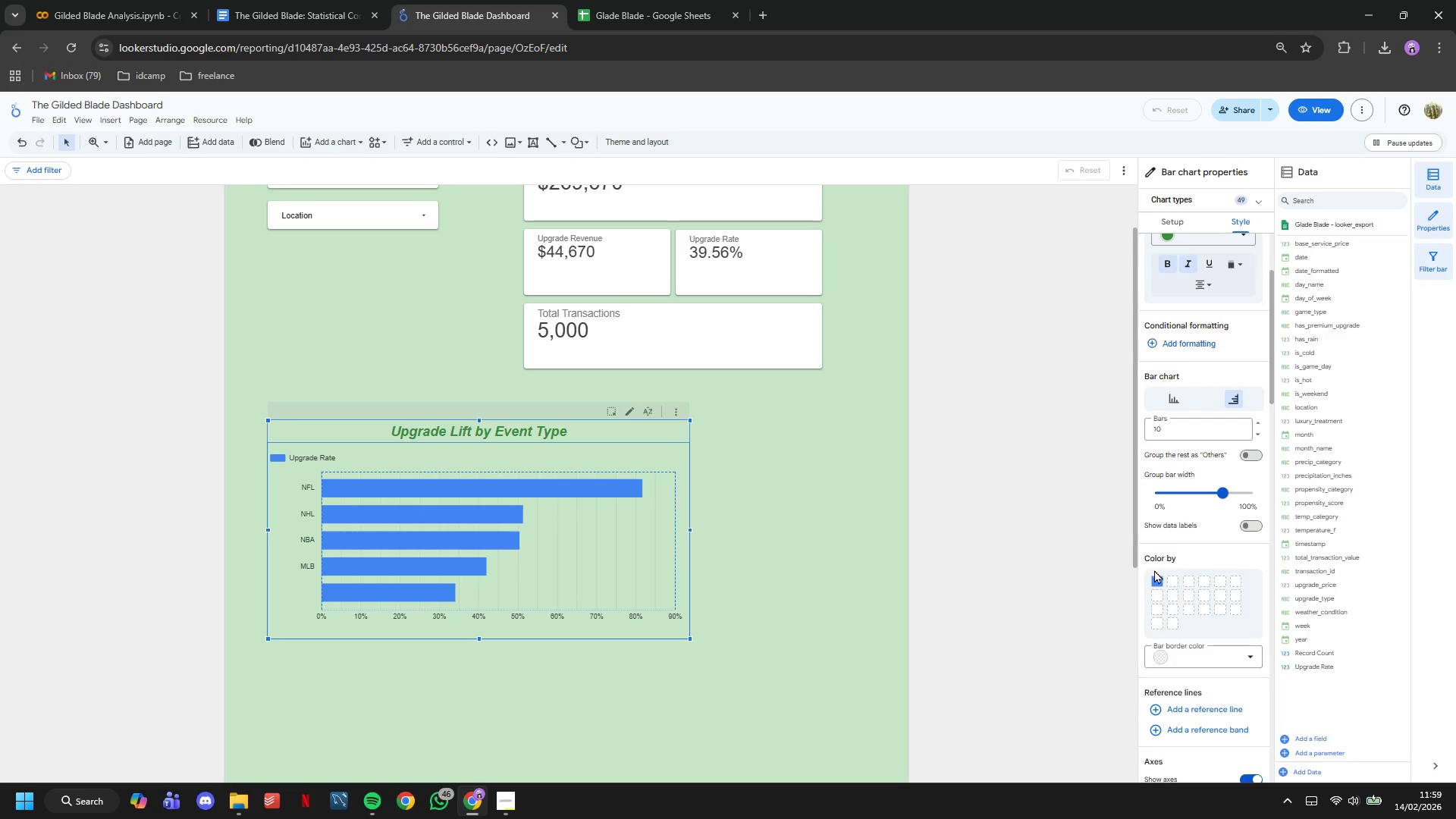 
left_click([1156, 579])
 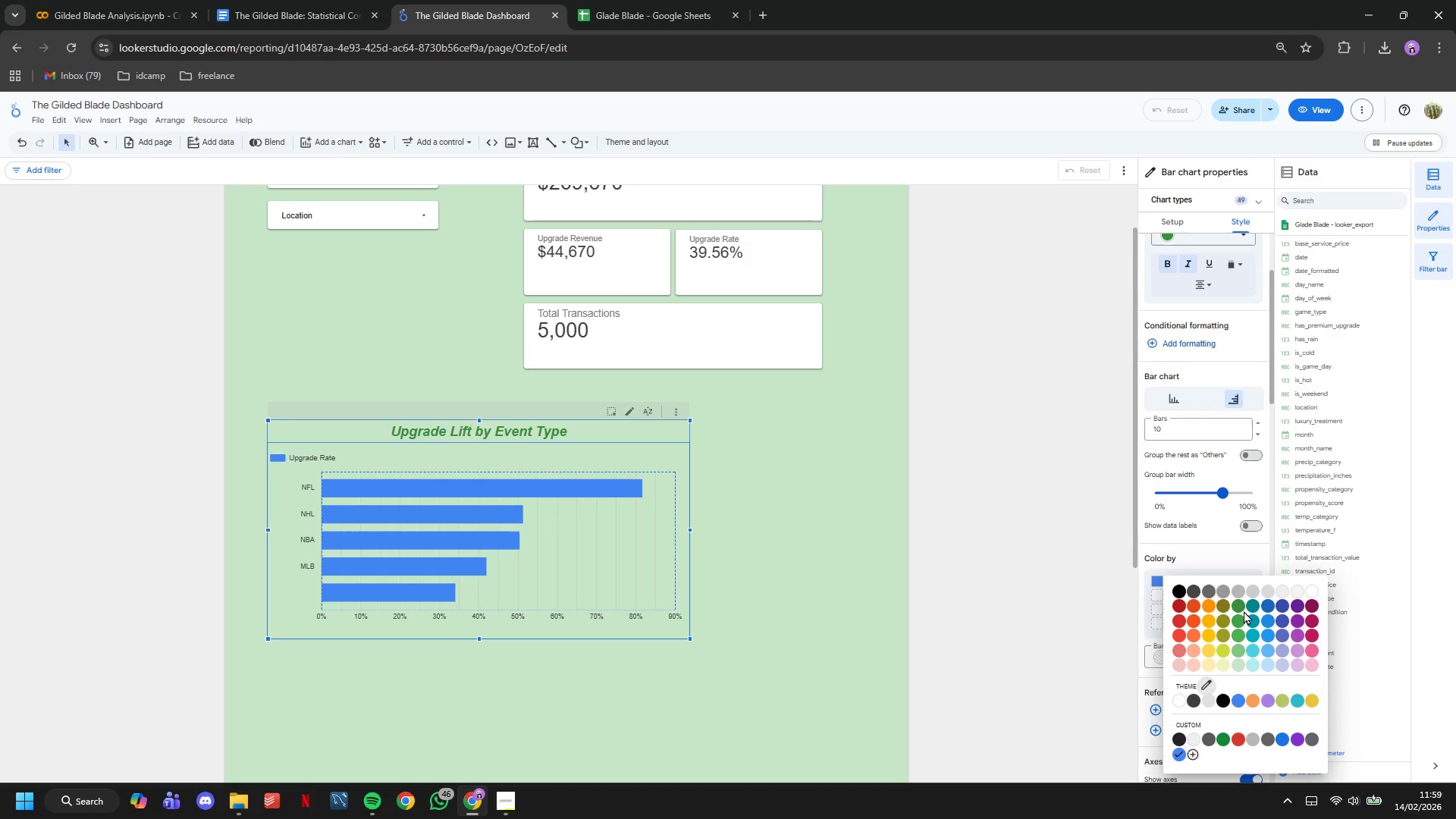 
left_click([1241, 609])
 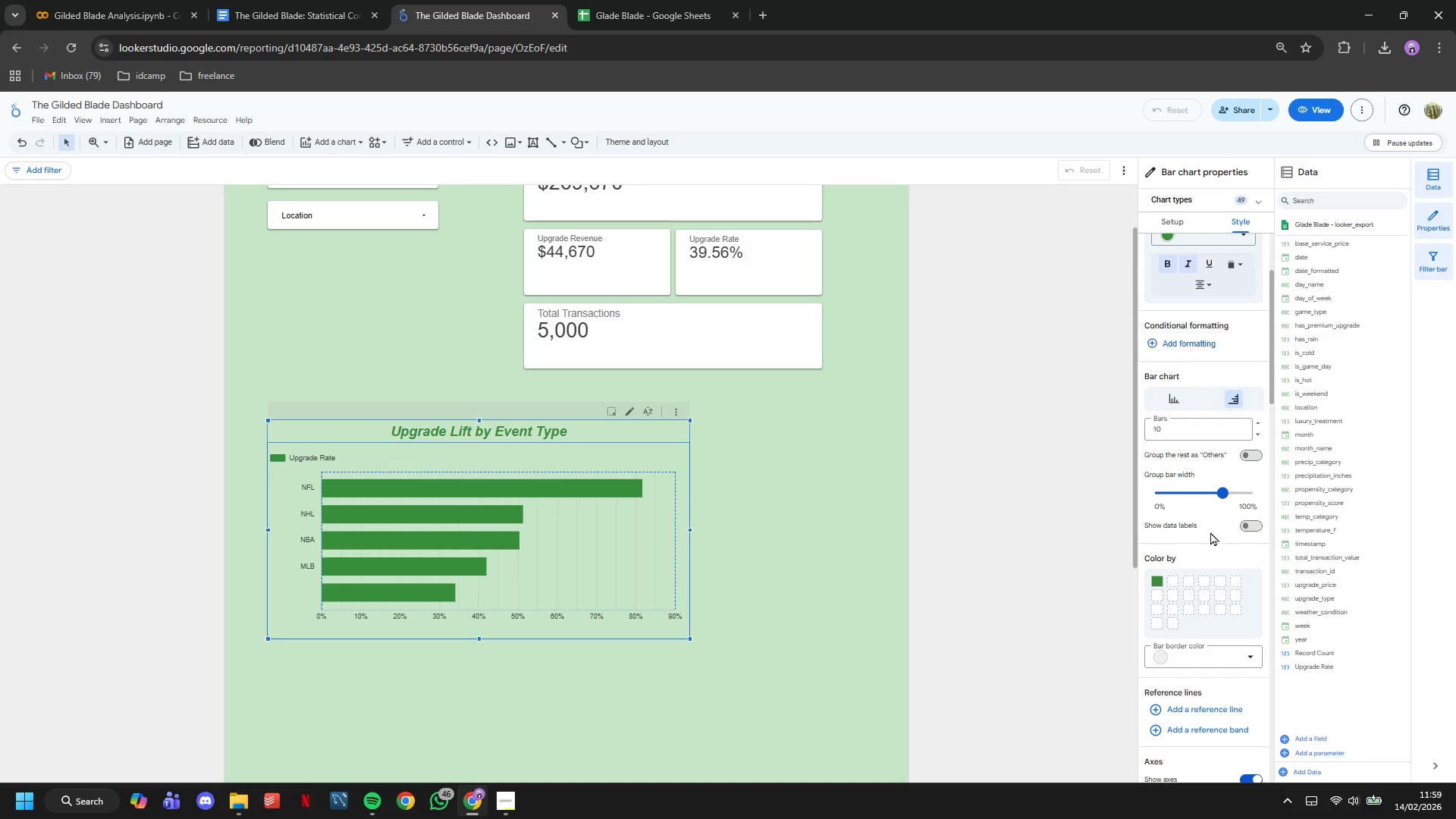 
scroll: coordinate [1207, 522], scroll_direction: down, amount: 2.0
 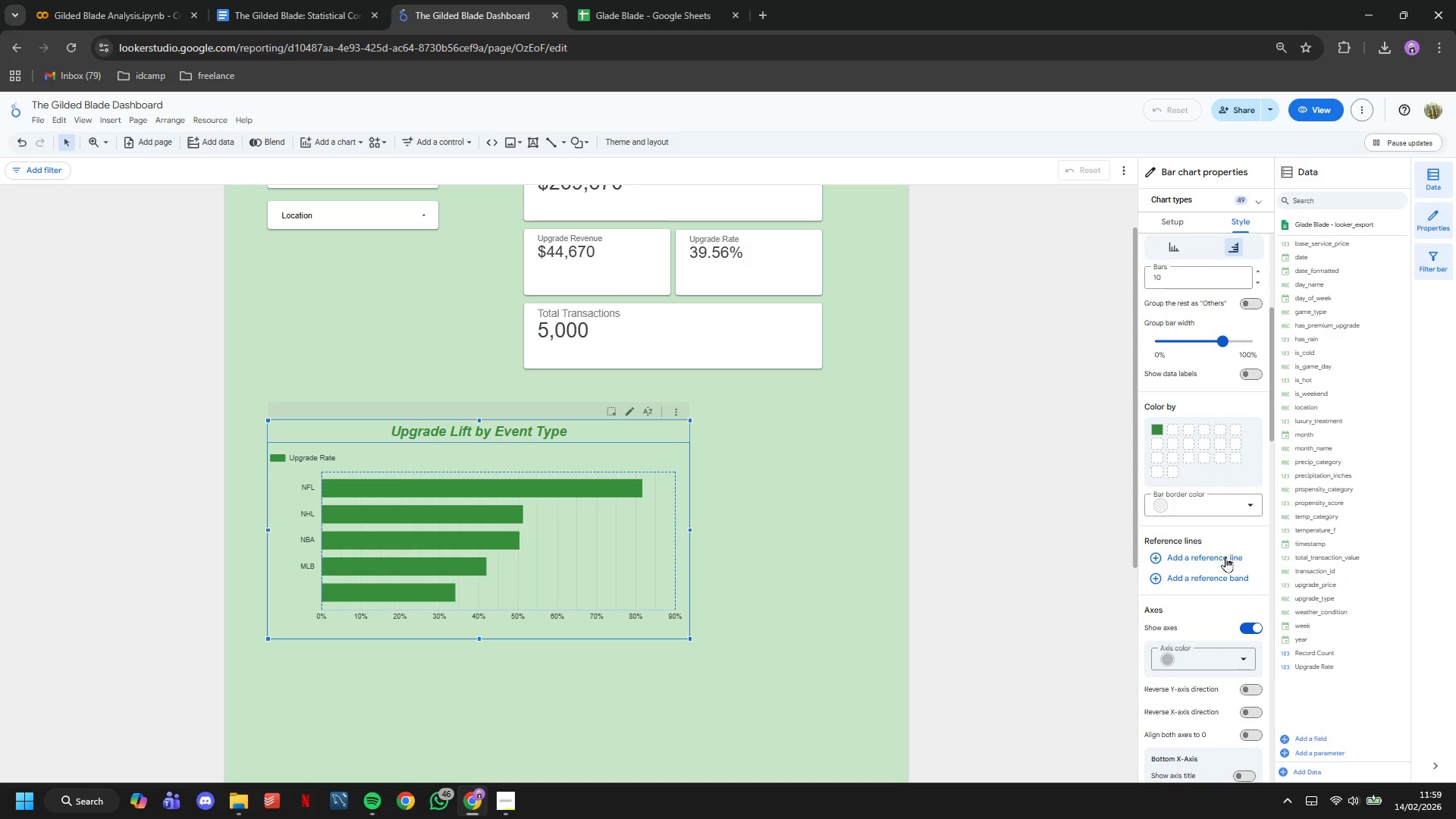 
left_click([1225, 557])
 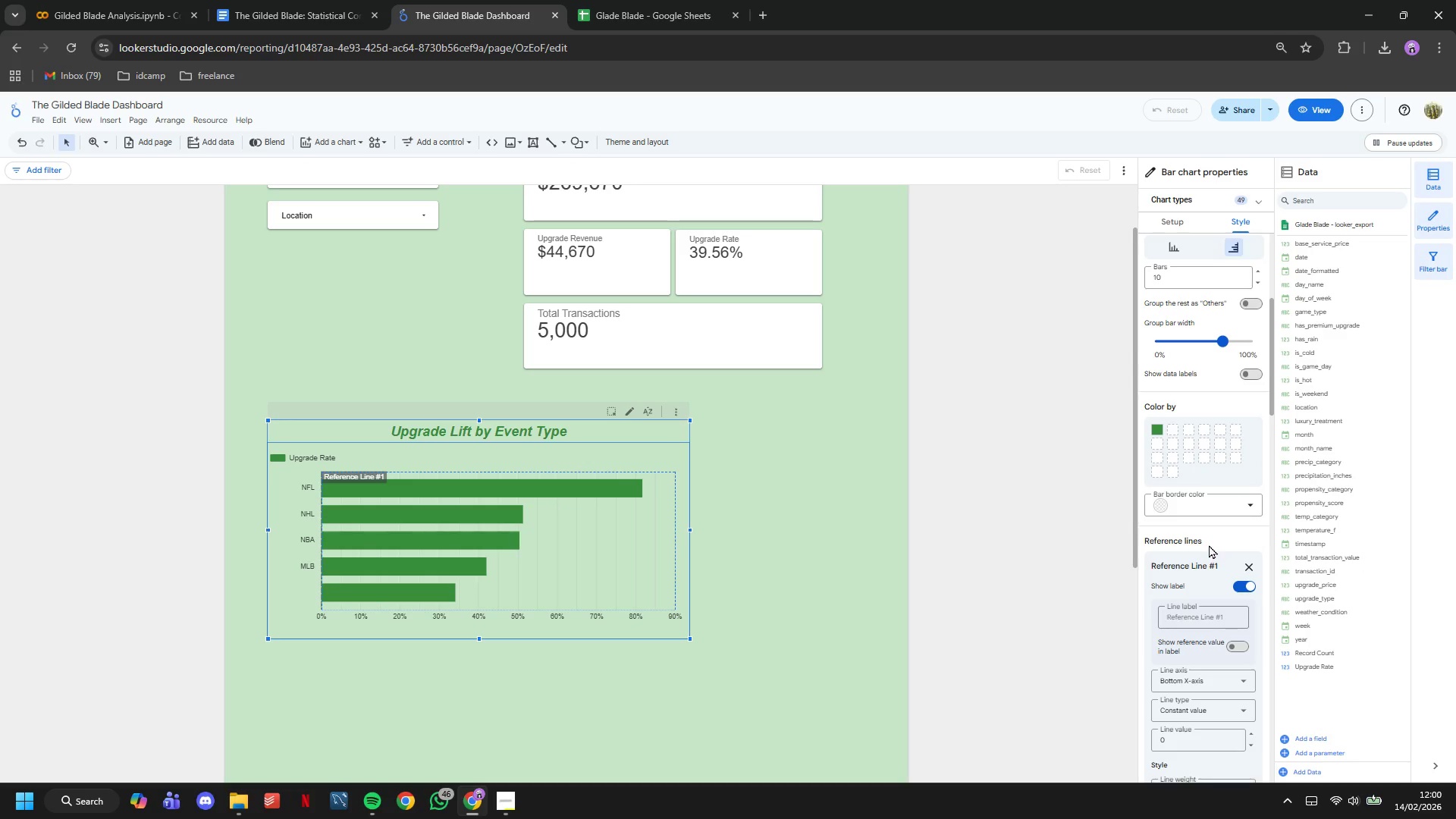 
wait(5.26)
 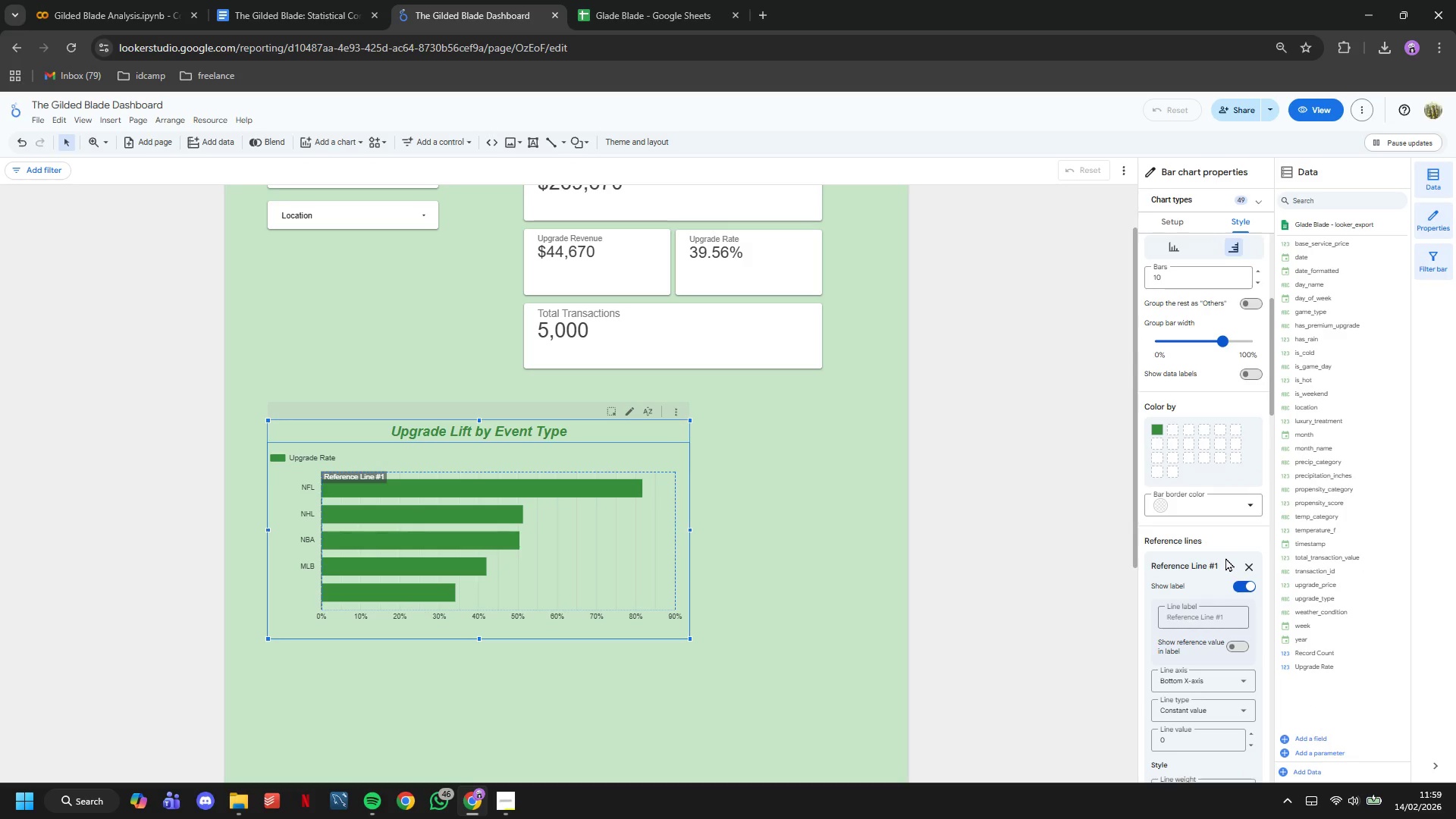 
scroll: coordinate [1209, 544], scroll_direction: down, amount: 2.0
 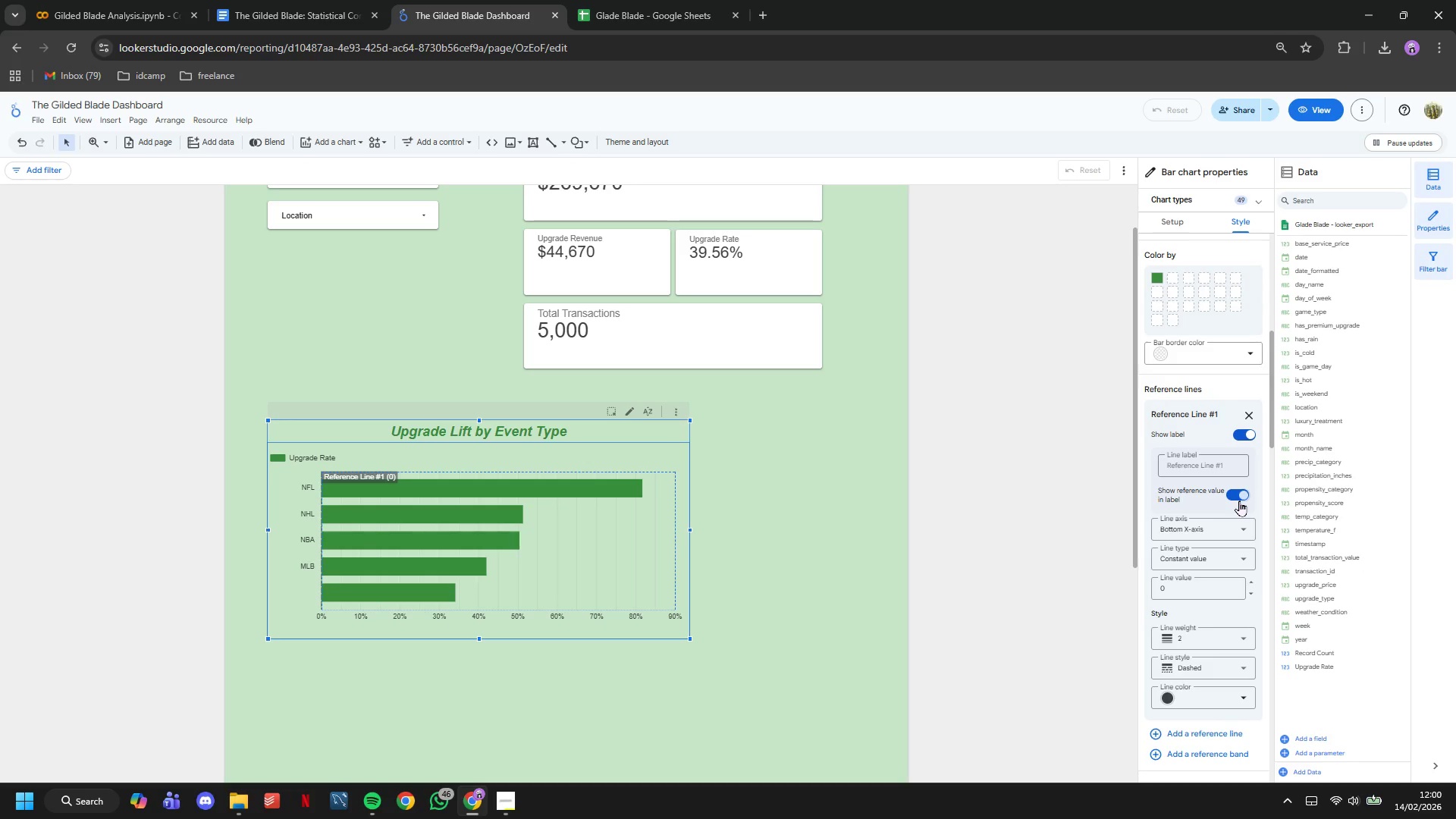 
wait(5.59)
 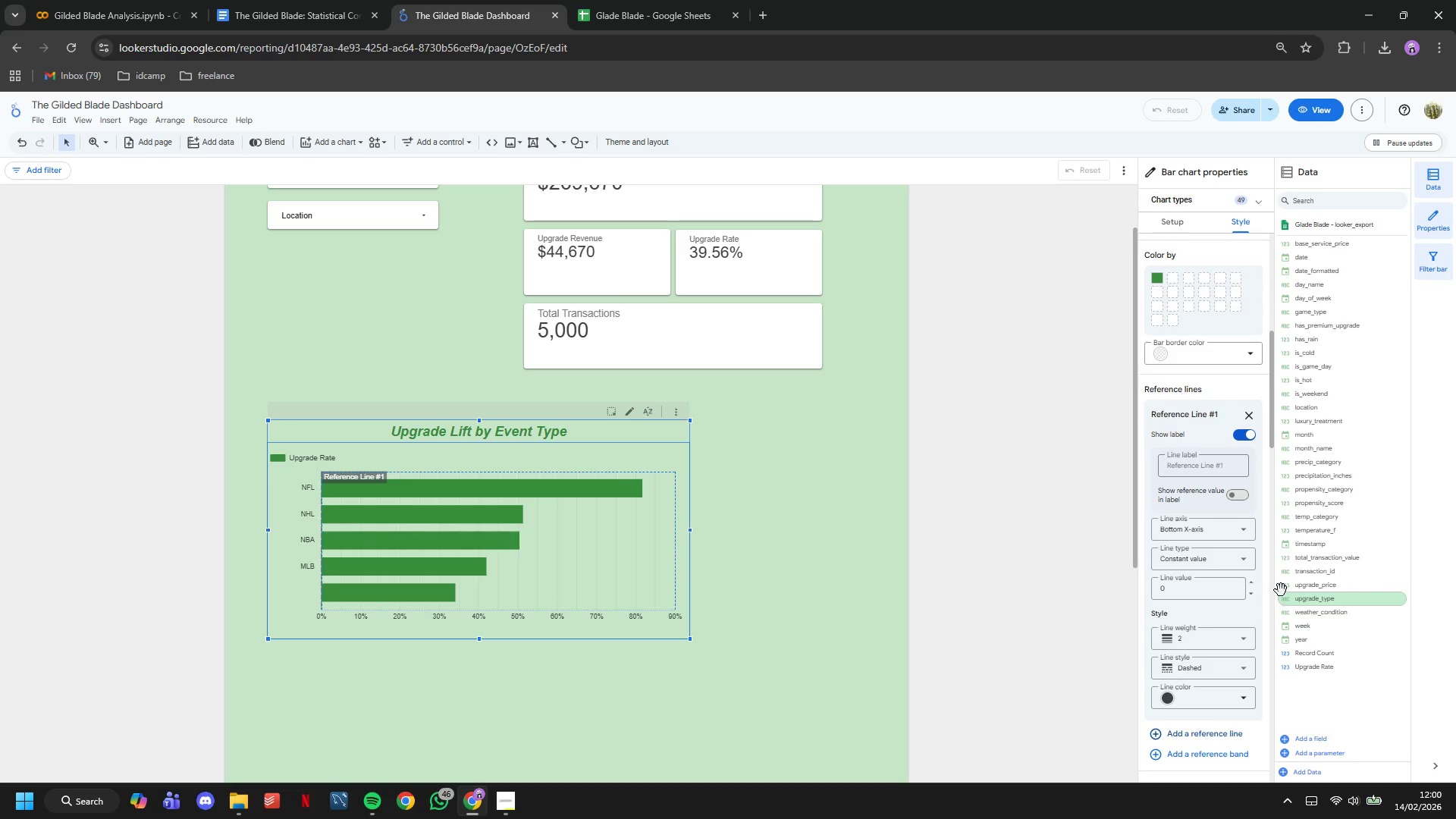 
scroll: coordinate [1239, 500], scroll_direction: down, amount: 1.0
 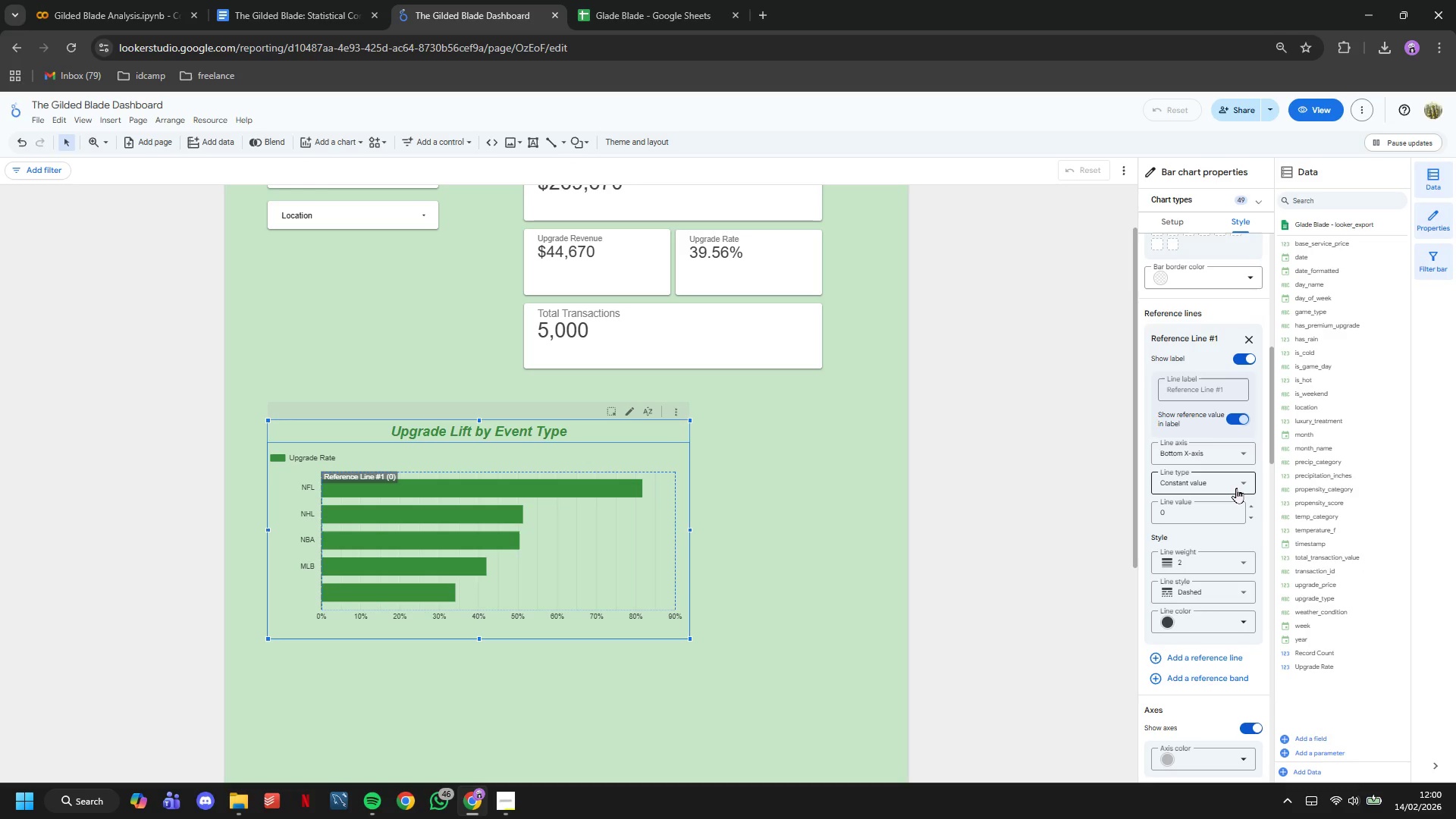 
left_click([1235, 487])
 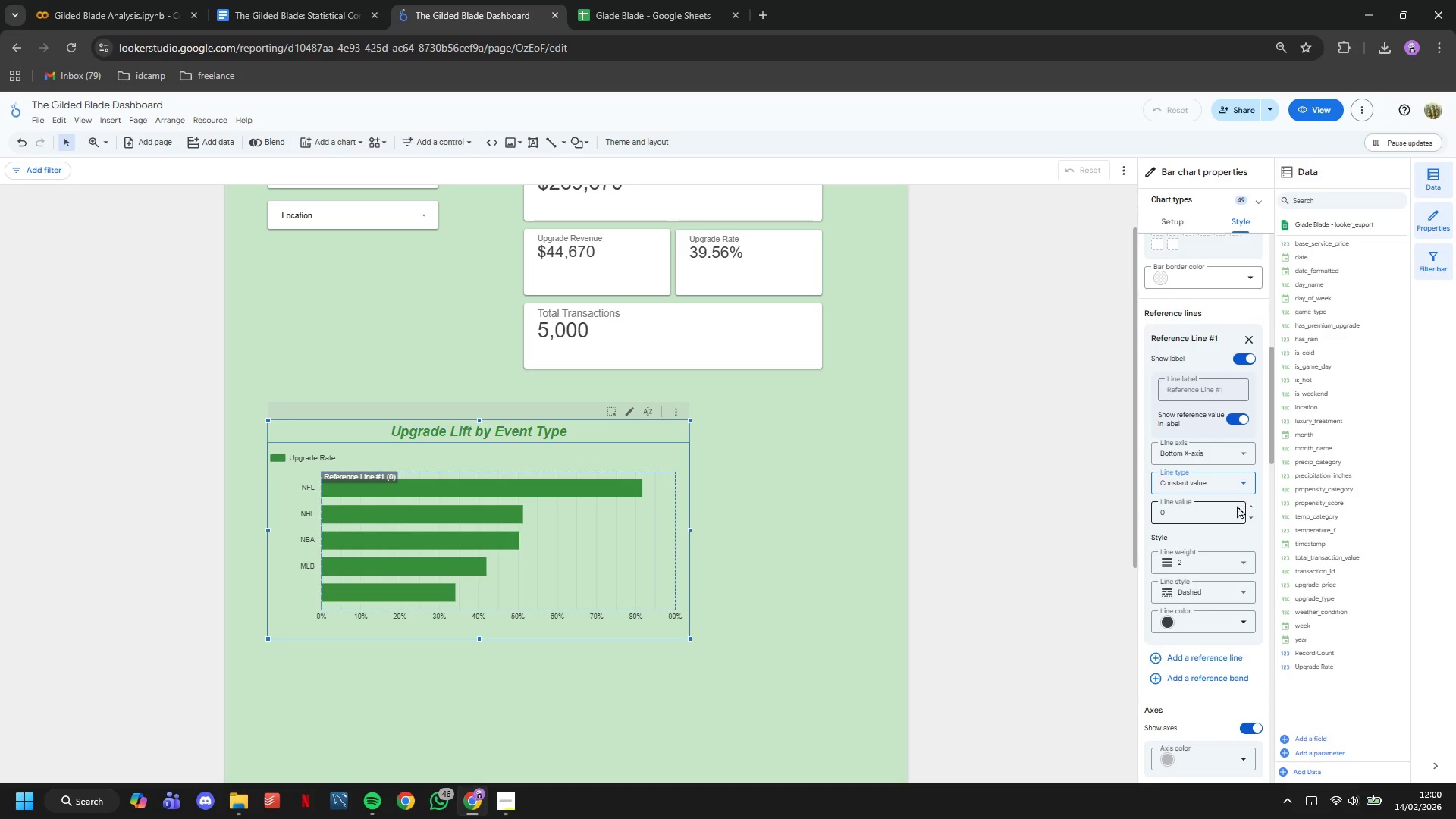 
left_click([1237, 505])
 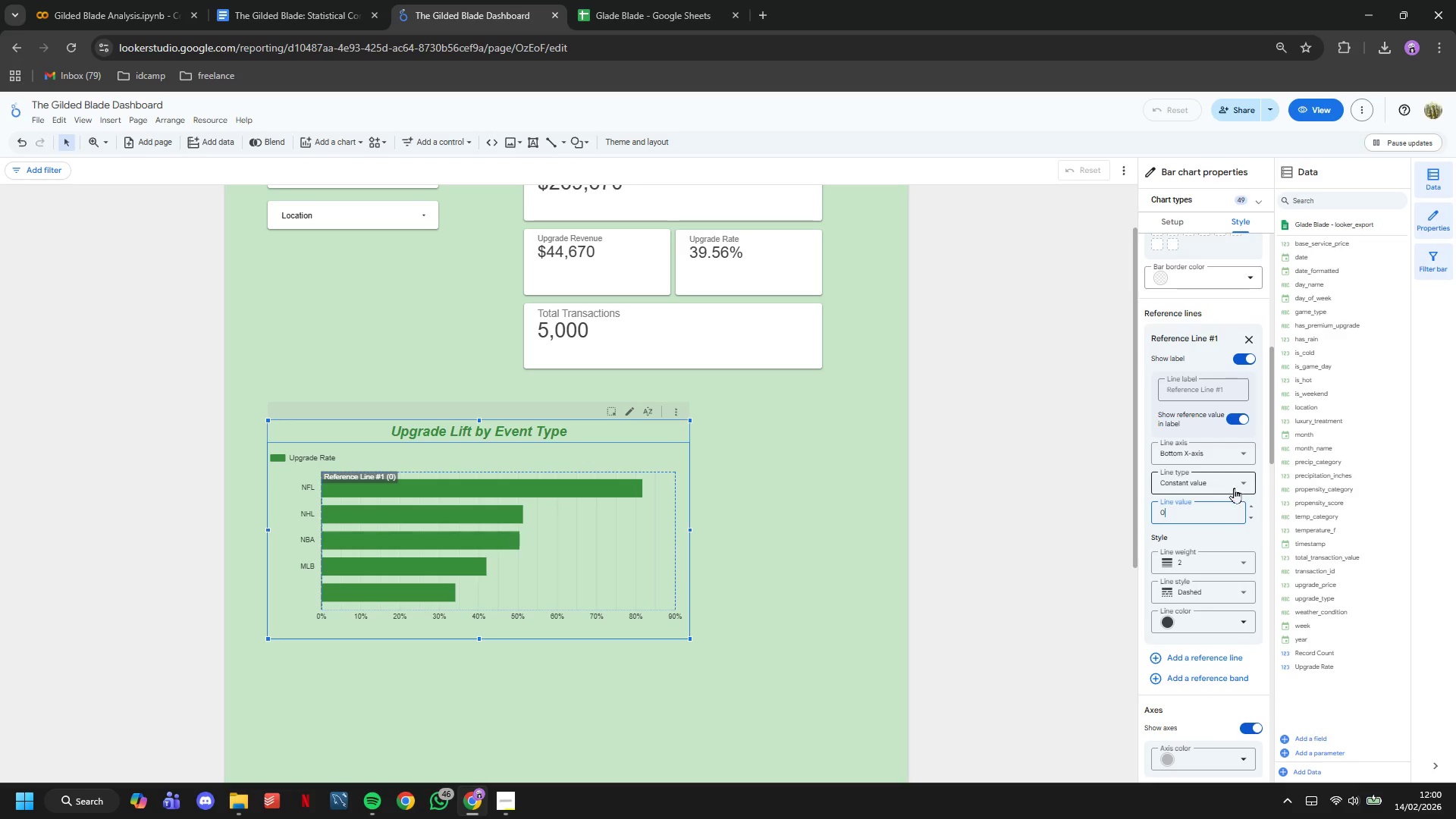 
left_click([1234, 485])
 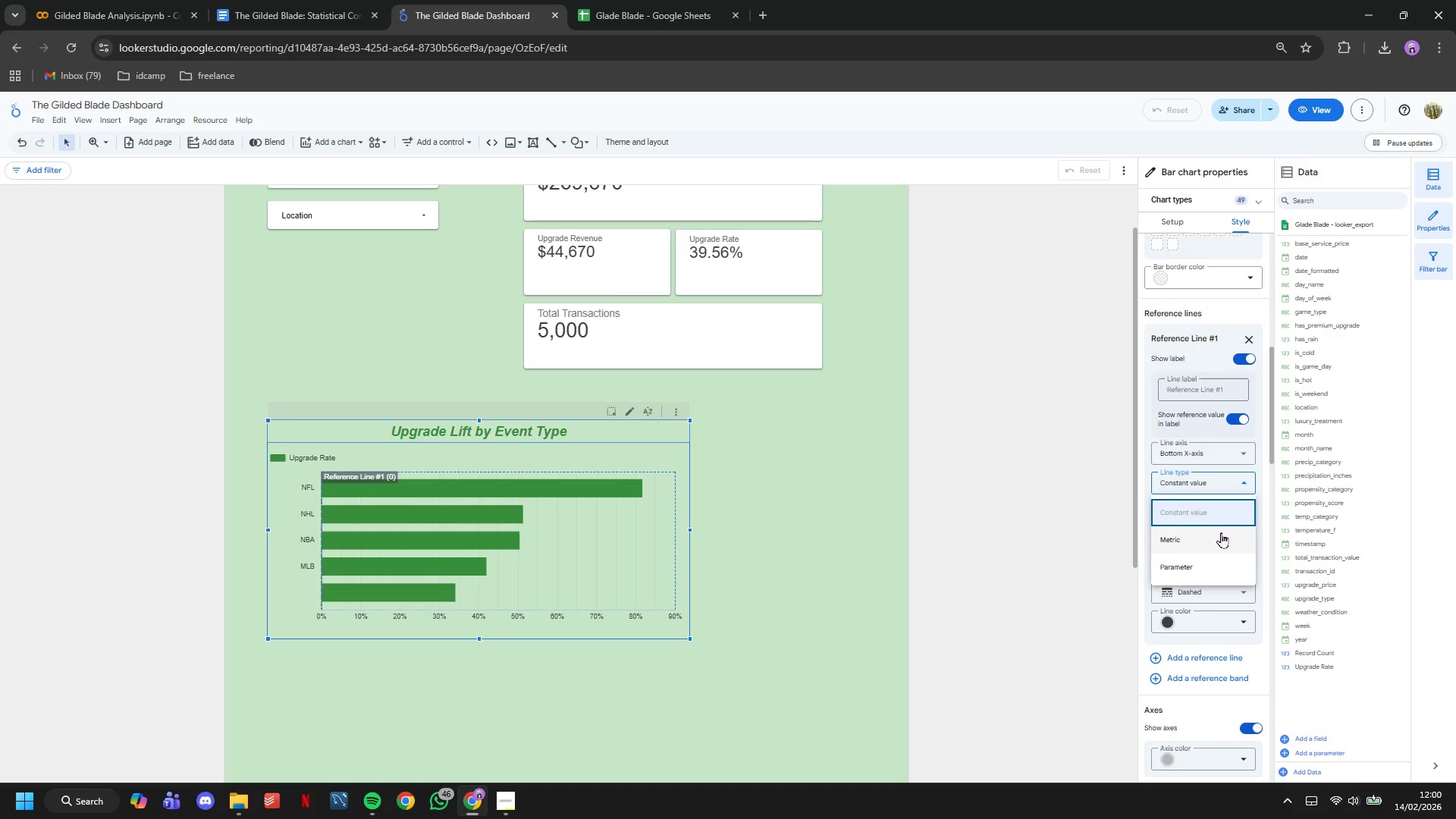 
left_click([1217, 534])
 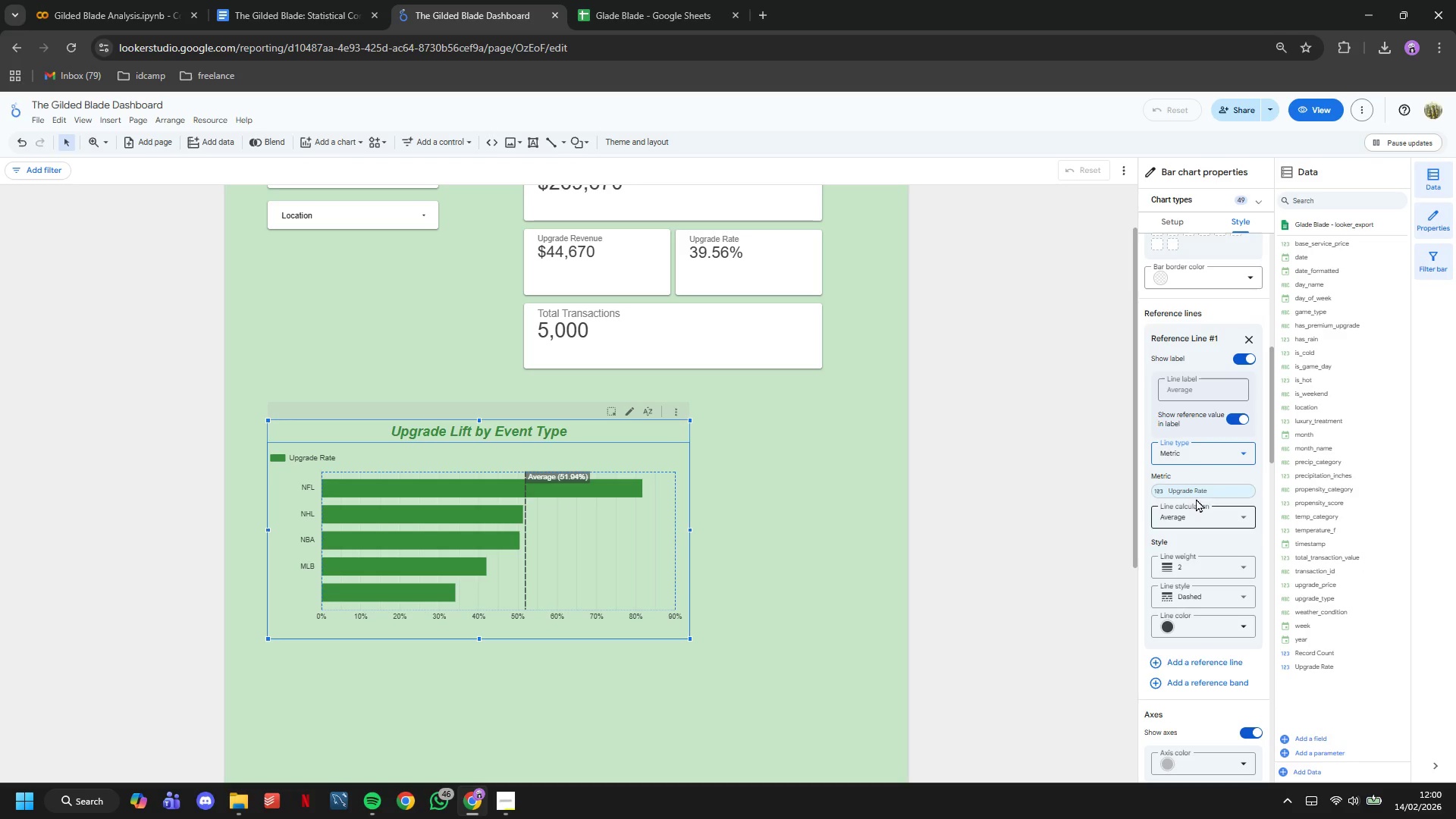 
wait(5.61)
 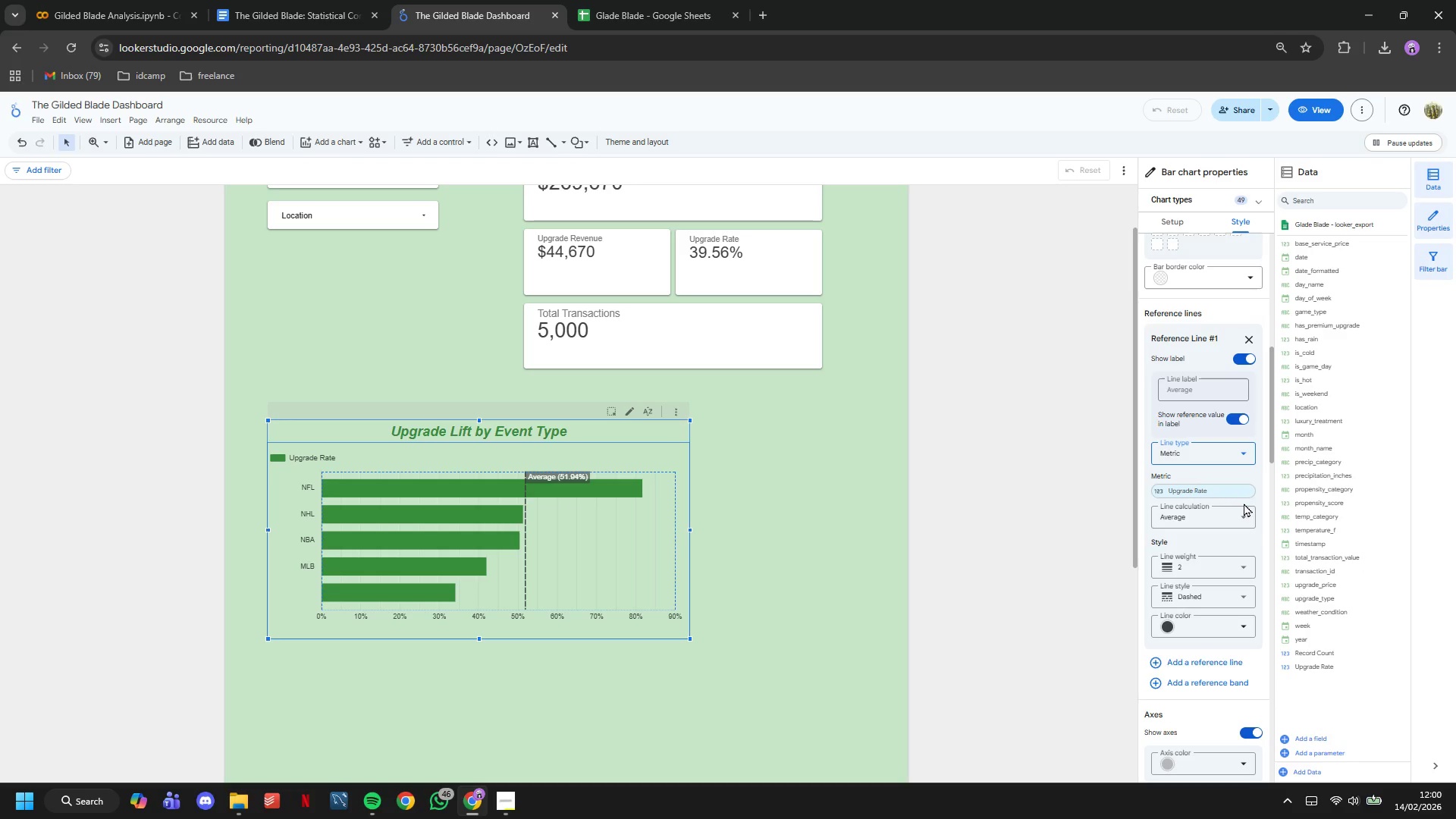 
double_click([1200, 394])
 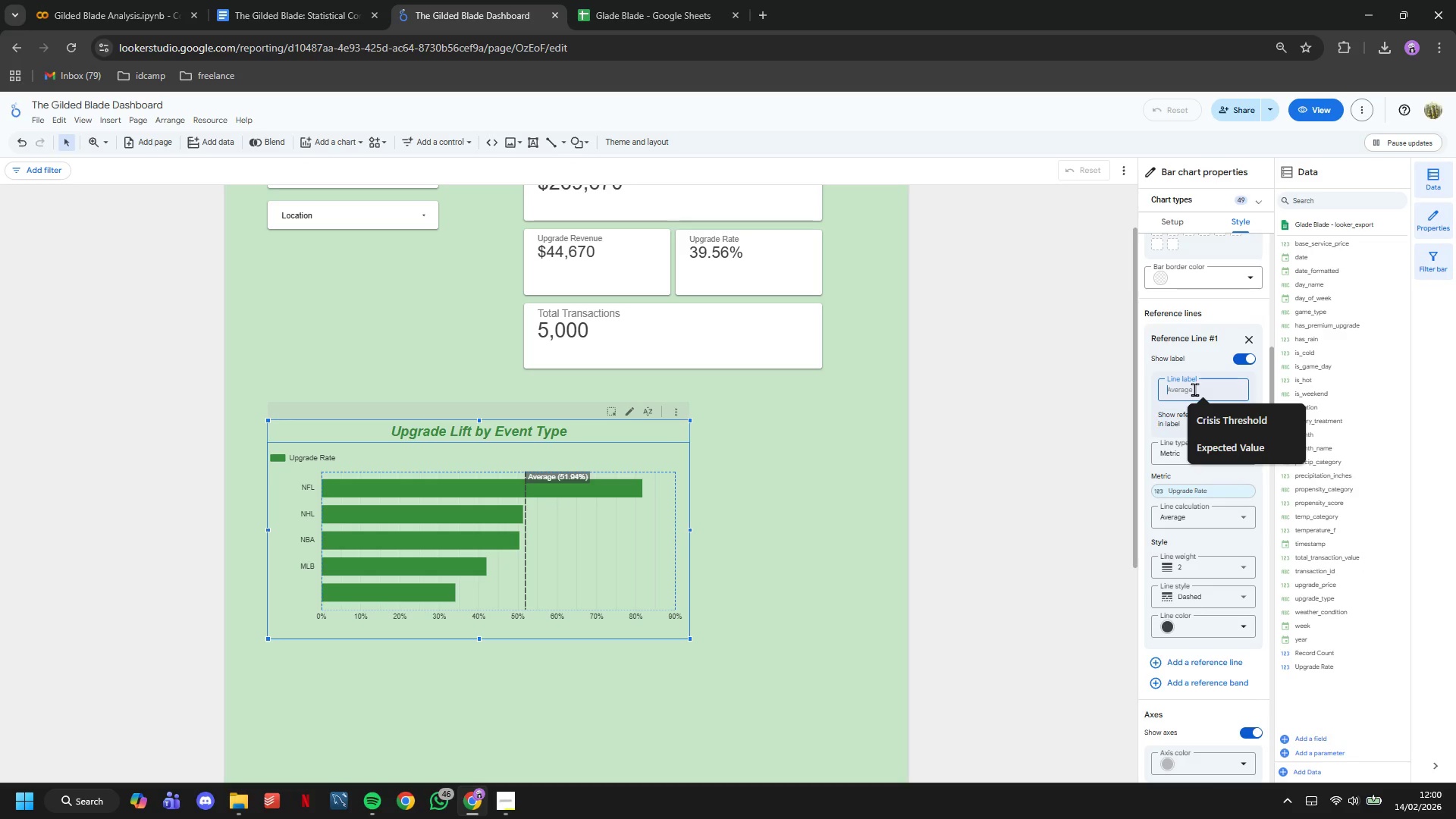 
type(Average )
 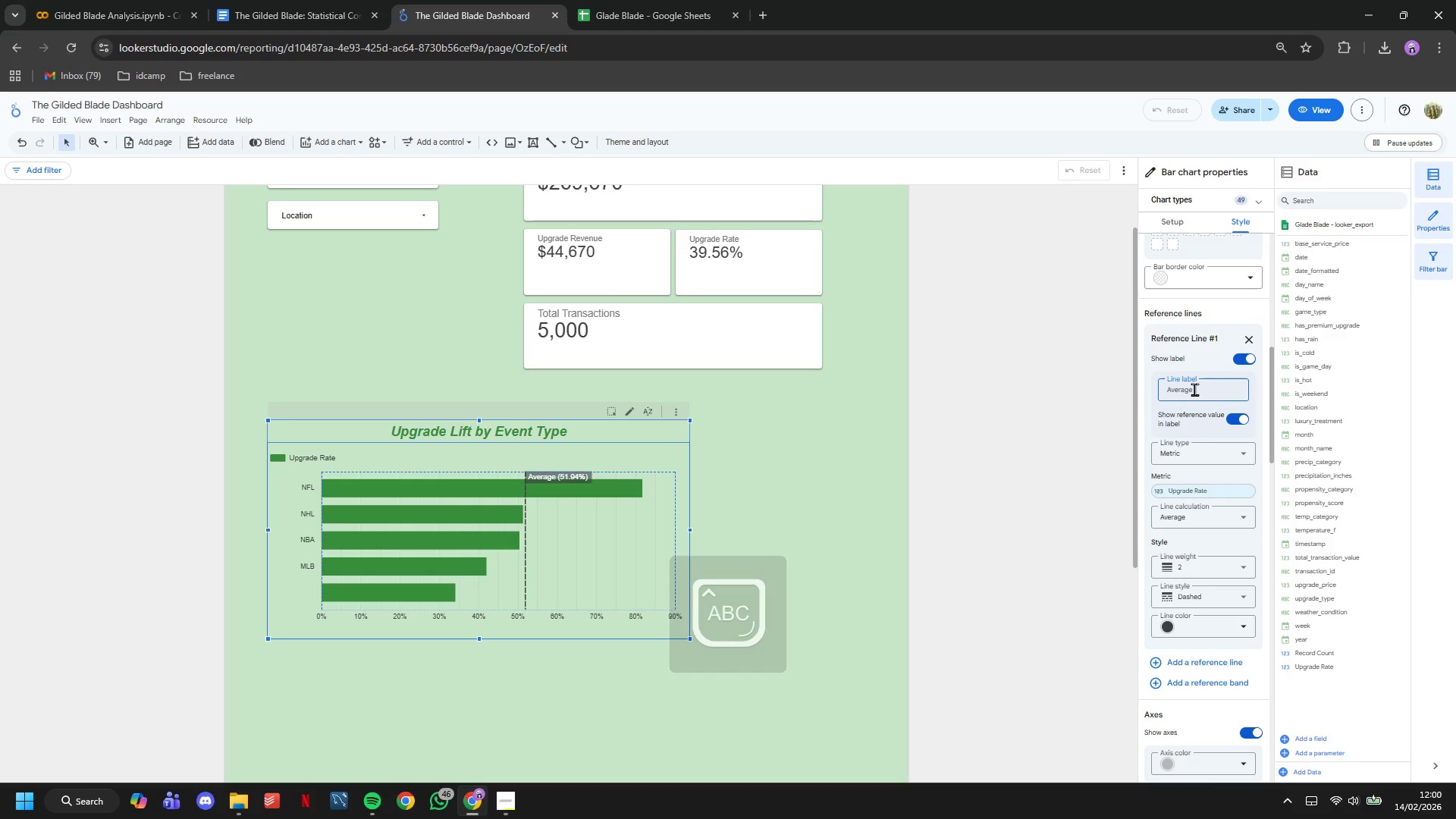 
type(Upgrade Rate)
 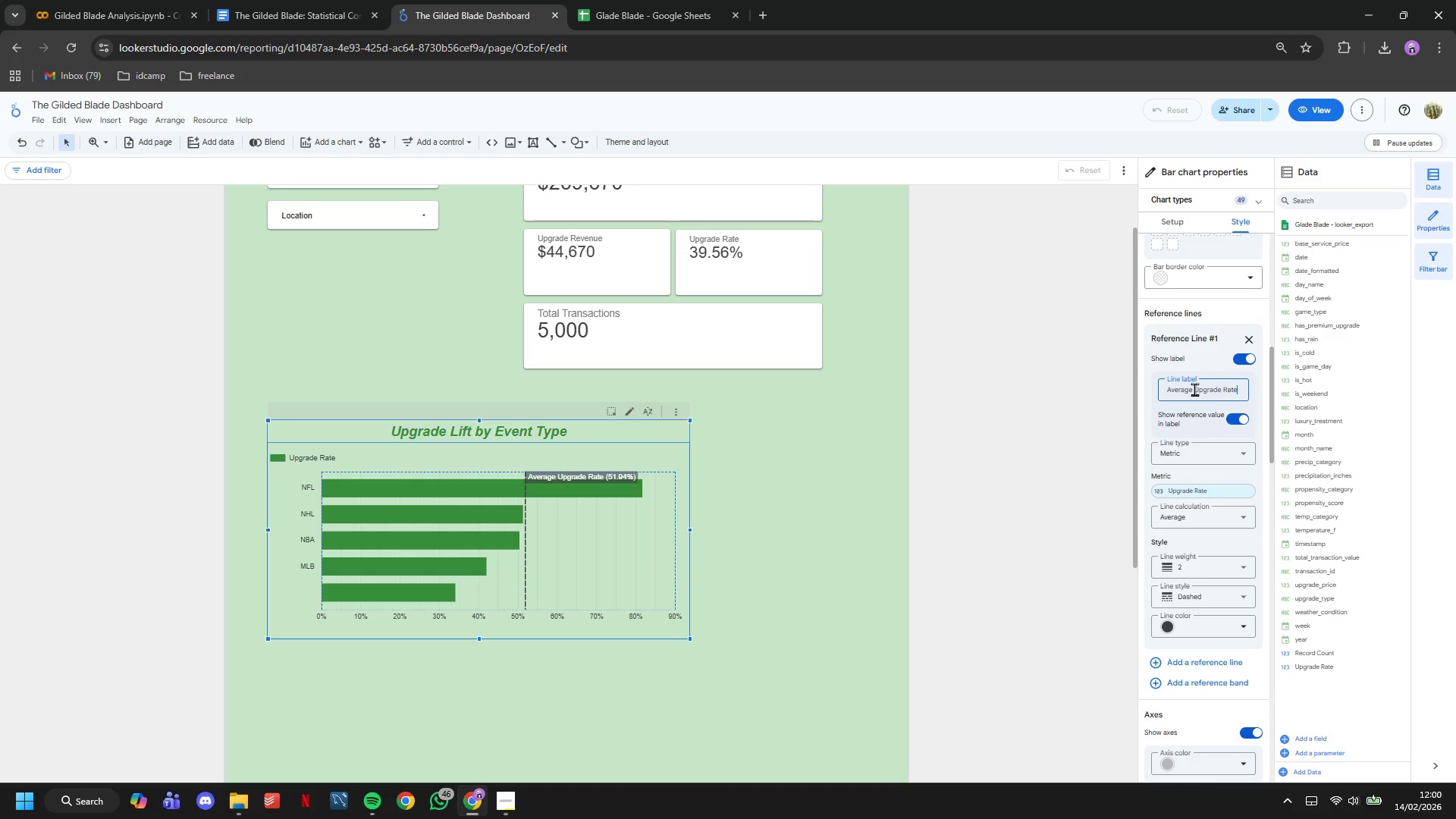 
wait(9.38)
 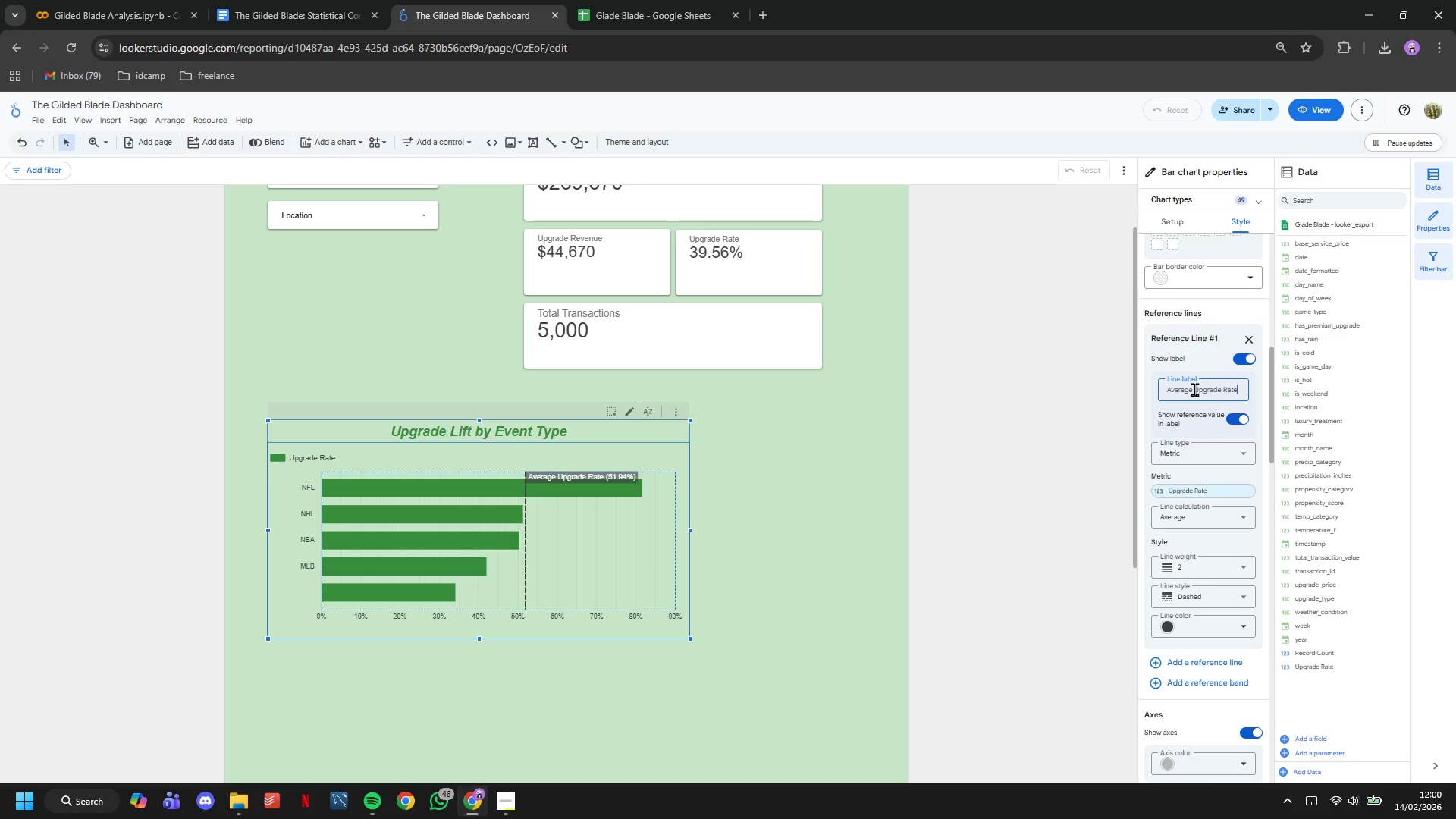 
mouse_move([1379, 406])
 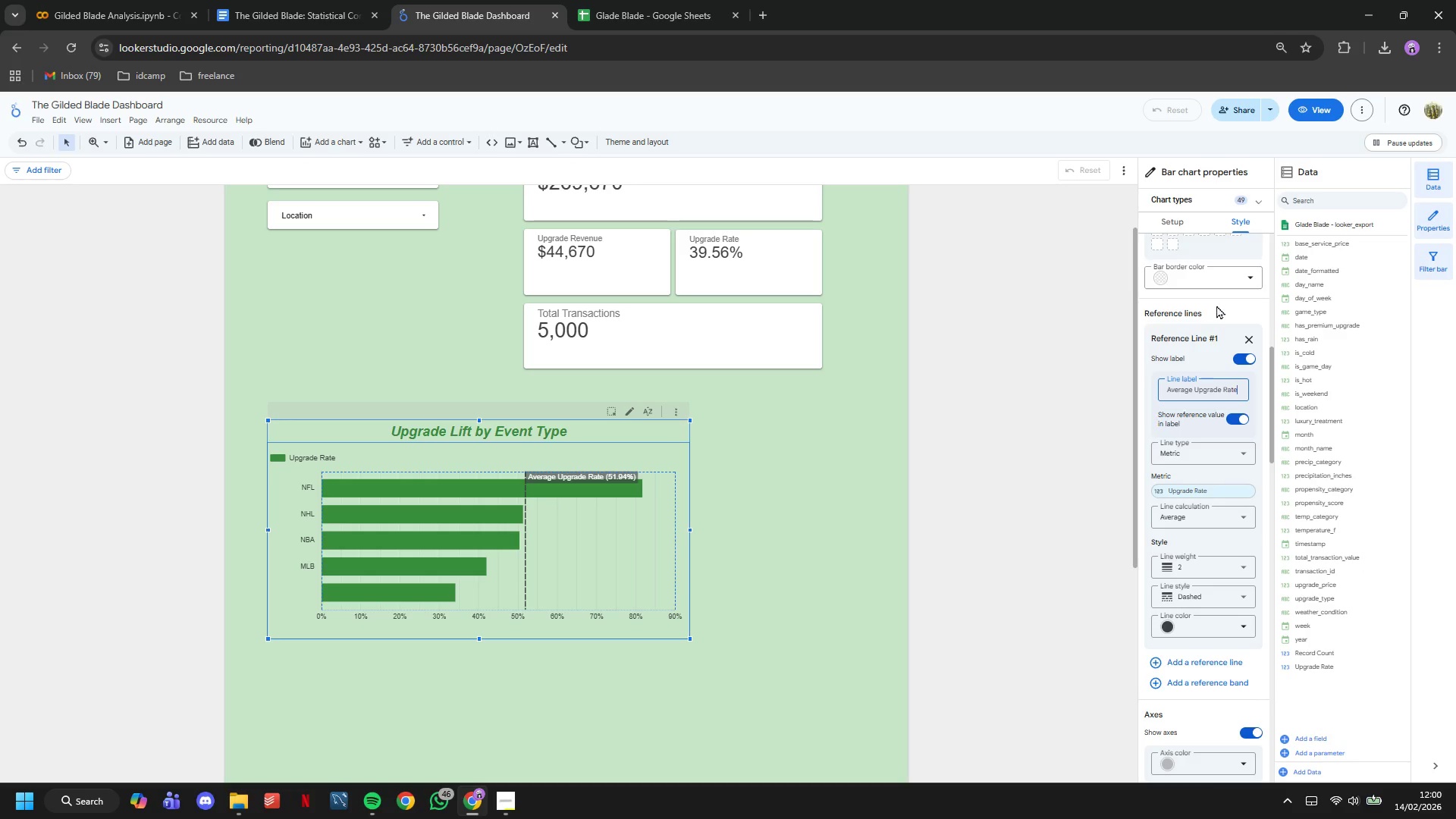 
scroll: coordinate [1213, 315], scroll_direction: up, amount: 10.0
 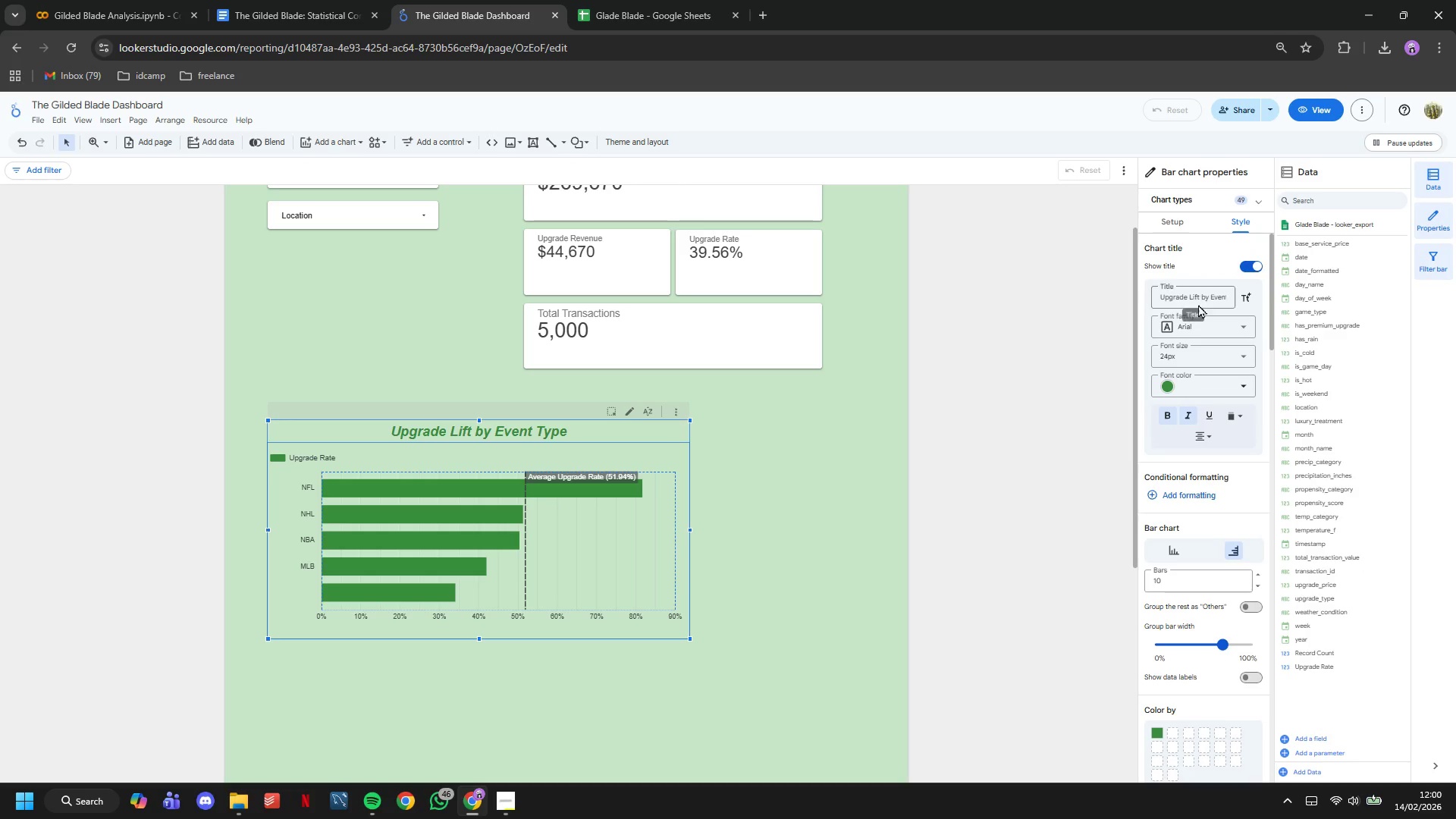 
double_click([1199, 295])
 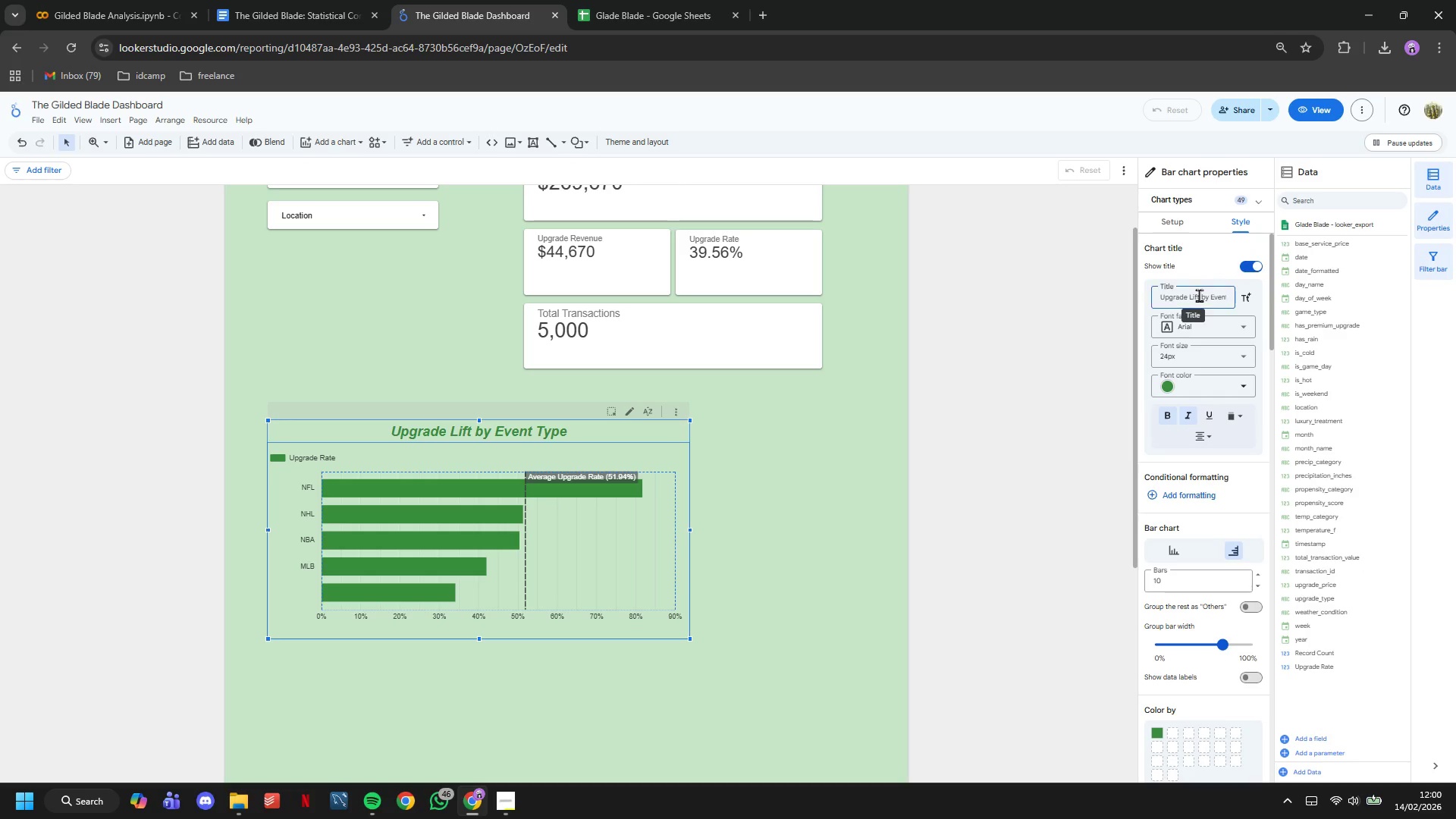 
triple_click([1199, 295])
 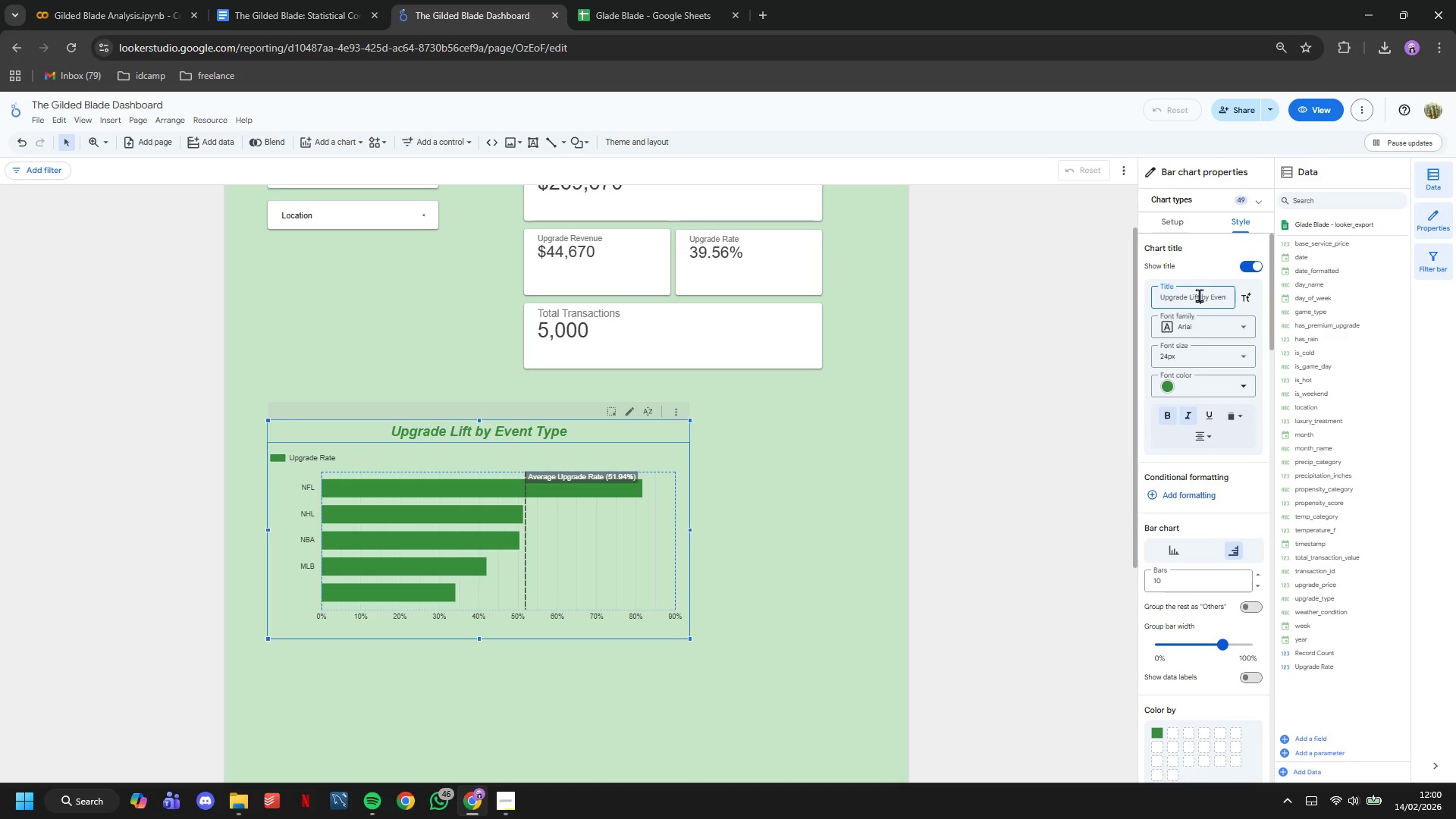 
triple_click([1199, 295])
 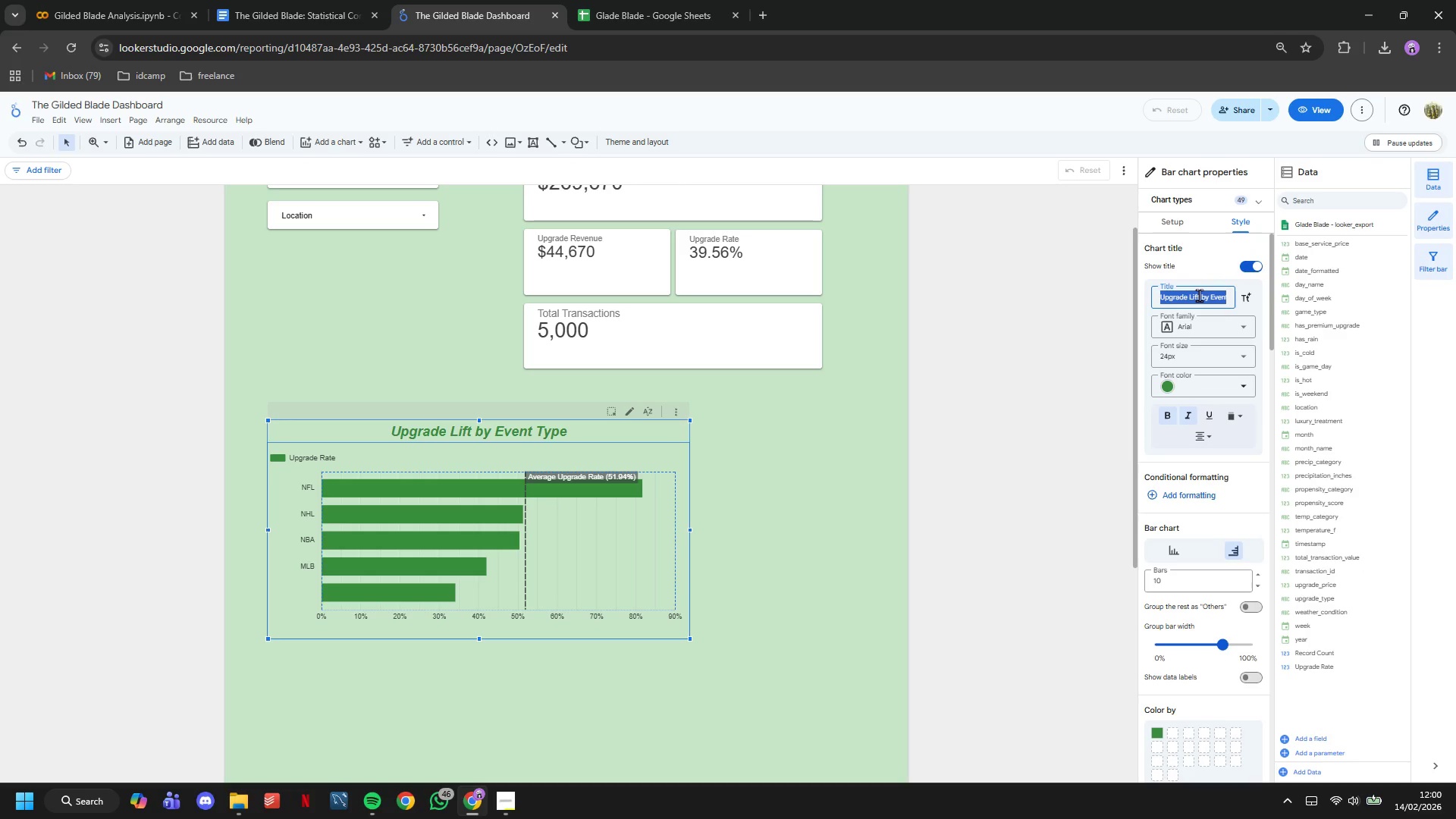 
triple_click([1199, 295])
 